 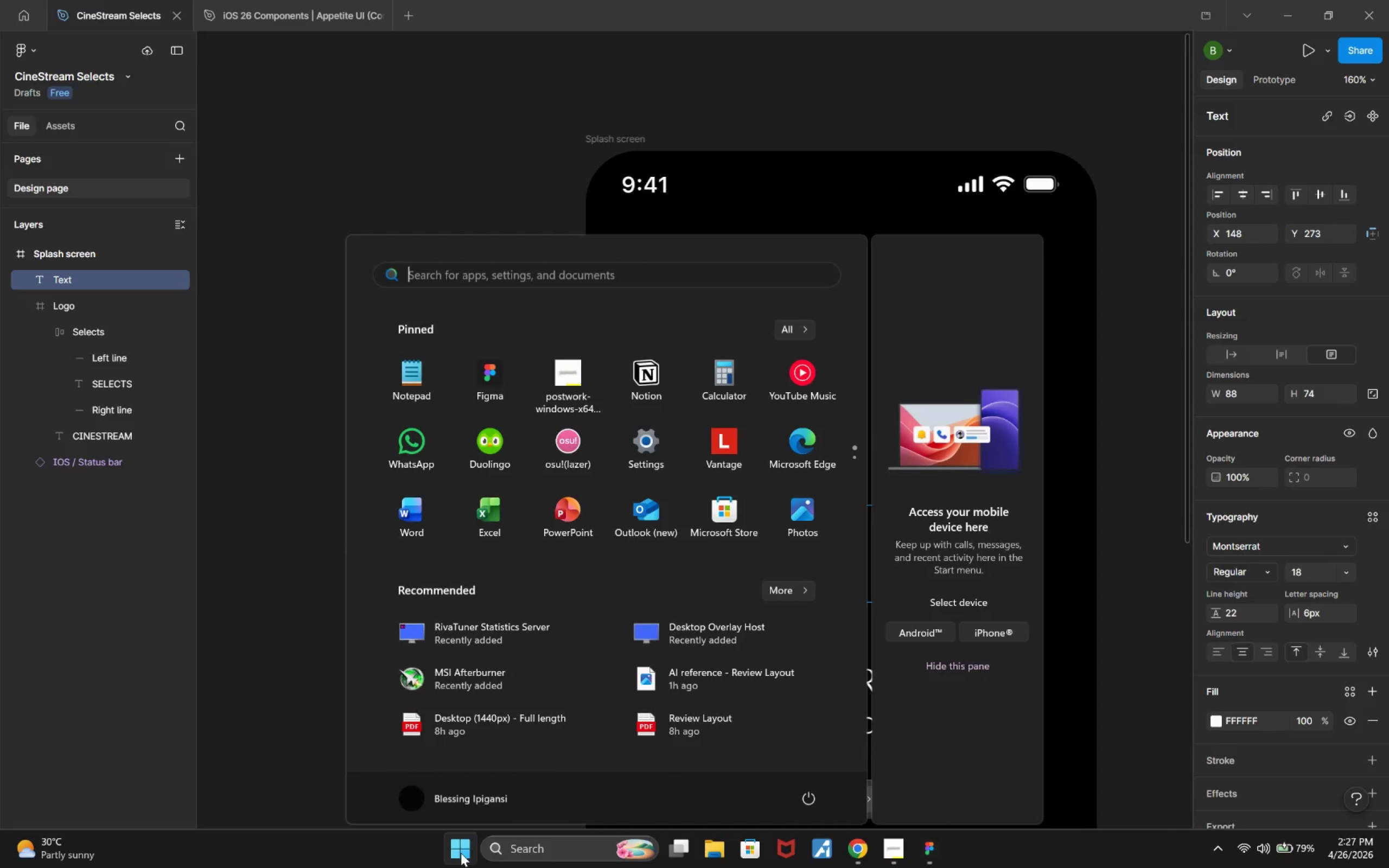 
left_click([790, 367])
 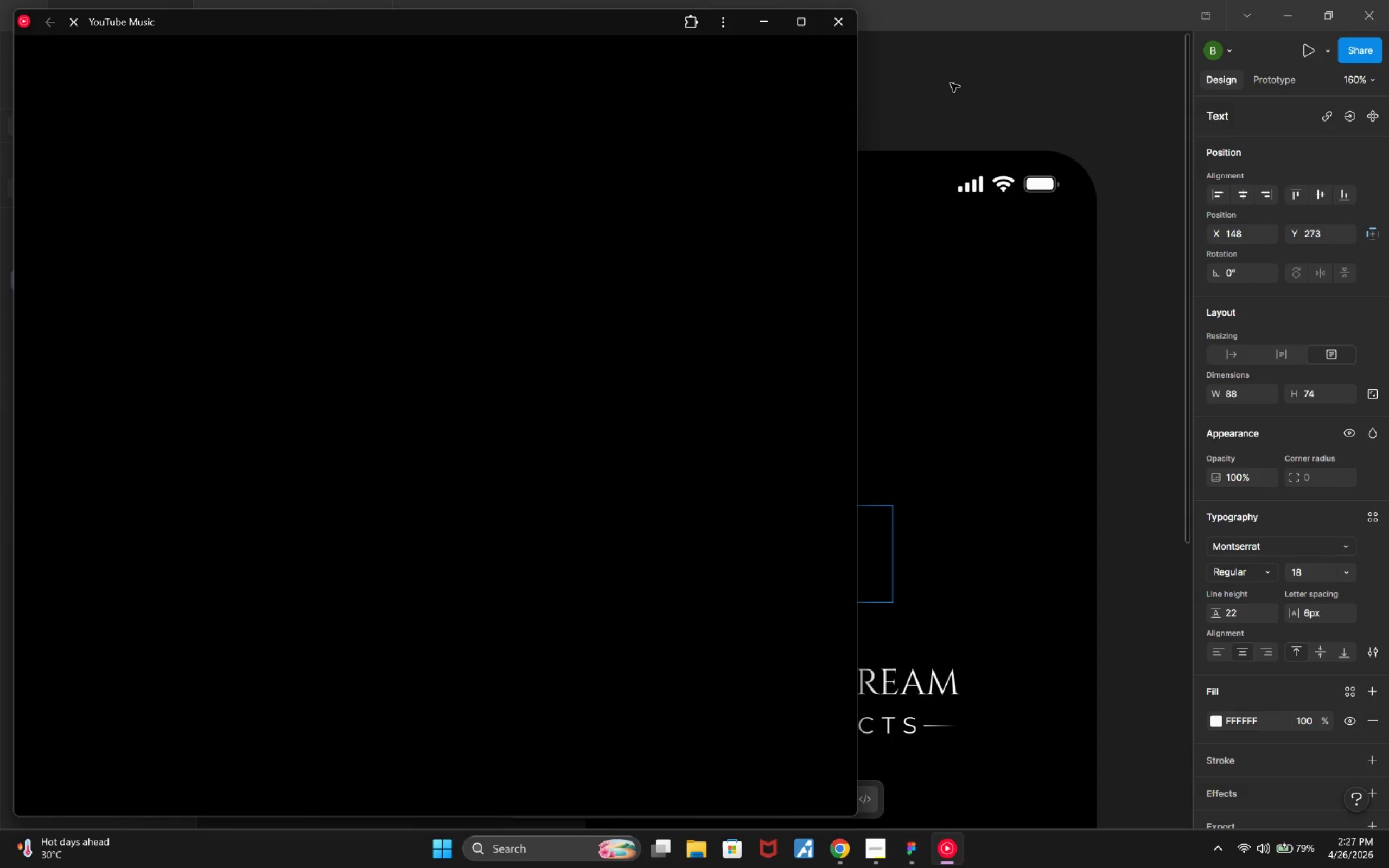 
wait(29.99)
 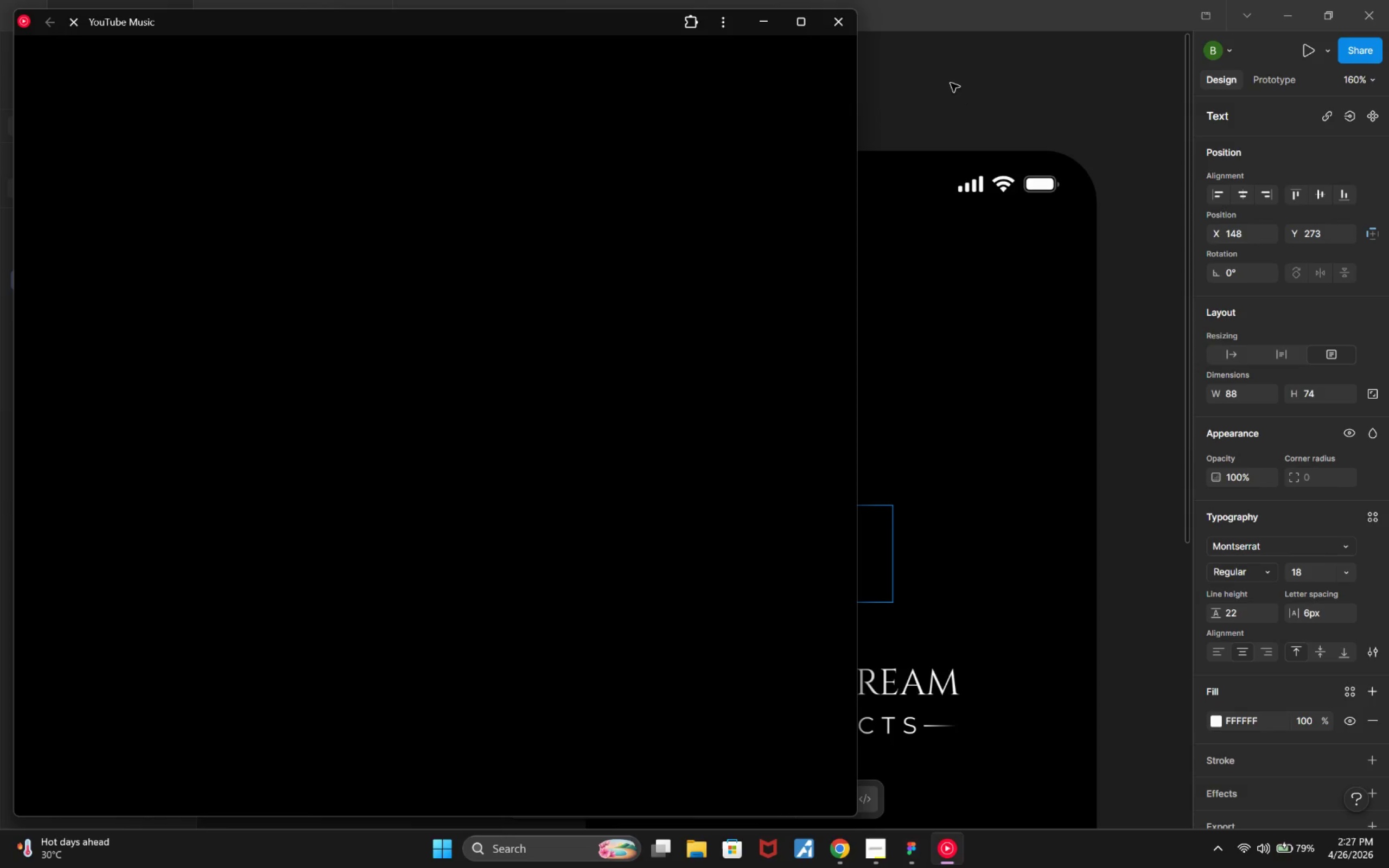 
left_click([837, 22])
 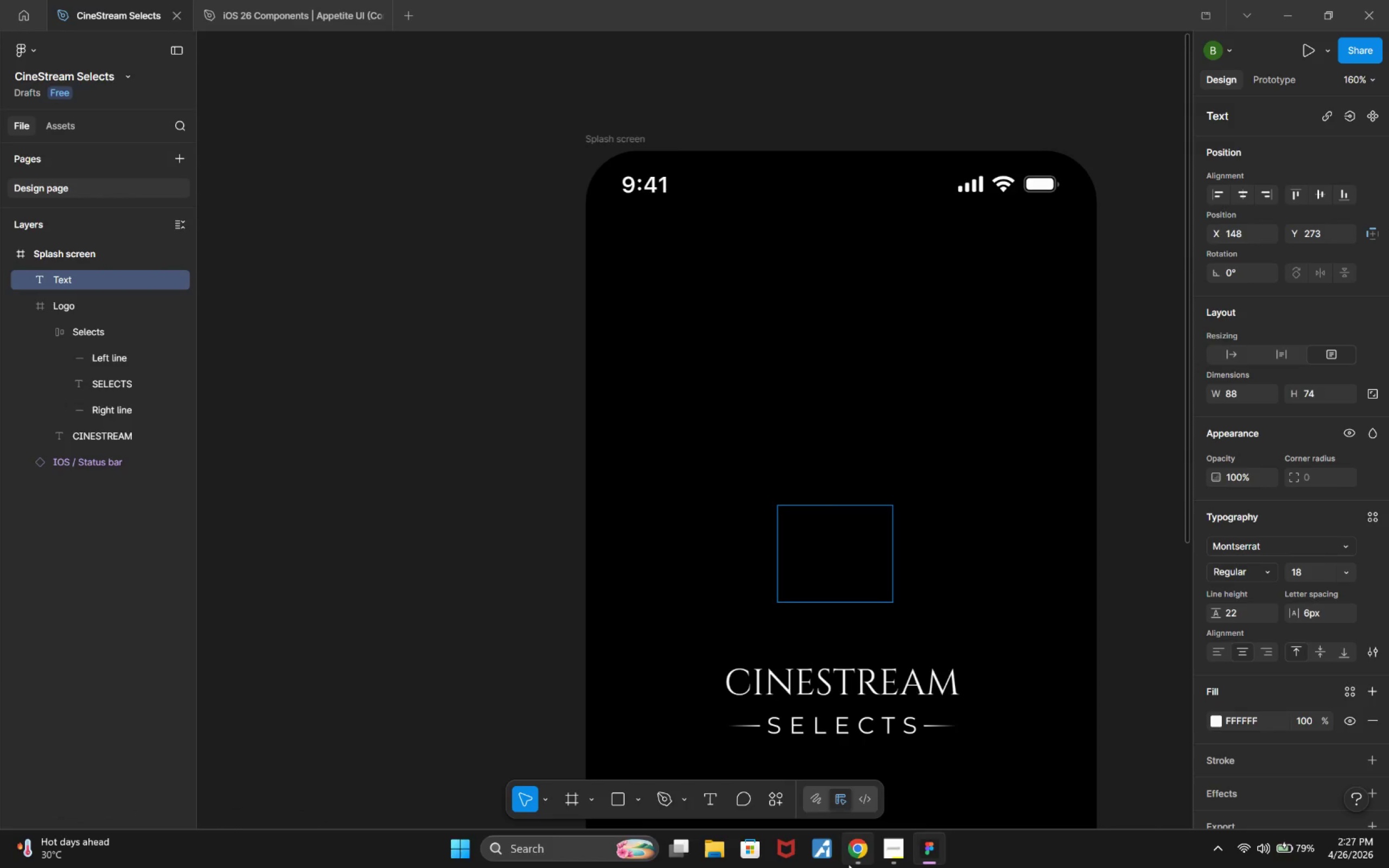 
left_click_drag(start_coordinate=[851, 863], to_coordinate=[857, 861])
 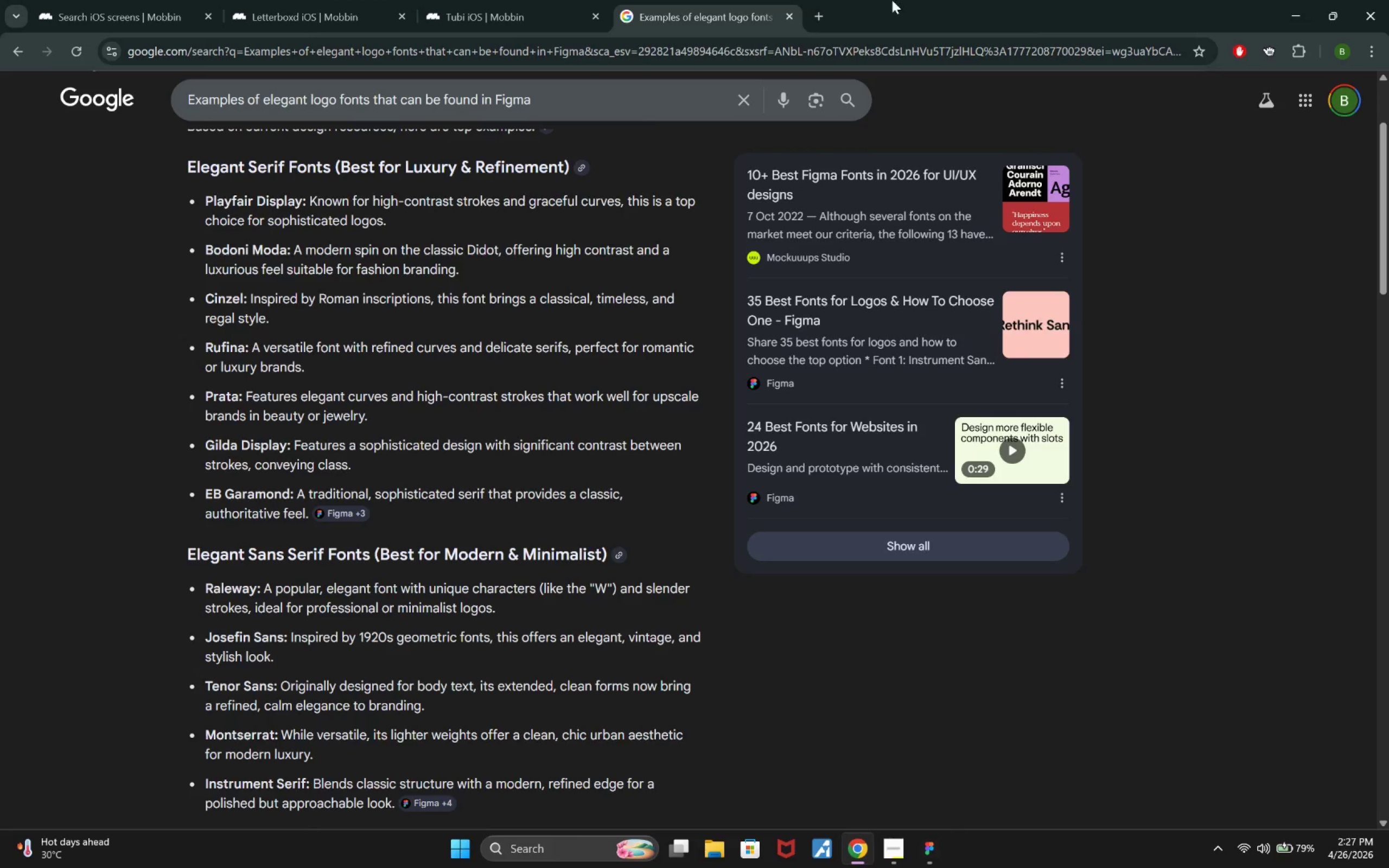 
left_click([825, 15])
 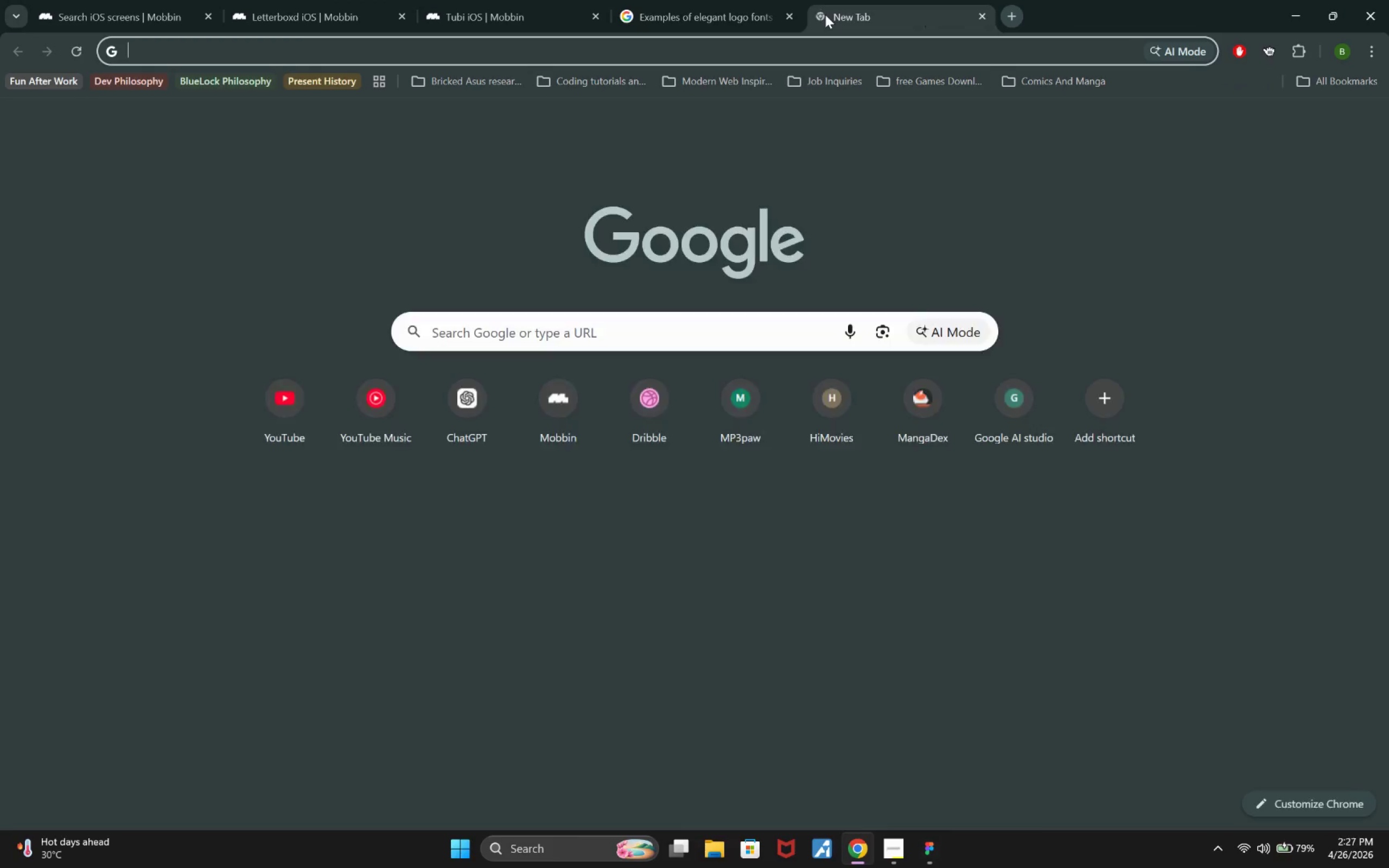 
type(Is the recording still on?)
 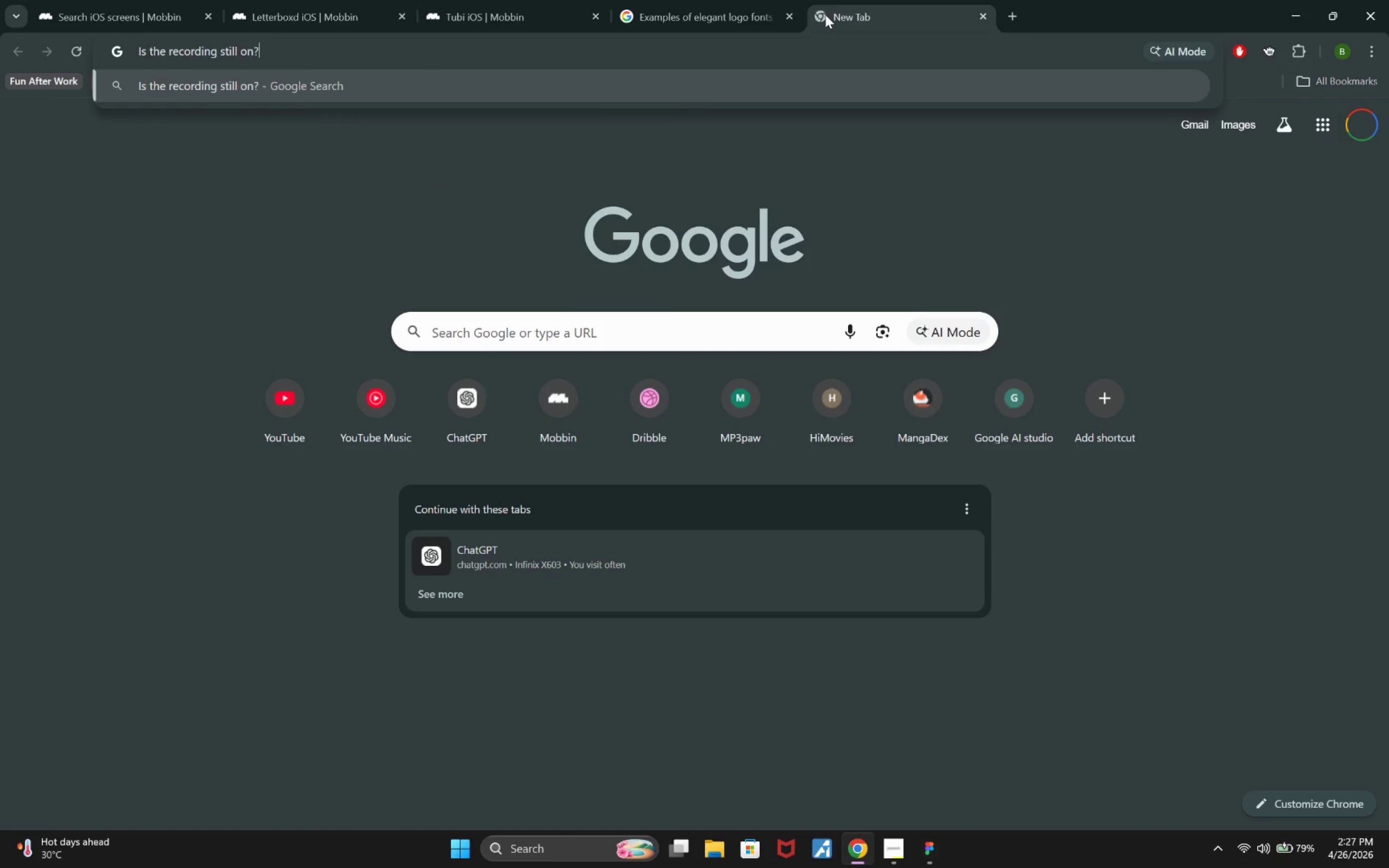 
key(Enter)
 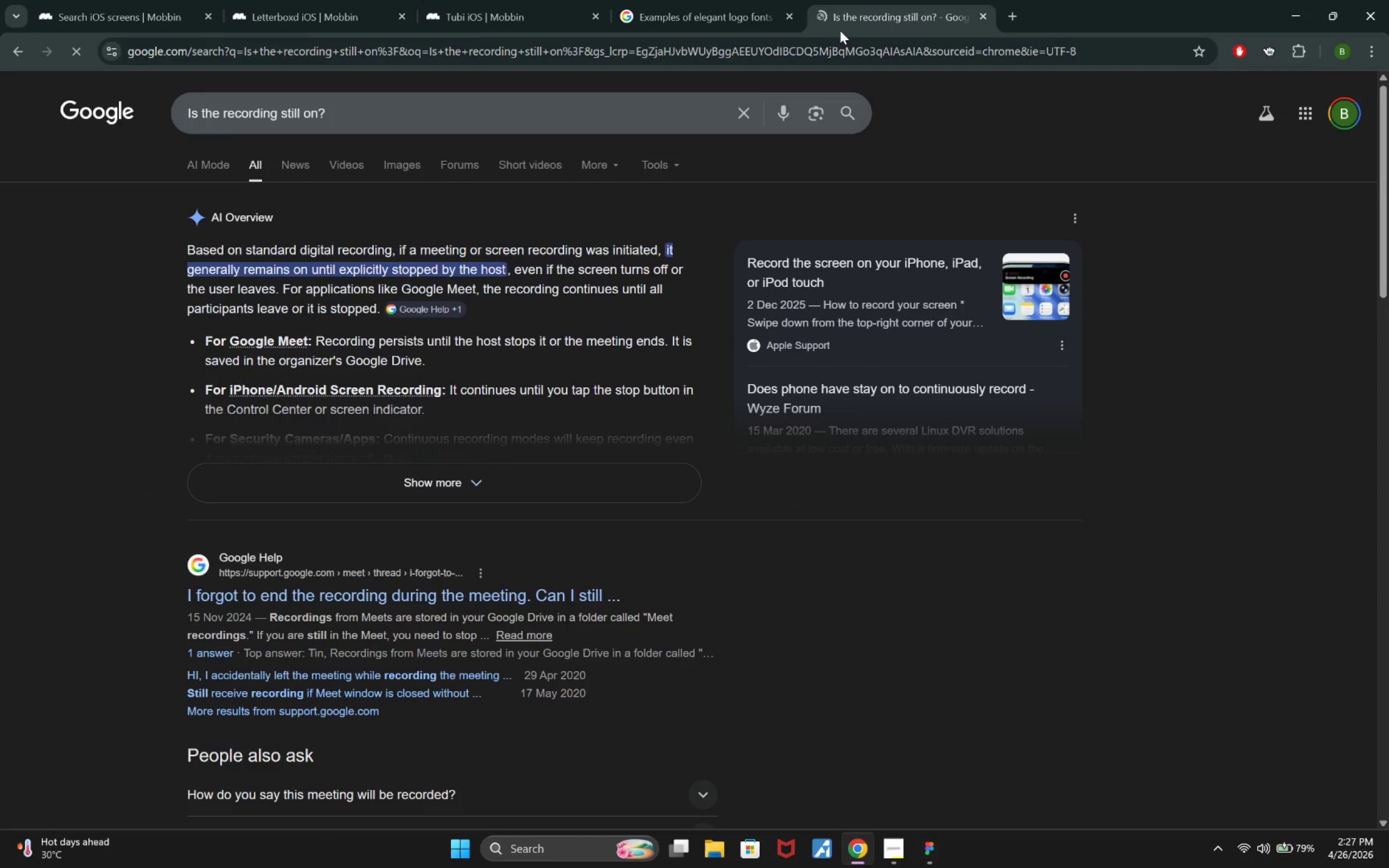 
wait(9.3)
 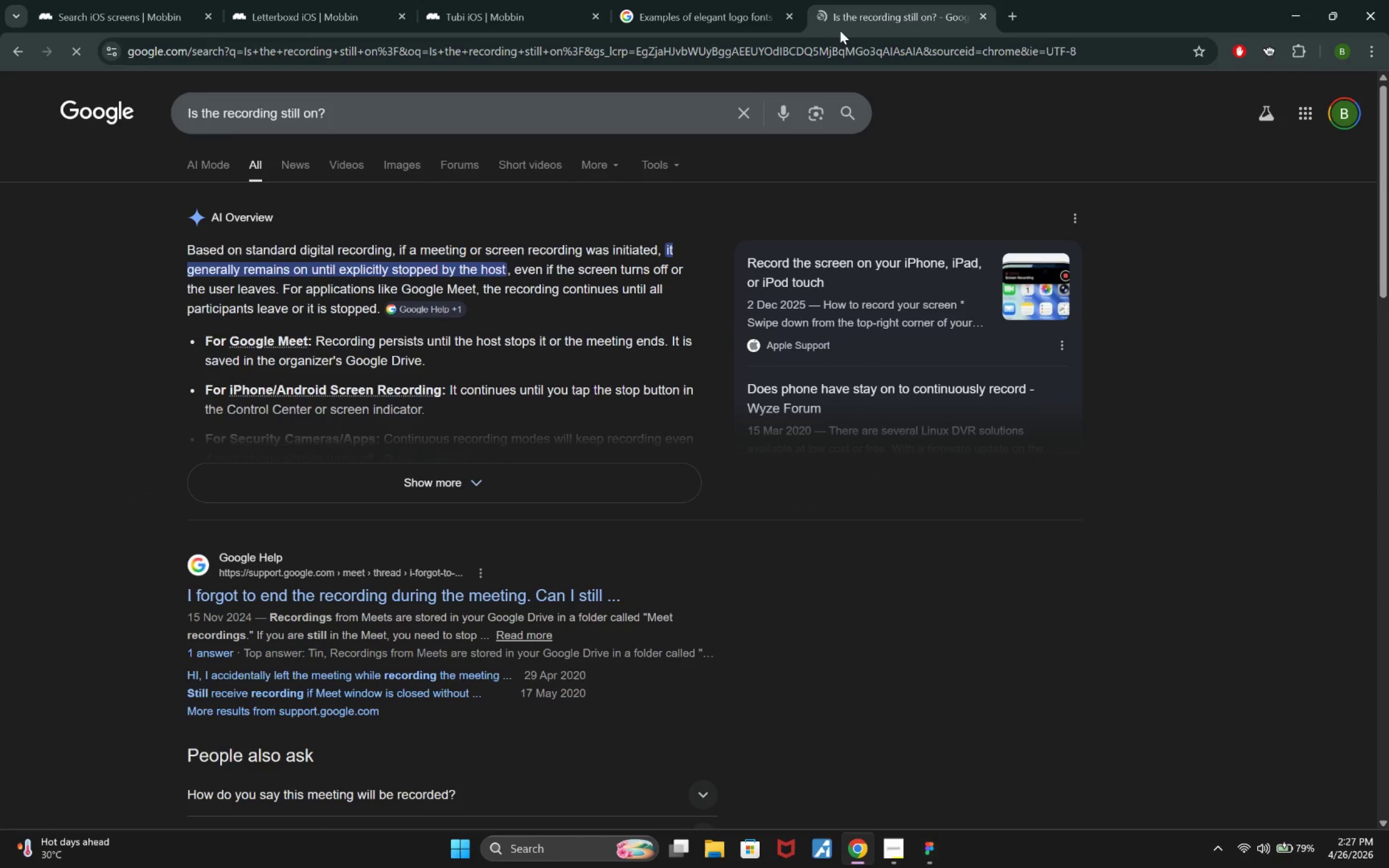 
left_click([979, 13])
 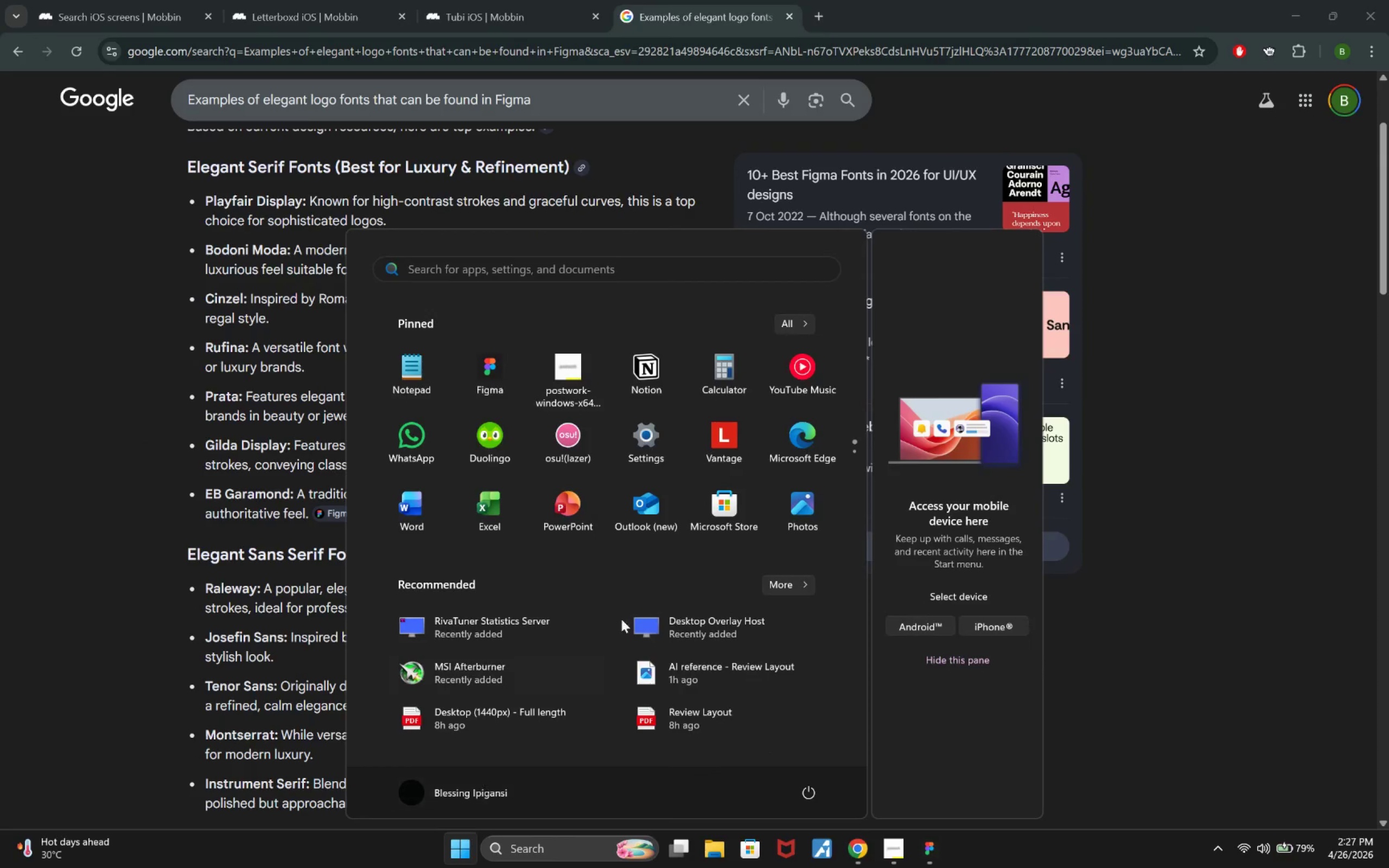 
left_click([803, 390])
 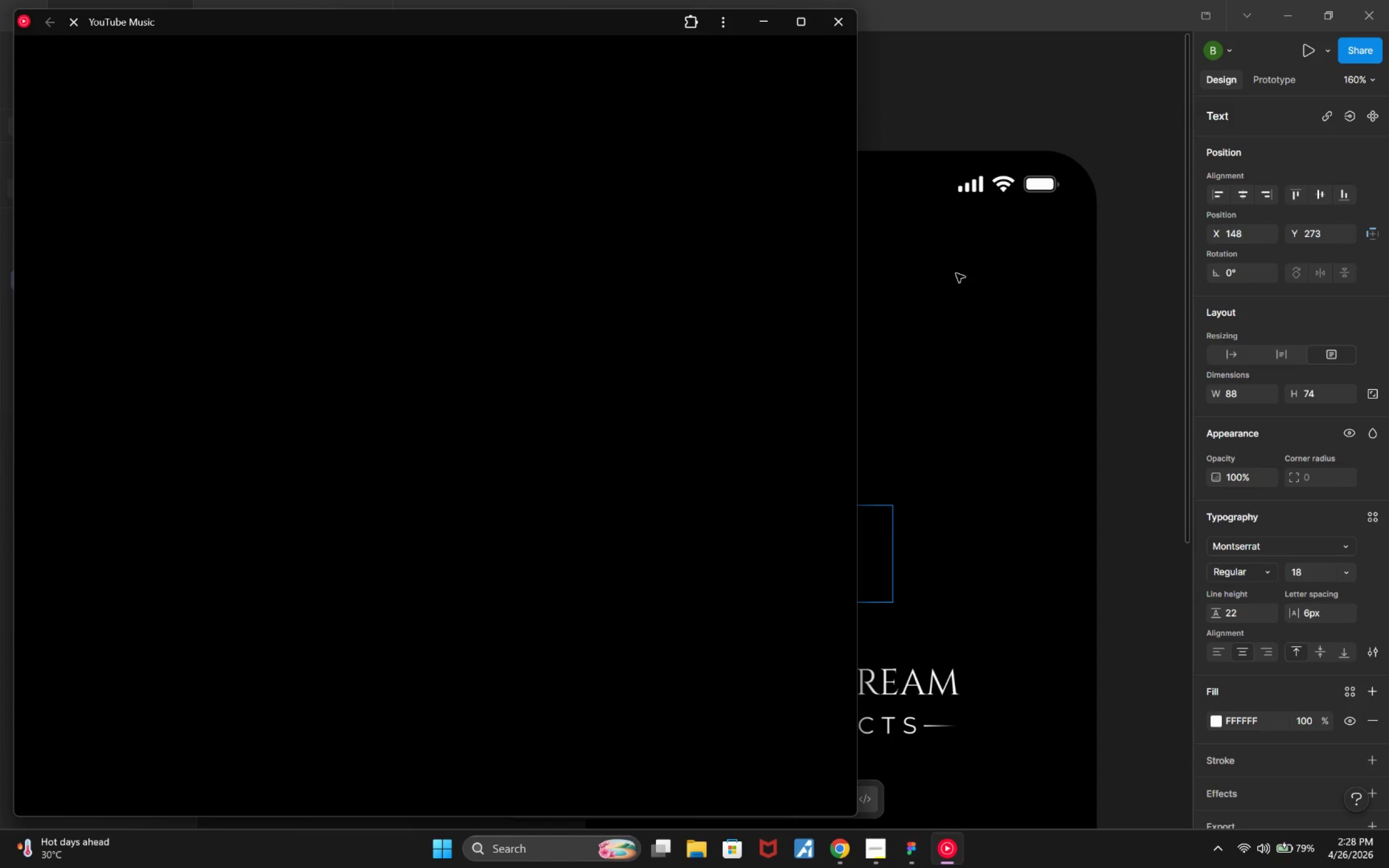 
wait(7.86)
 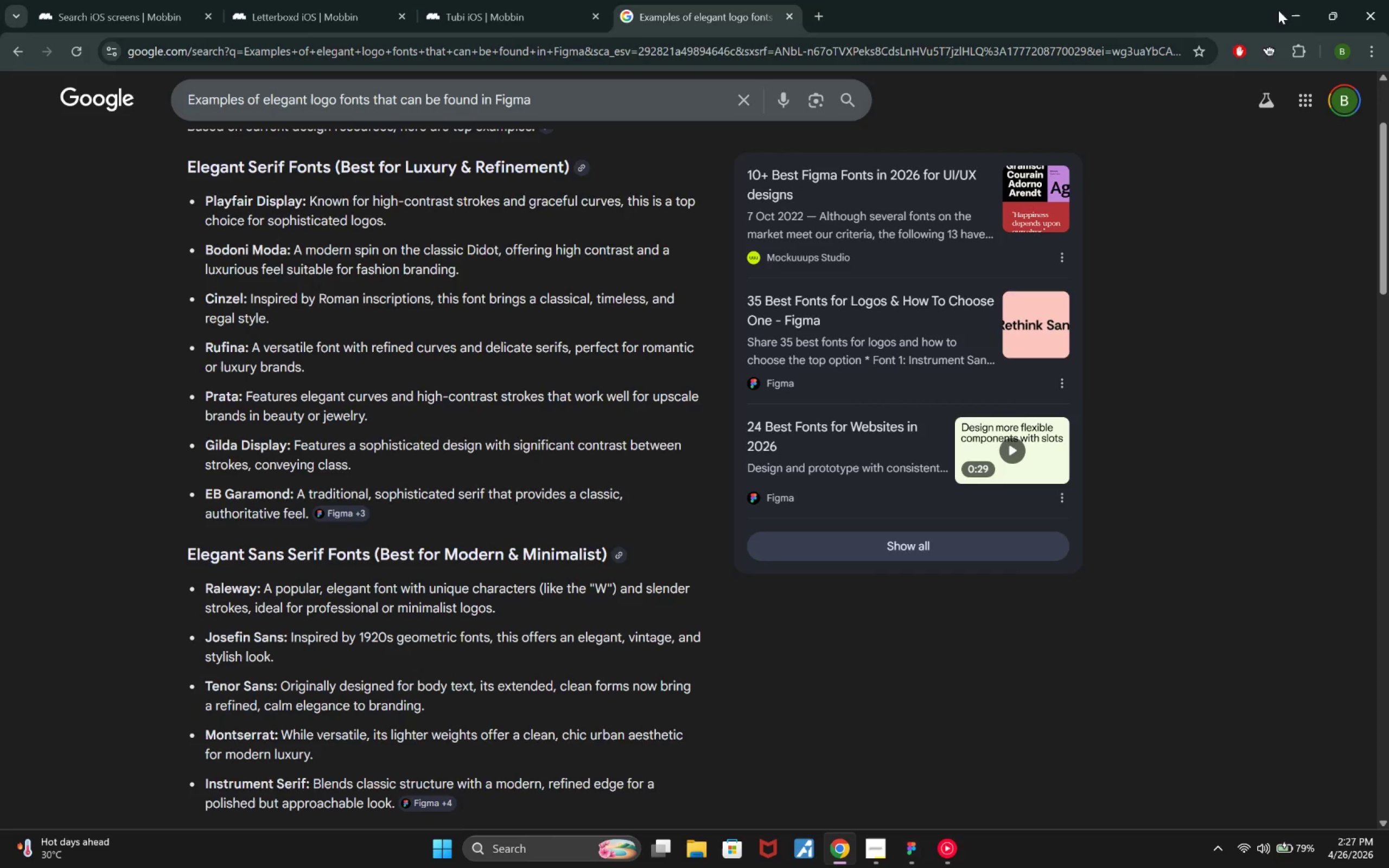 
left_click_drag(start_coordinate=[963, 88], to_coordinate=[959, 88])
 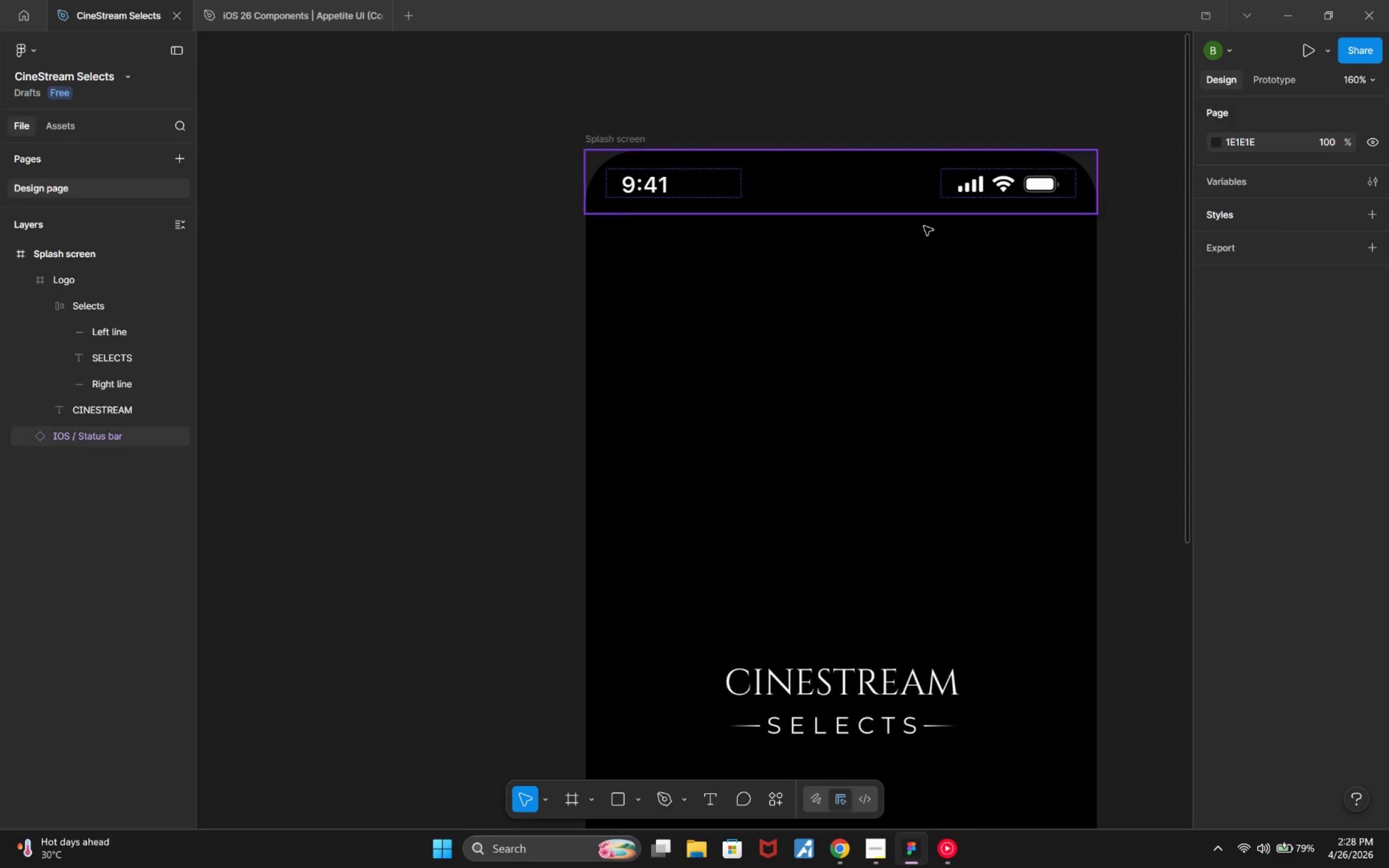 
left_click_drag(start_coordinate=[855, 363], to_coordinate=[855, 366])
 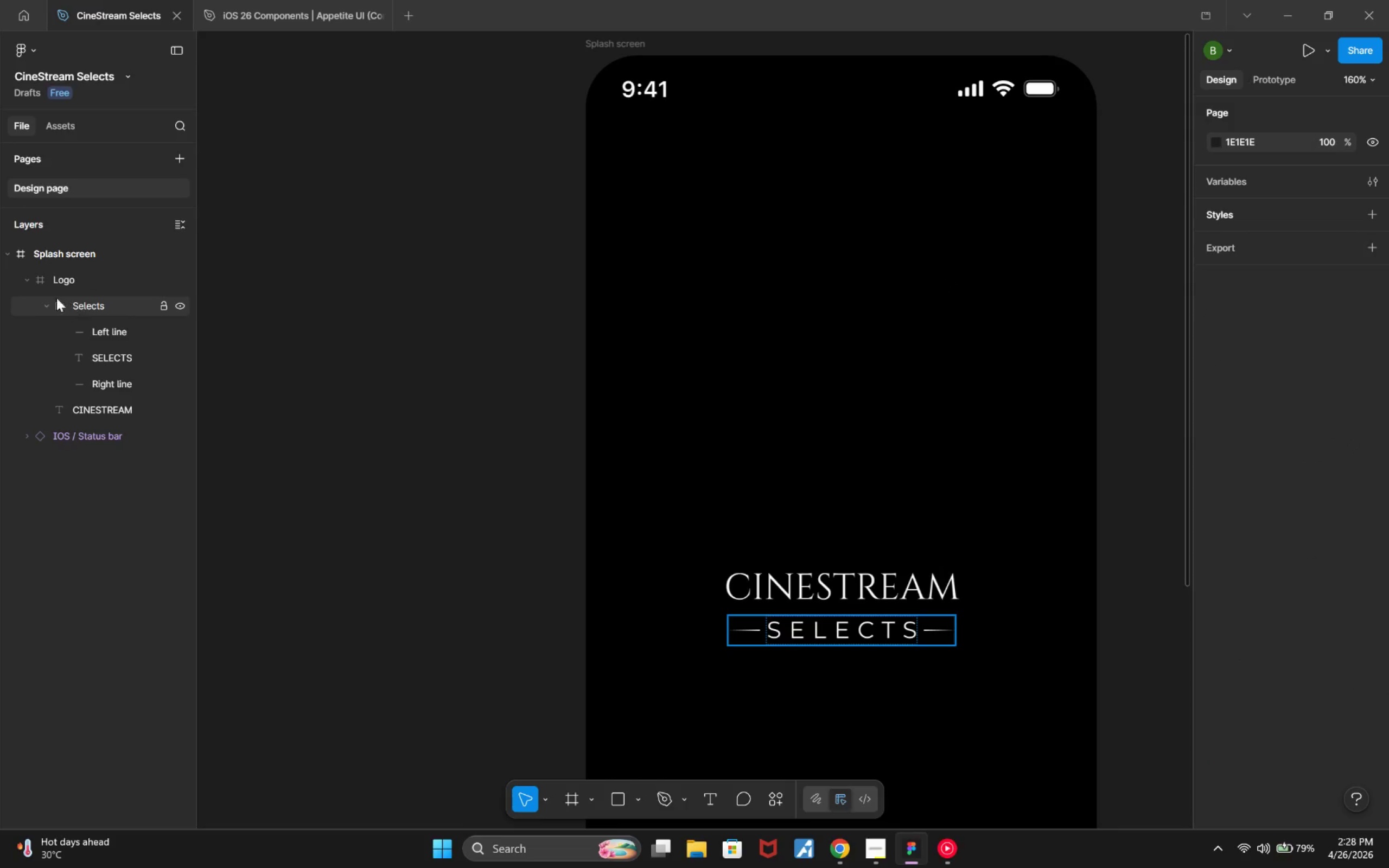 
scroll: coordinate [916, 263], scroll_direction: down, amount: 3.0
 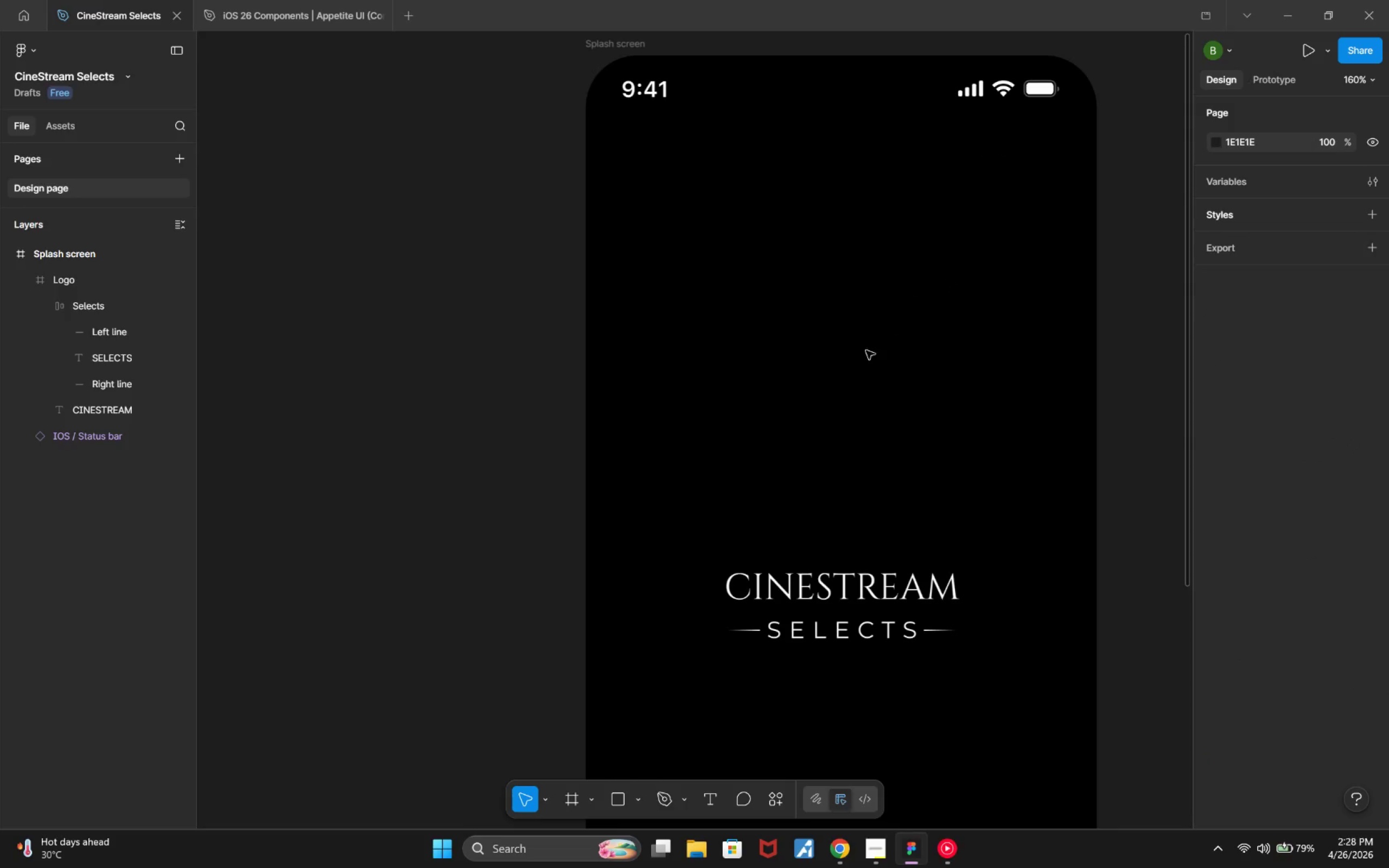 
left_click([42, 301])
 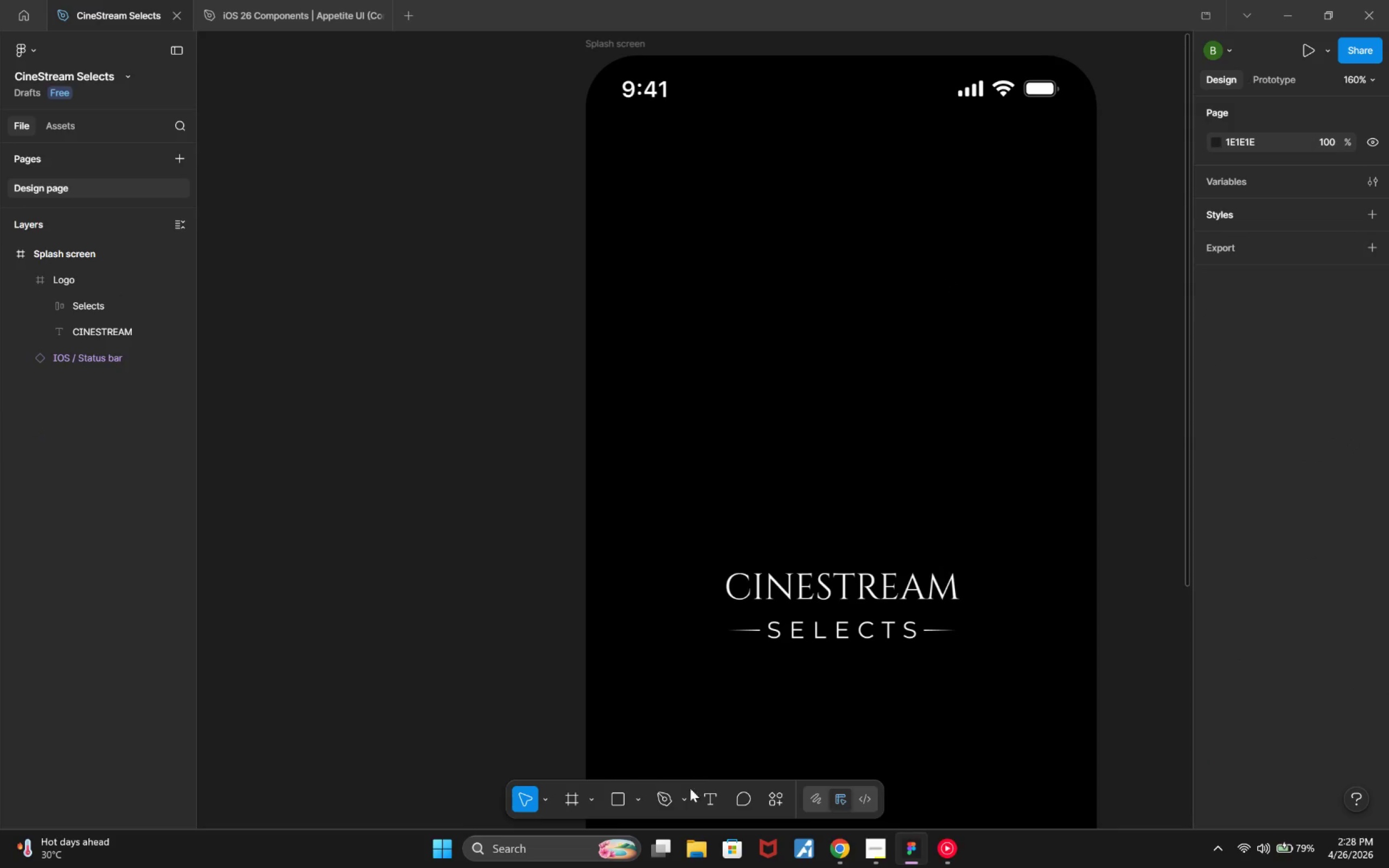 
left_click([703, 802])
 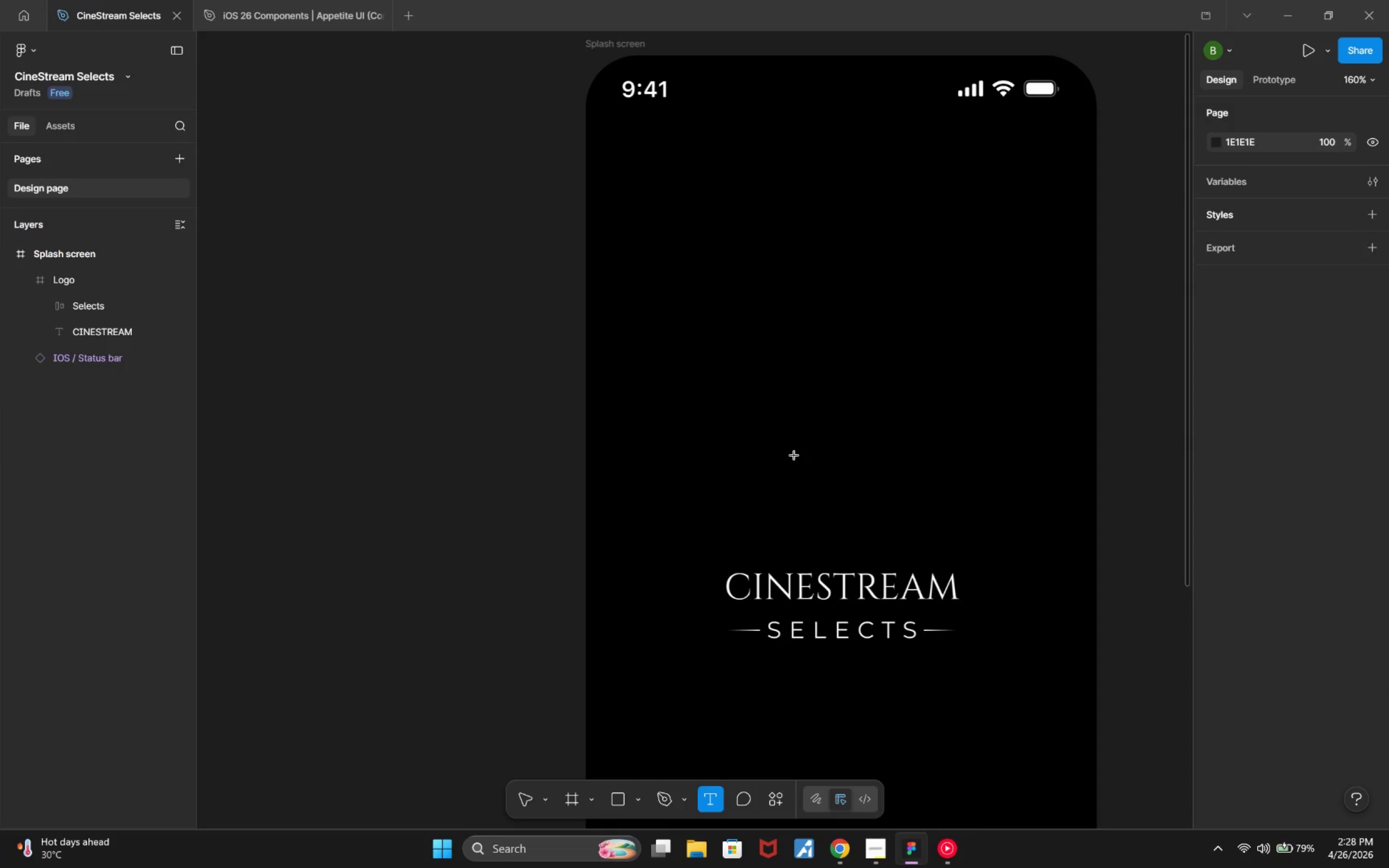 
left_click_drag(start_coordinate=[787, 450], to_coordinate=[878, 525])
 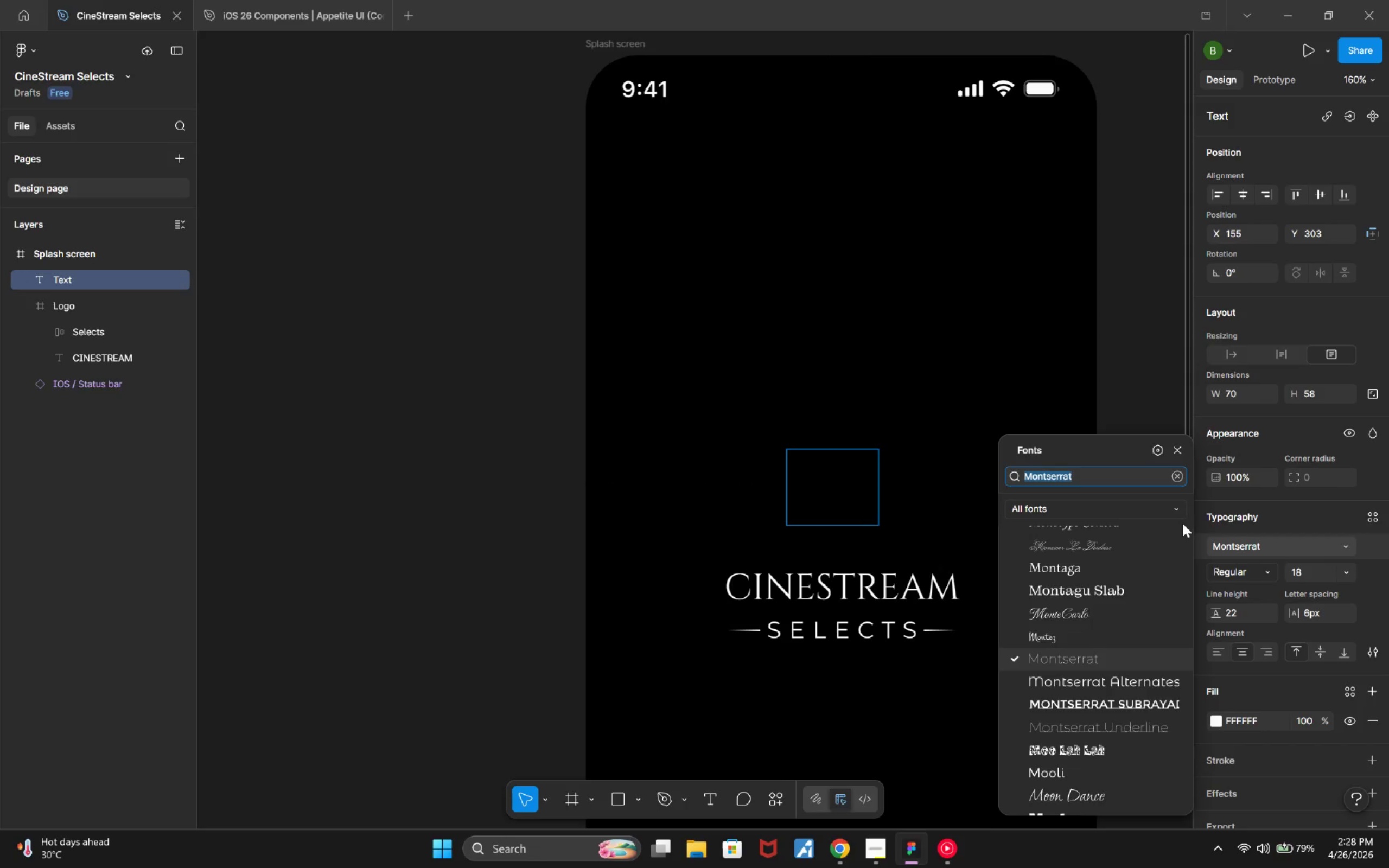 
wait(10.92)
 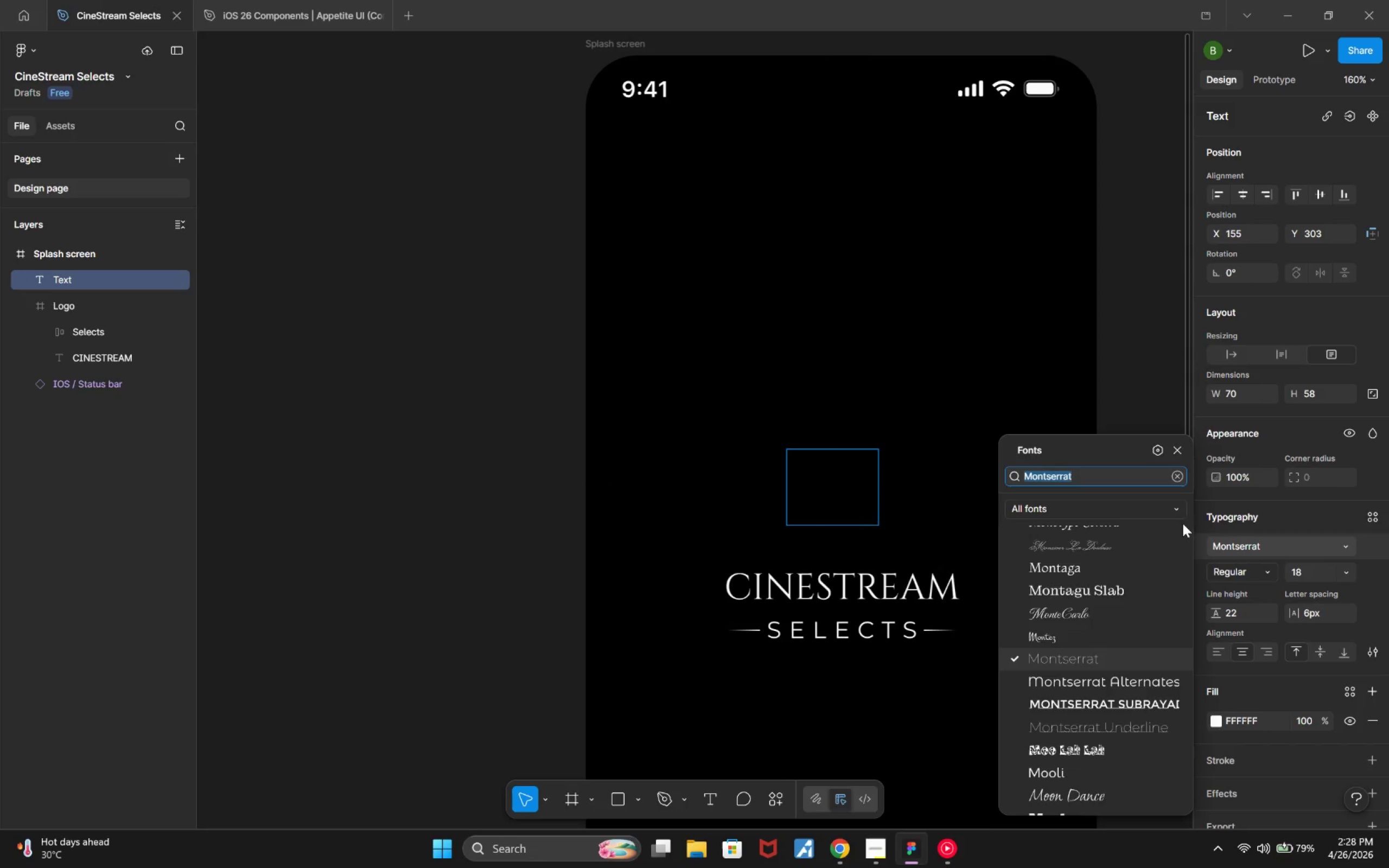 
type(Play)
 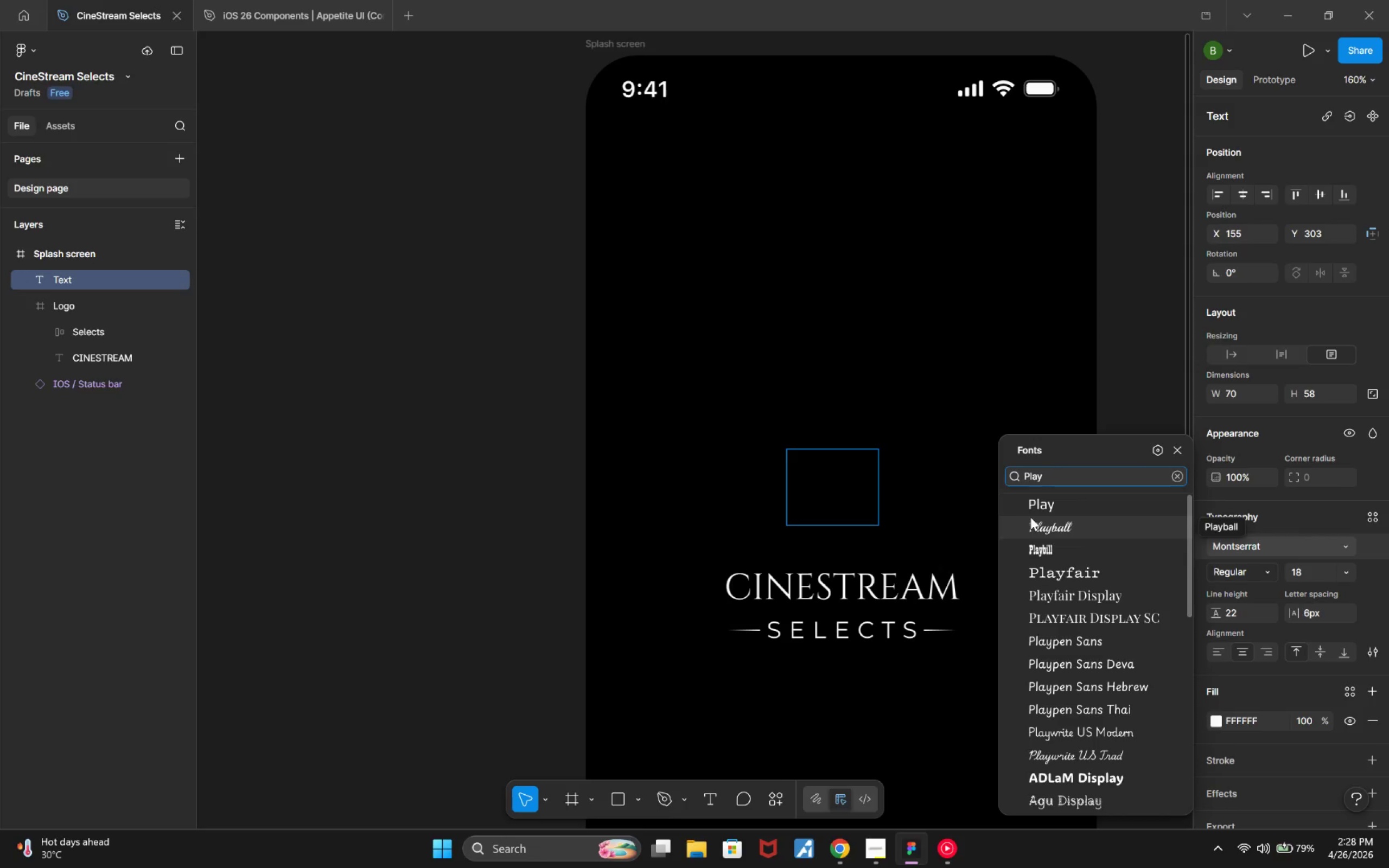 
wait(6.31)
 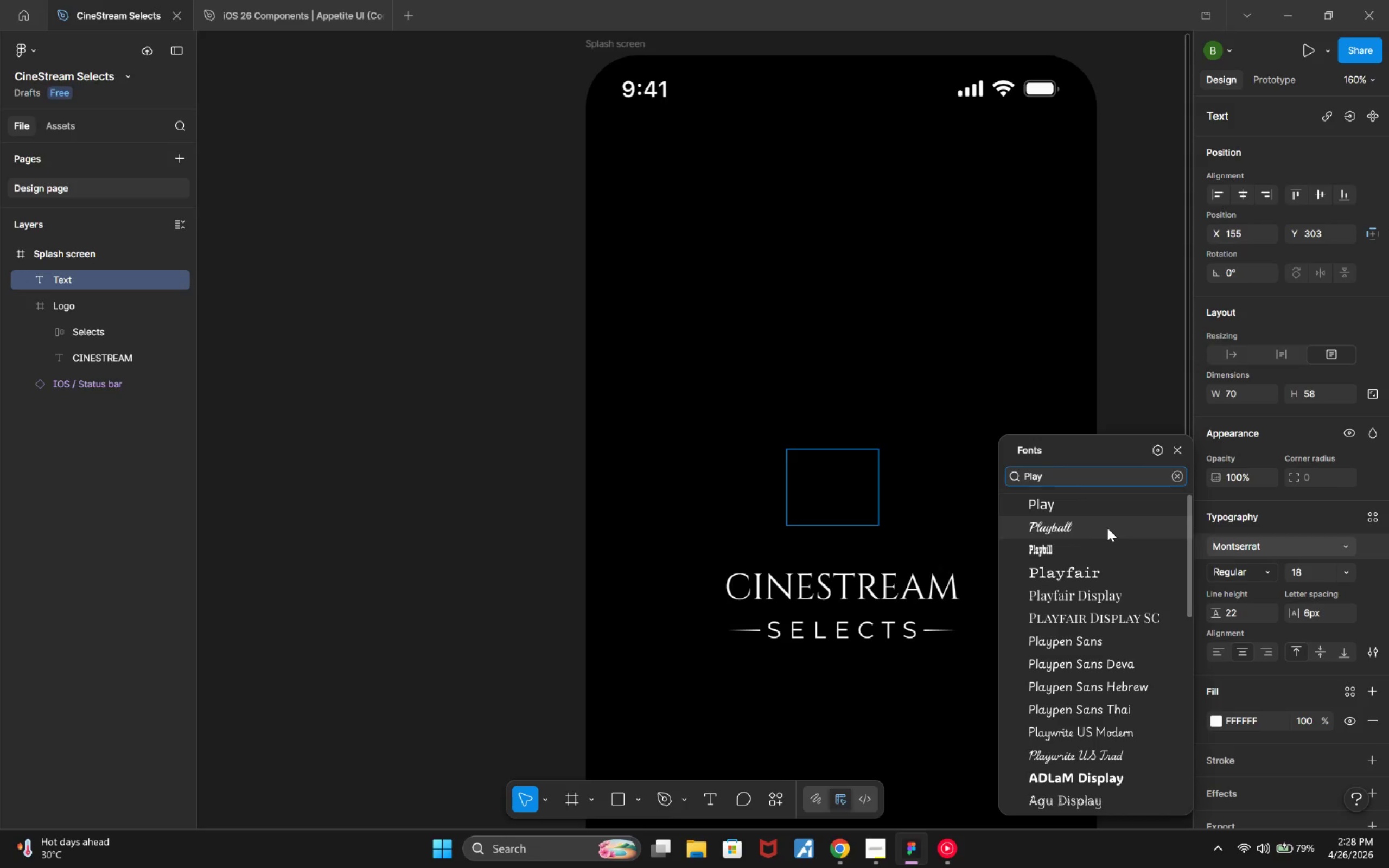 
left_click([816, 496])
 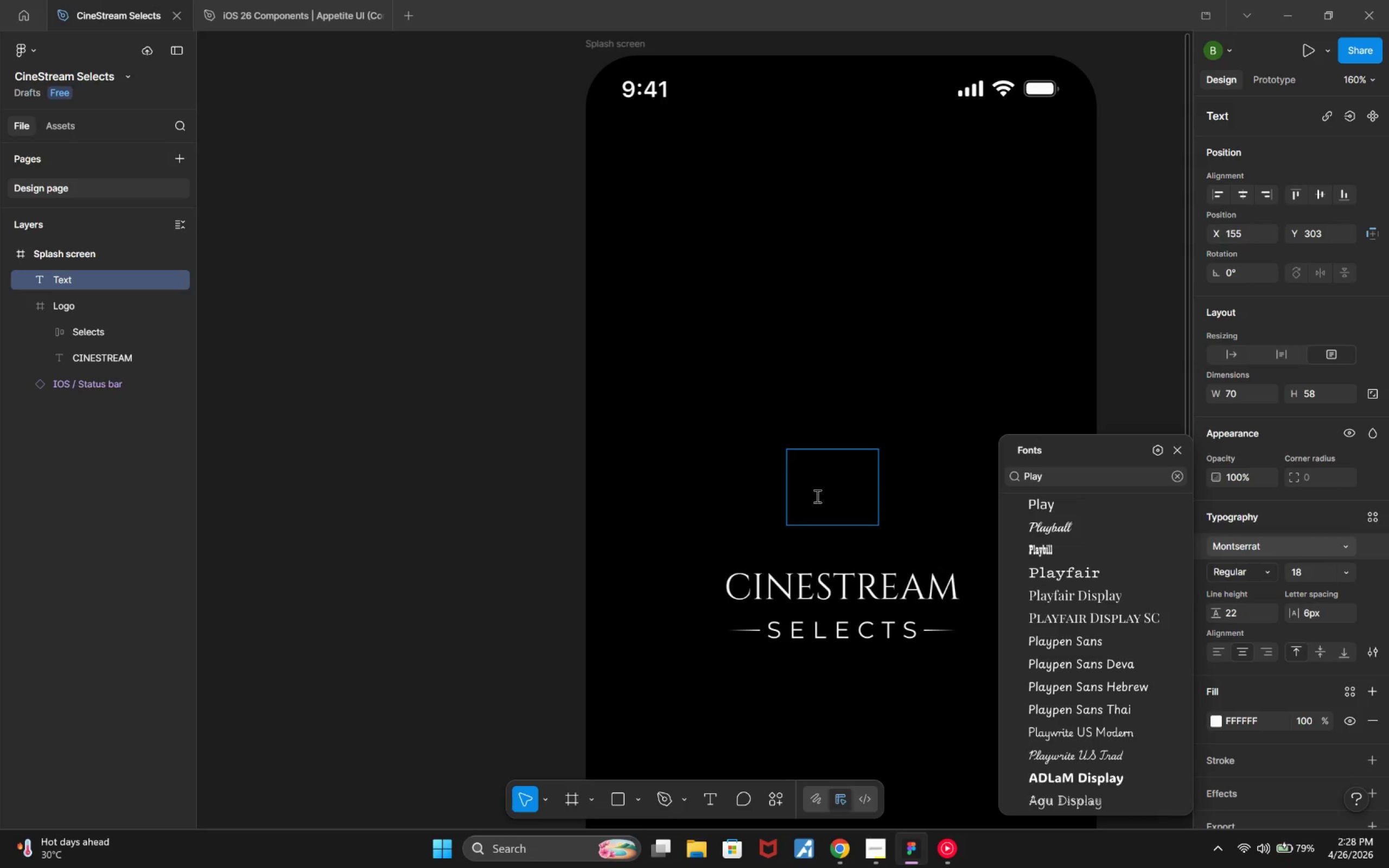 
type(CS)
 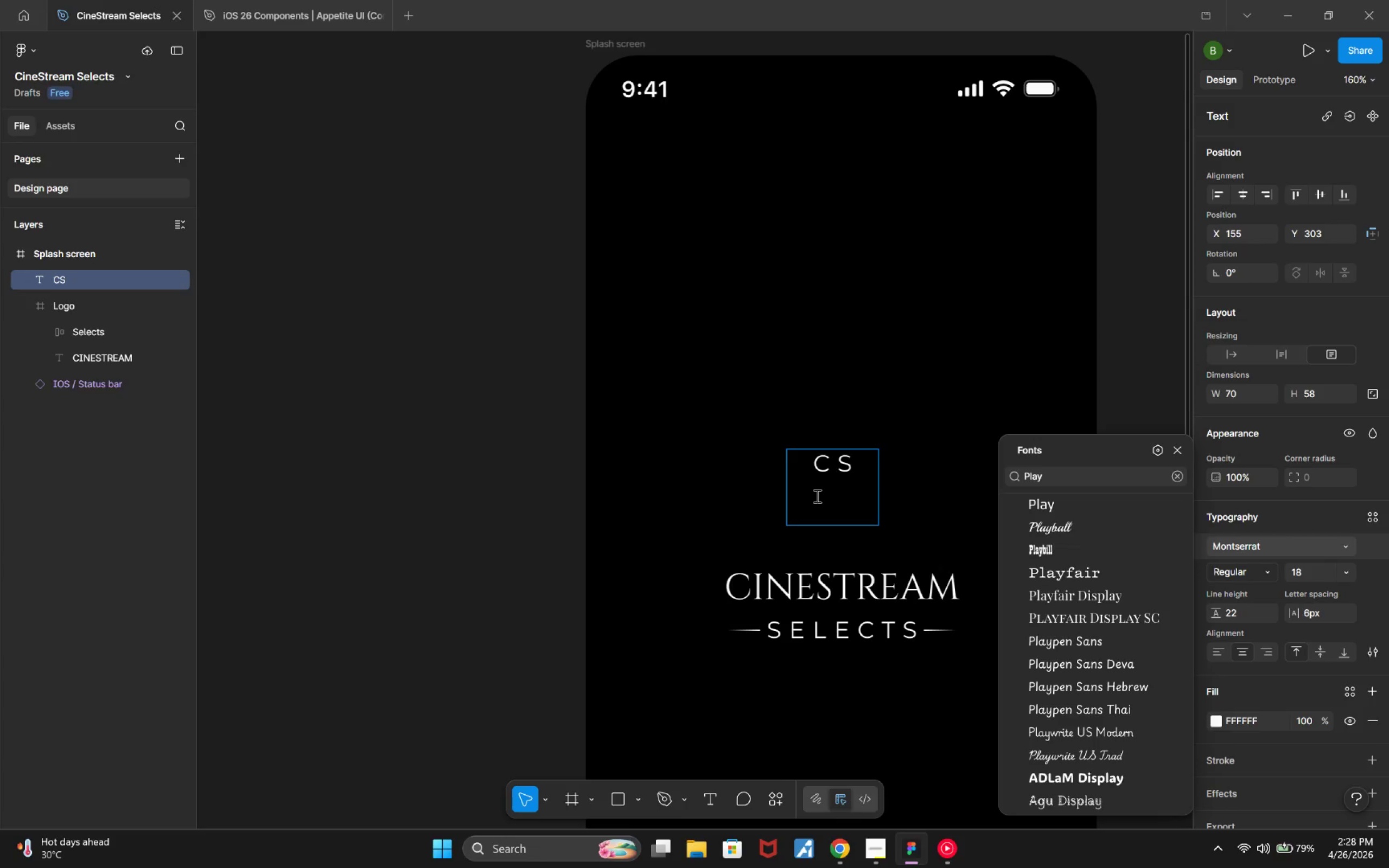 
left_click([953, 492])
 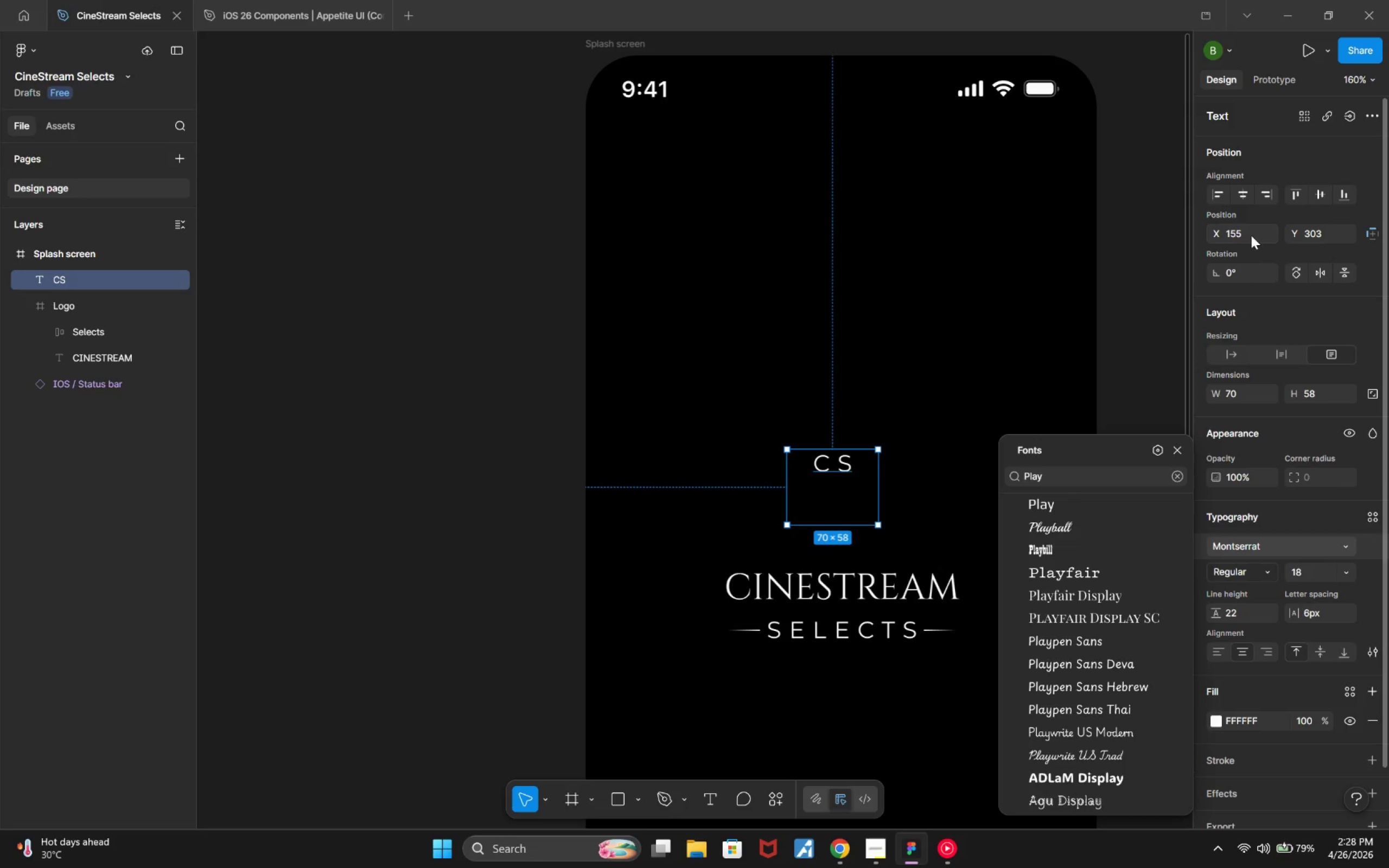 
wait(5.67)
 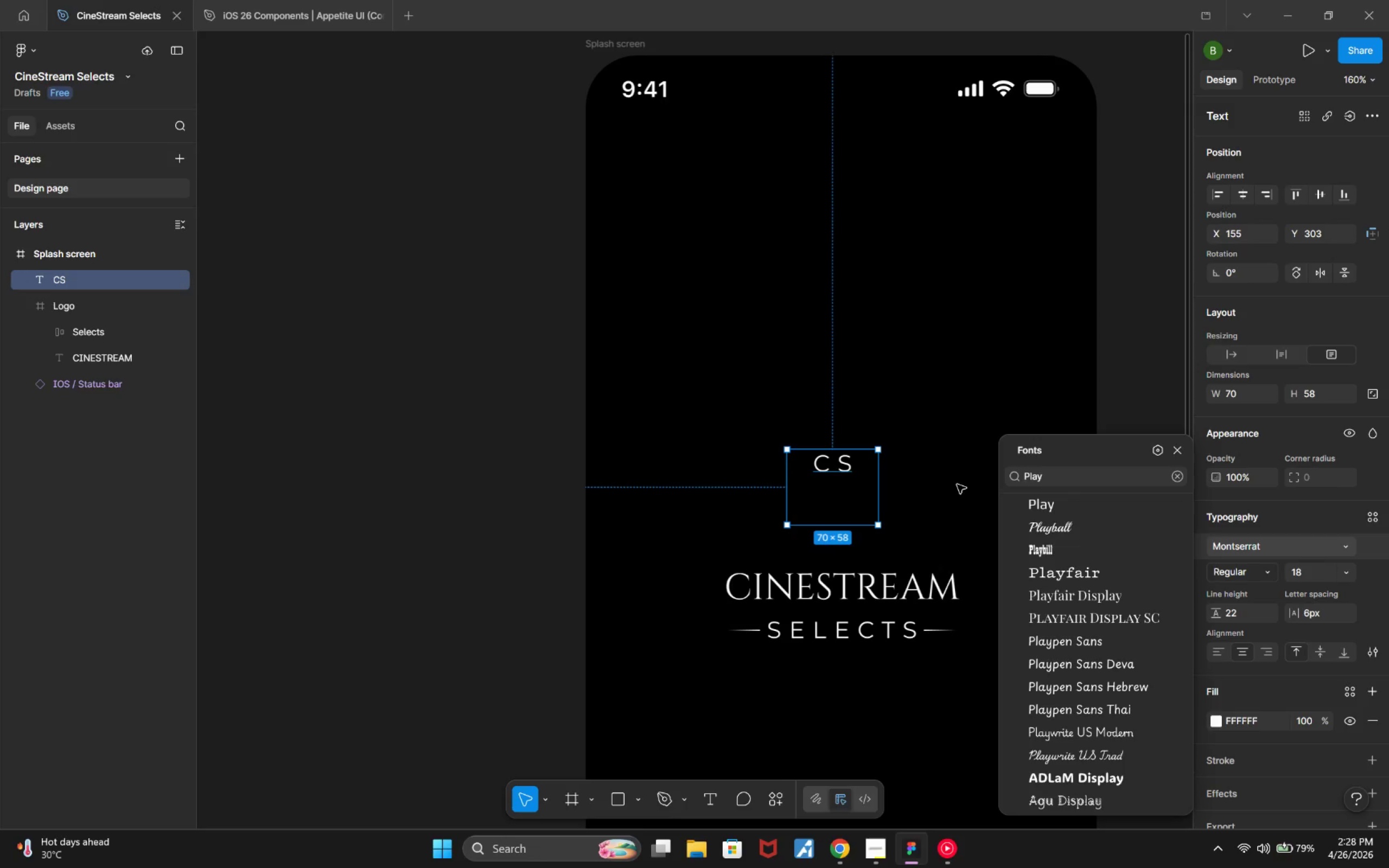 
double_click([1240, 353])
 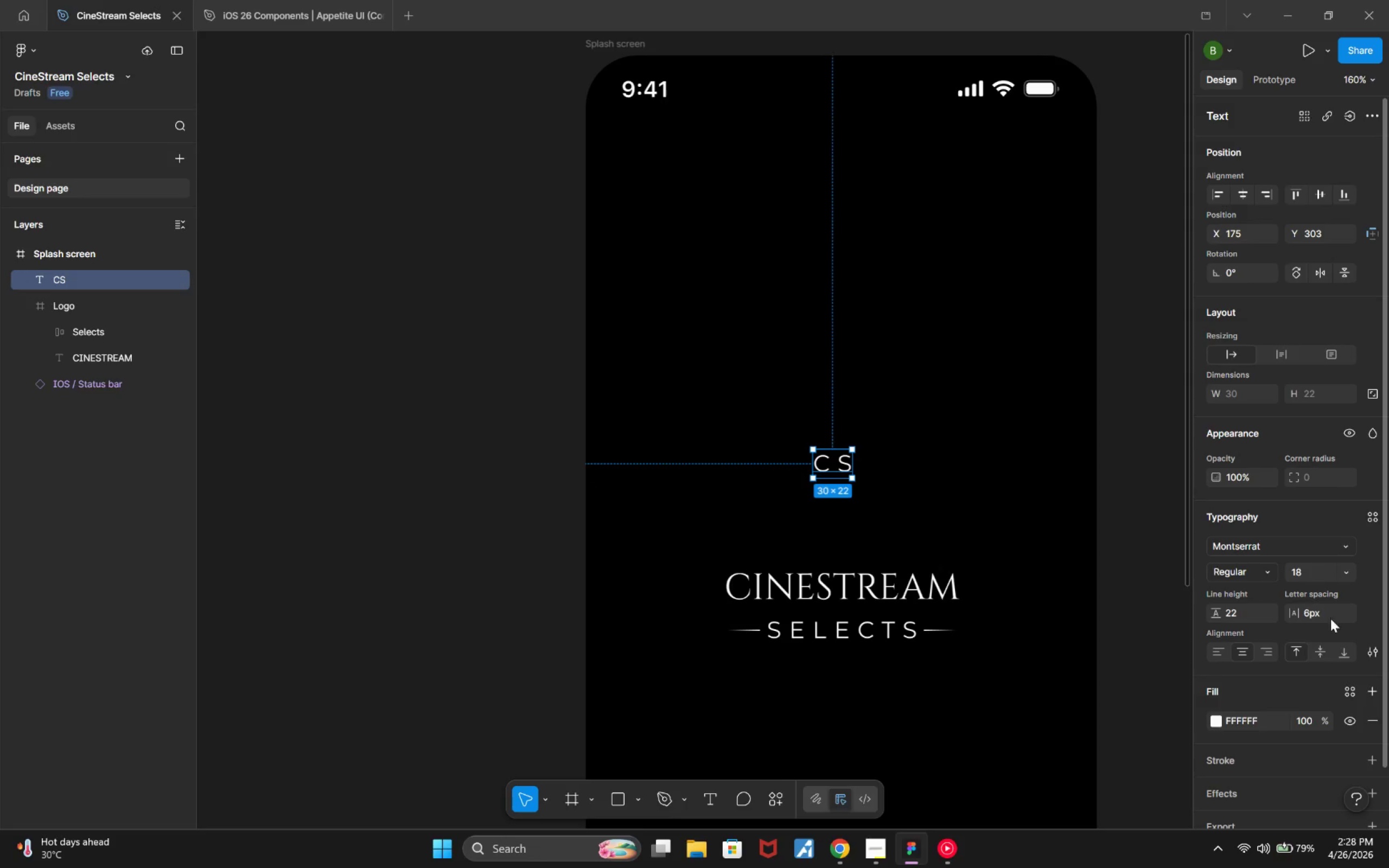 
left_click([1320, 616])
 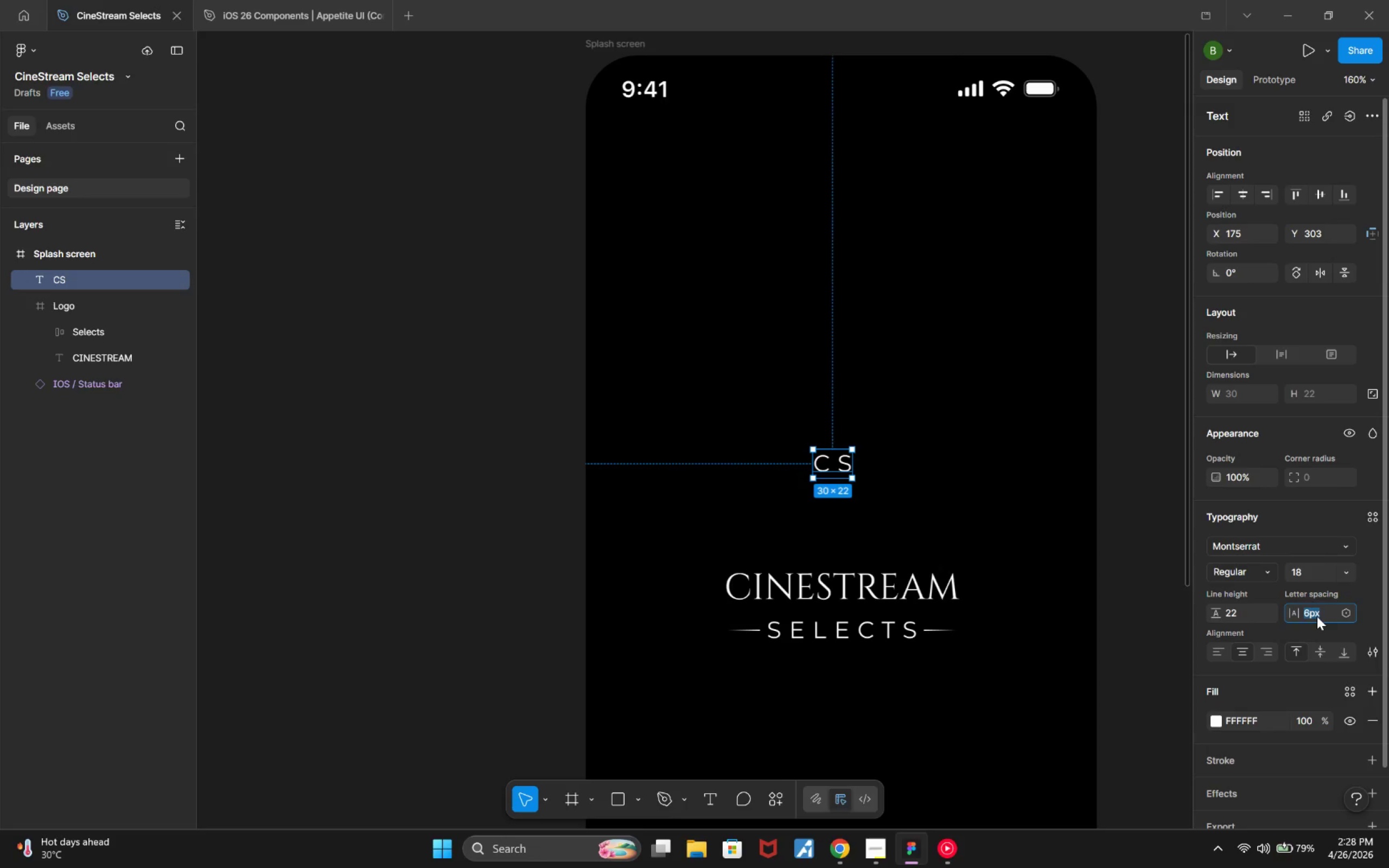 
key(0)
 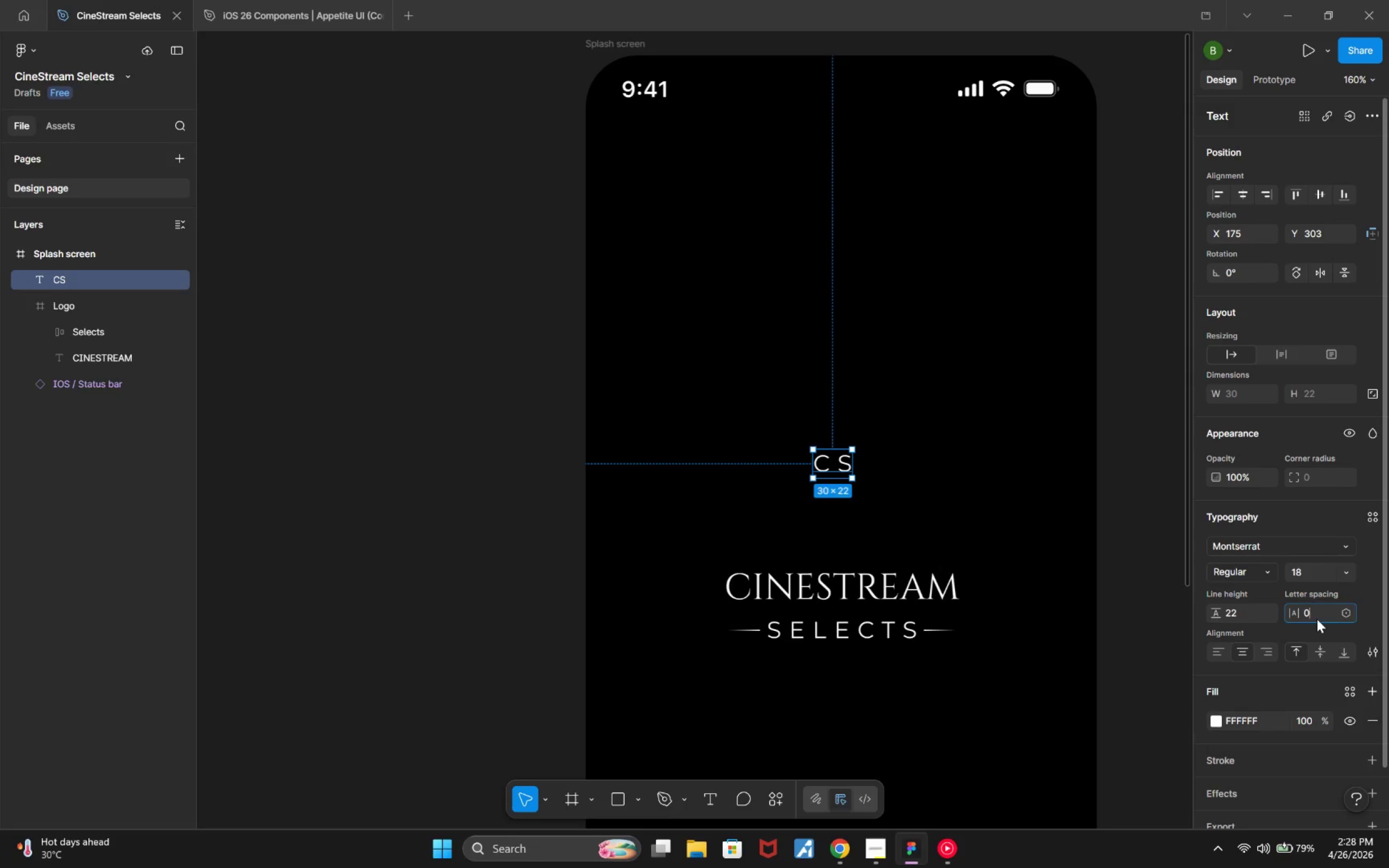 
key(Enter)
 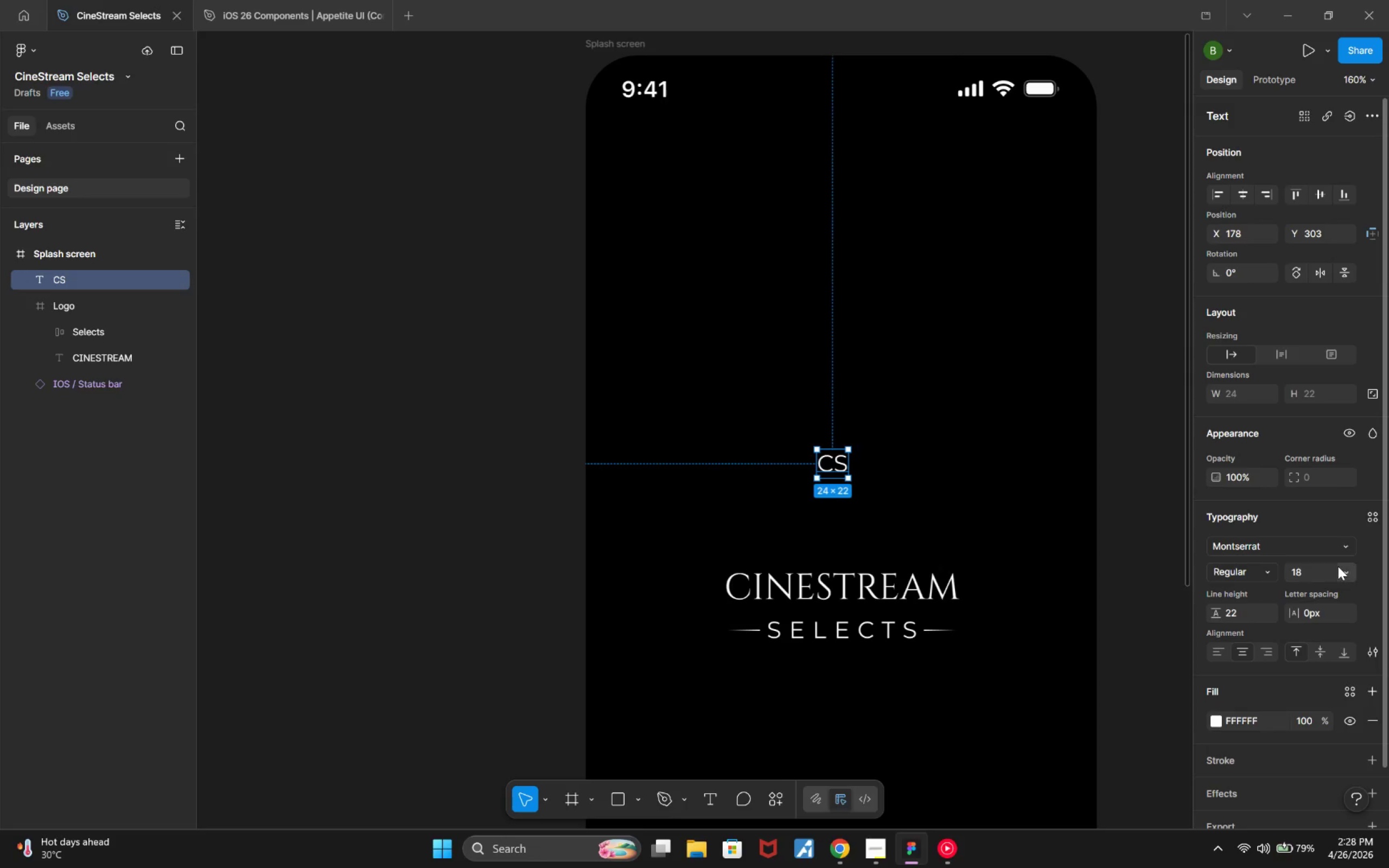 
left_click([1344, 575])
 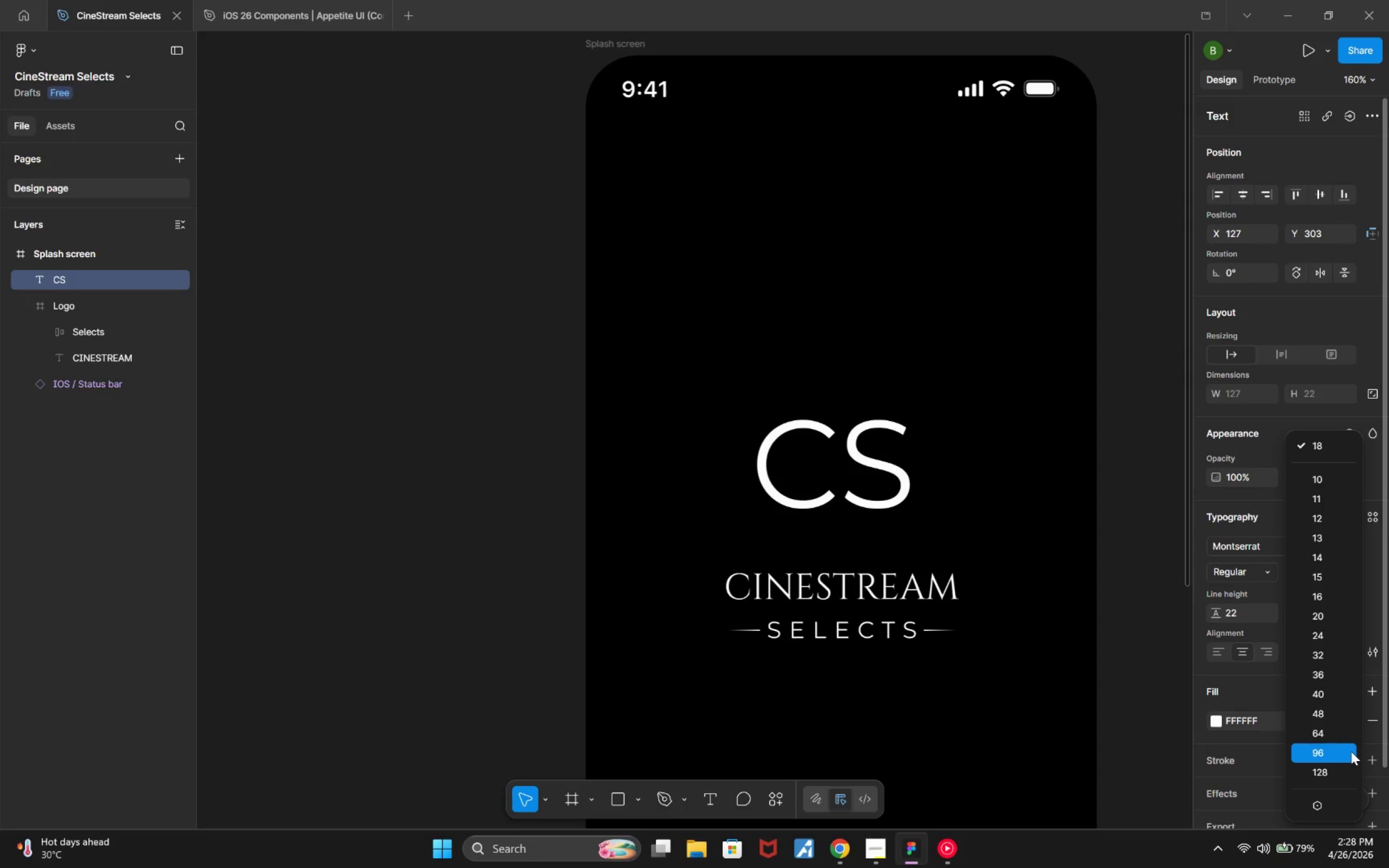 
wait(8.14)
 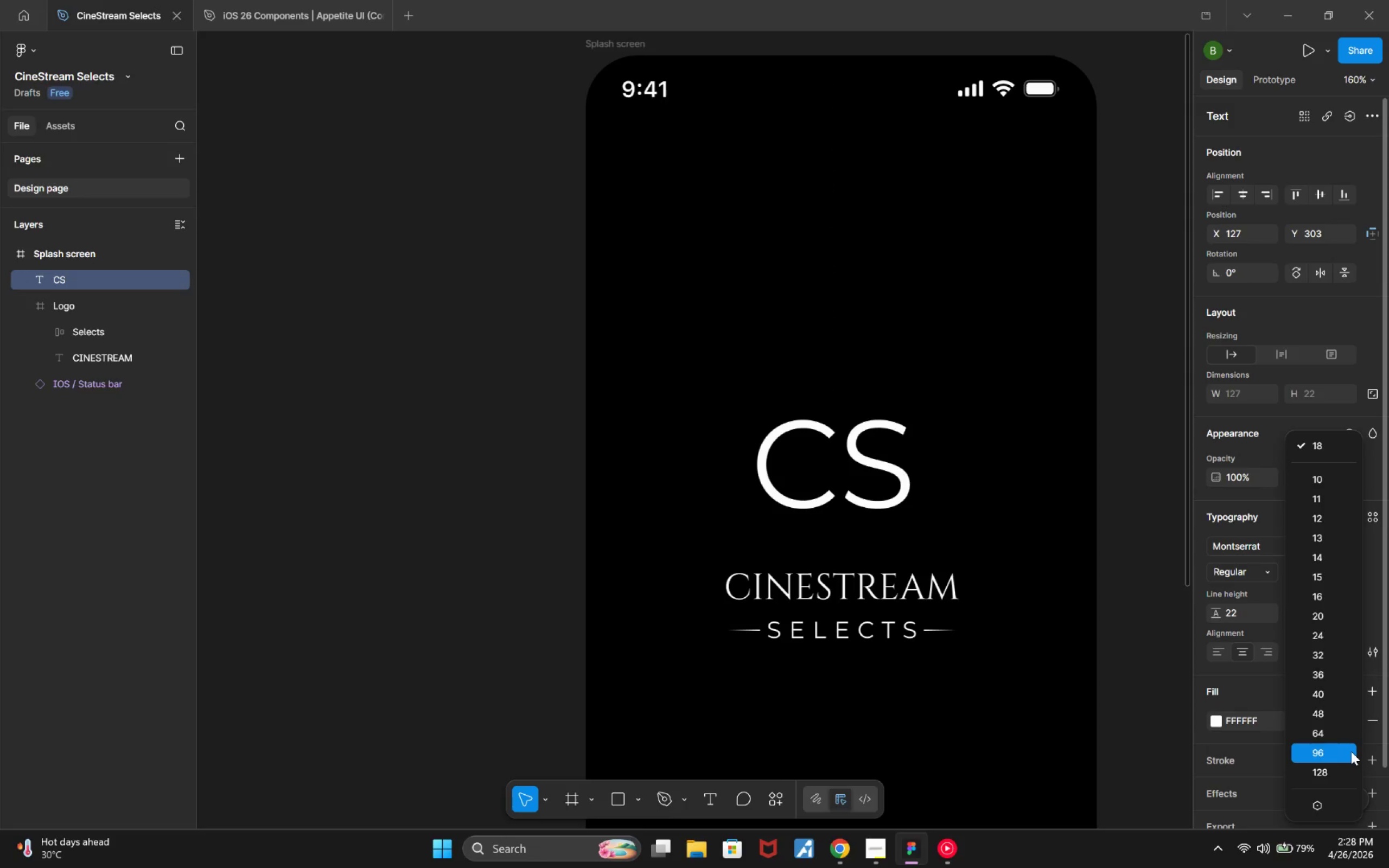 
left_click([1315, 567])
 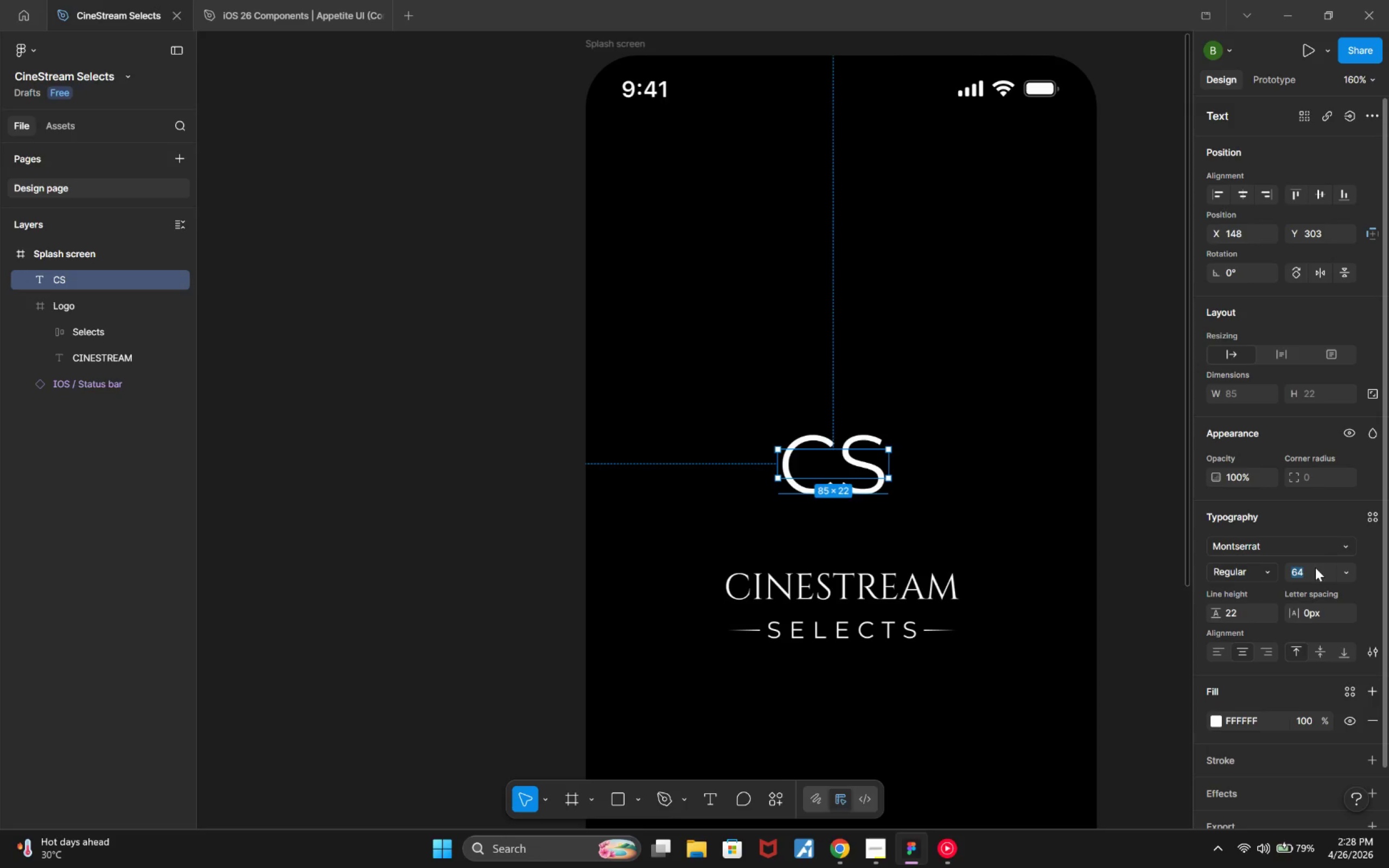 
hold_key(key=ArrowUp, duration=0.73)
 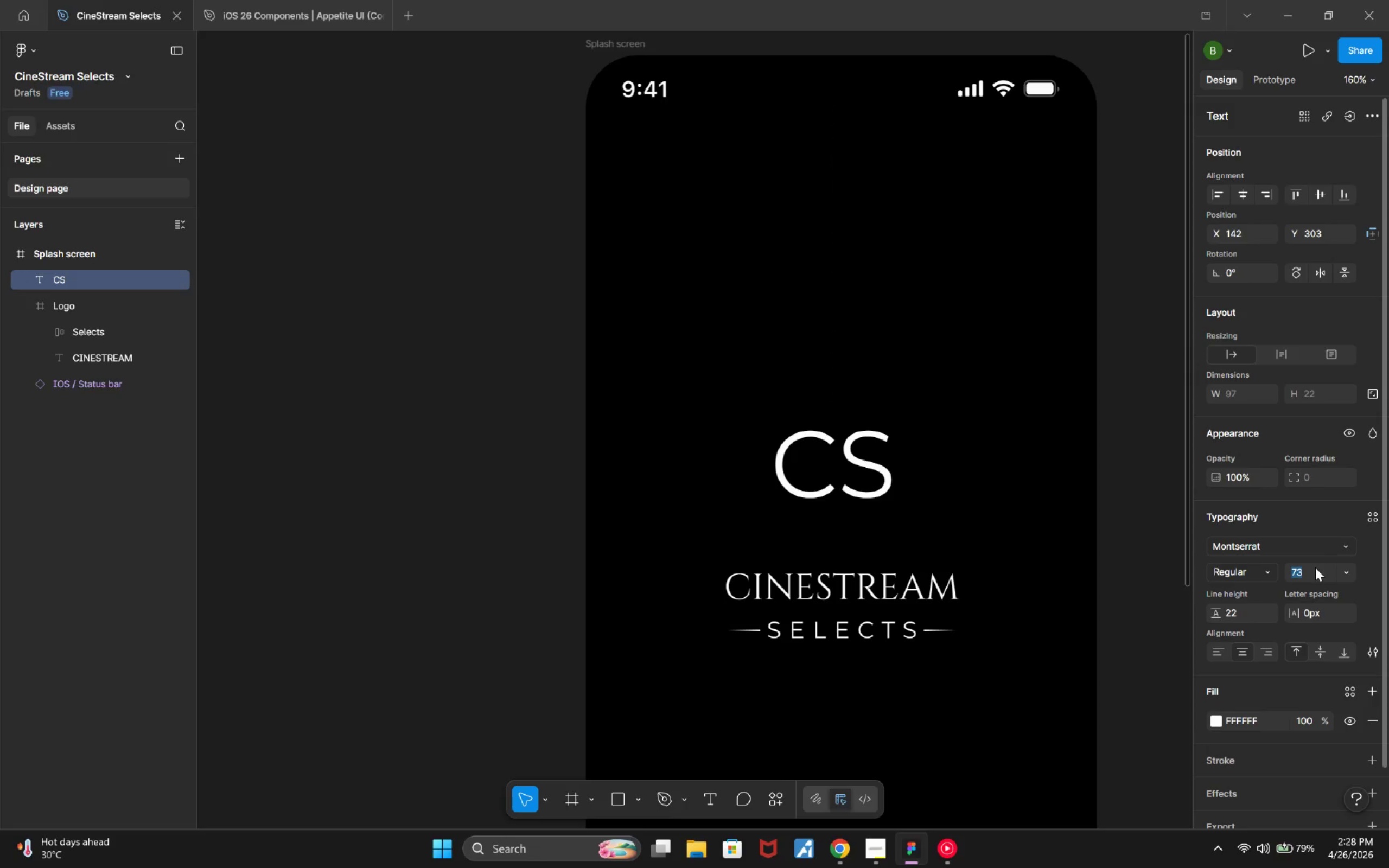 
hold_key(key=ControlLeft, duration=0.5)
scroll: coordinate [1112, 513], scroll_direction: down, amount: 5.0
 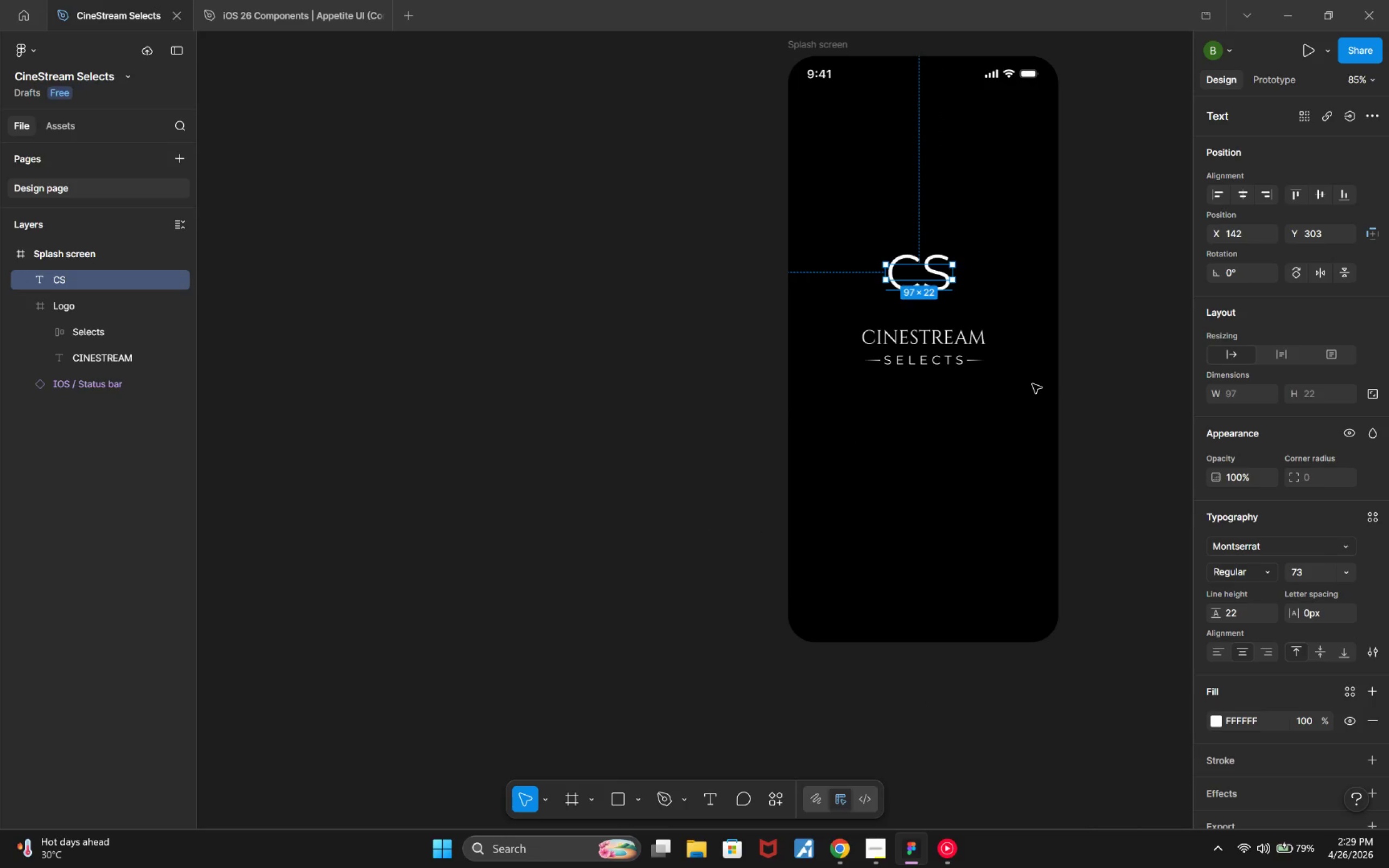 
hold_key(key=ArrowDown, duration=0.95)
 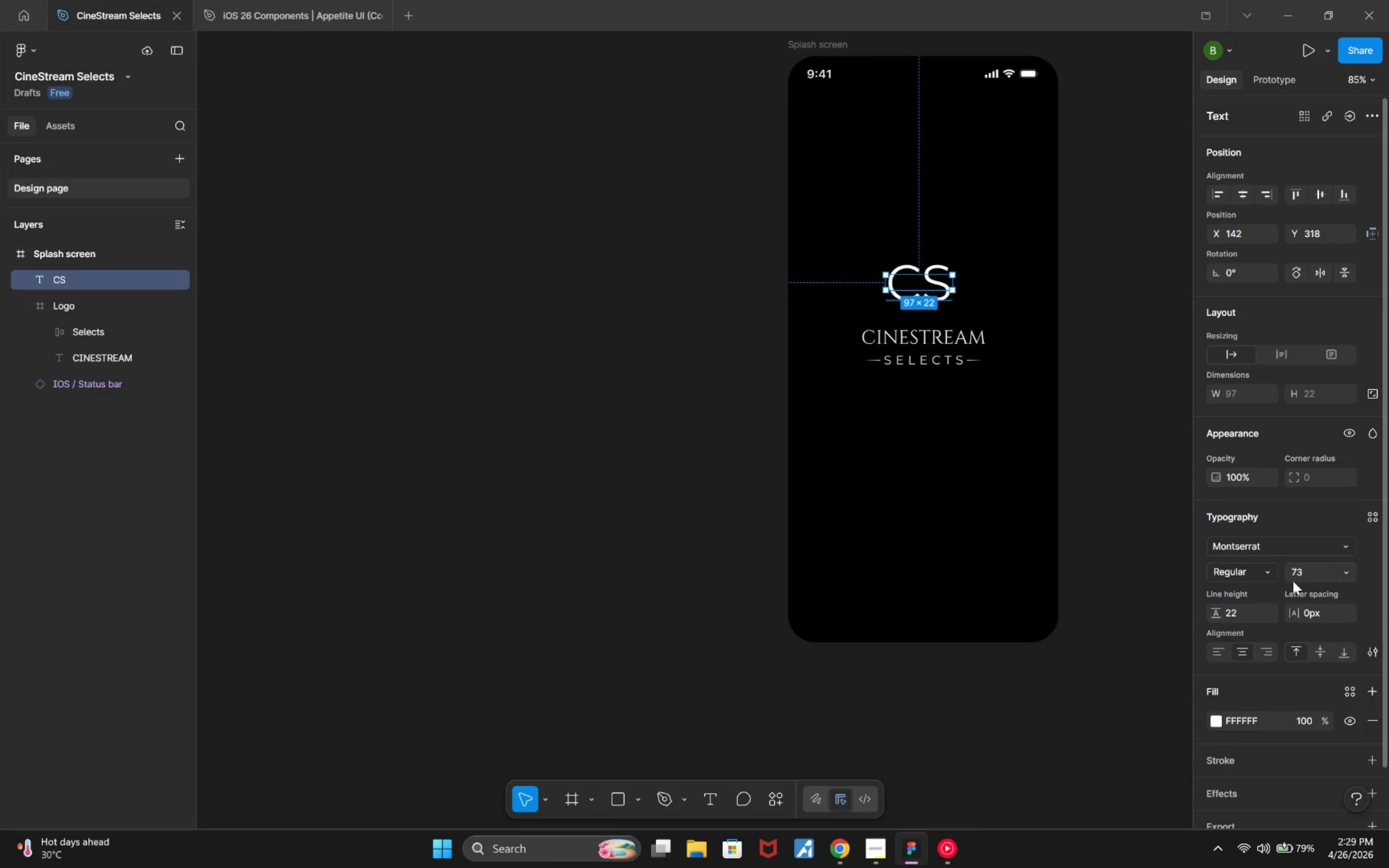 
key(ArrowDown)
 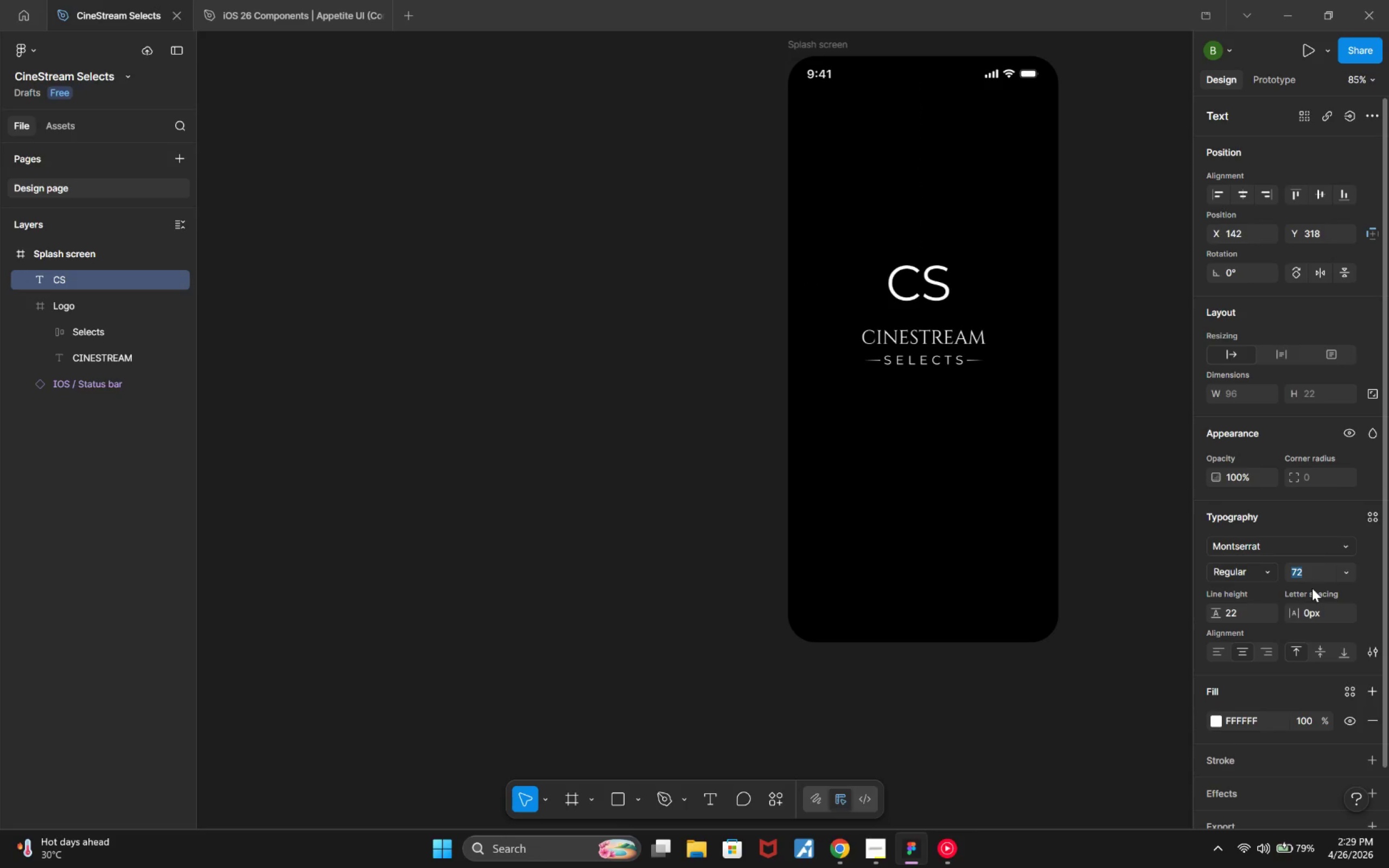 
key(ArrowDown)
 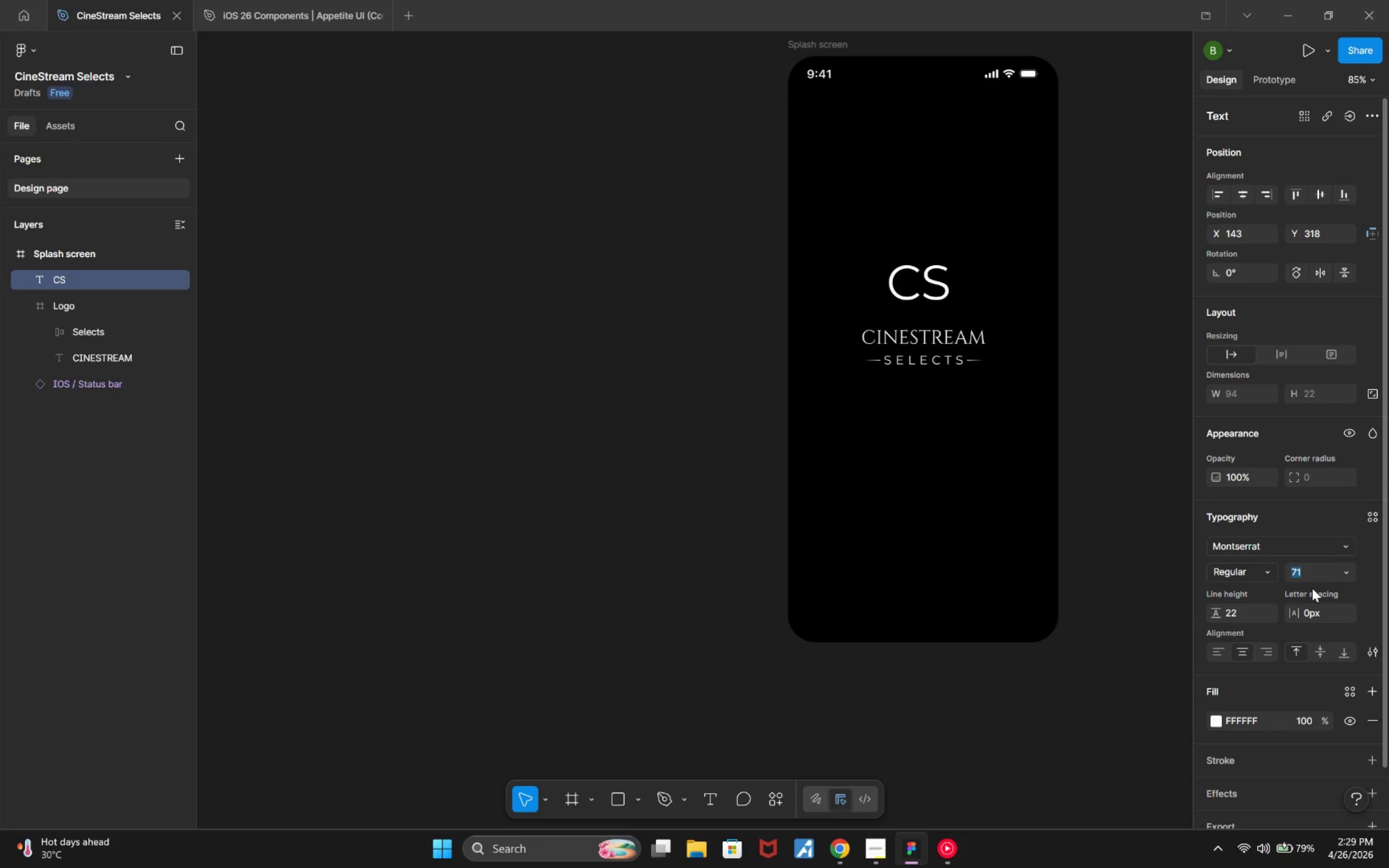 
key(ArrowDown)
 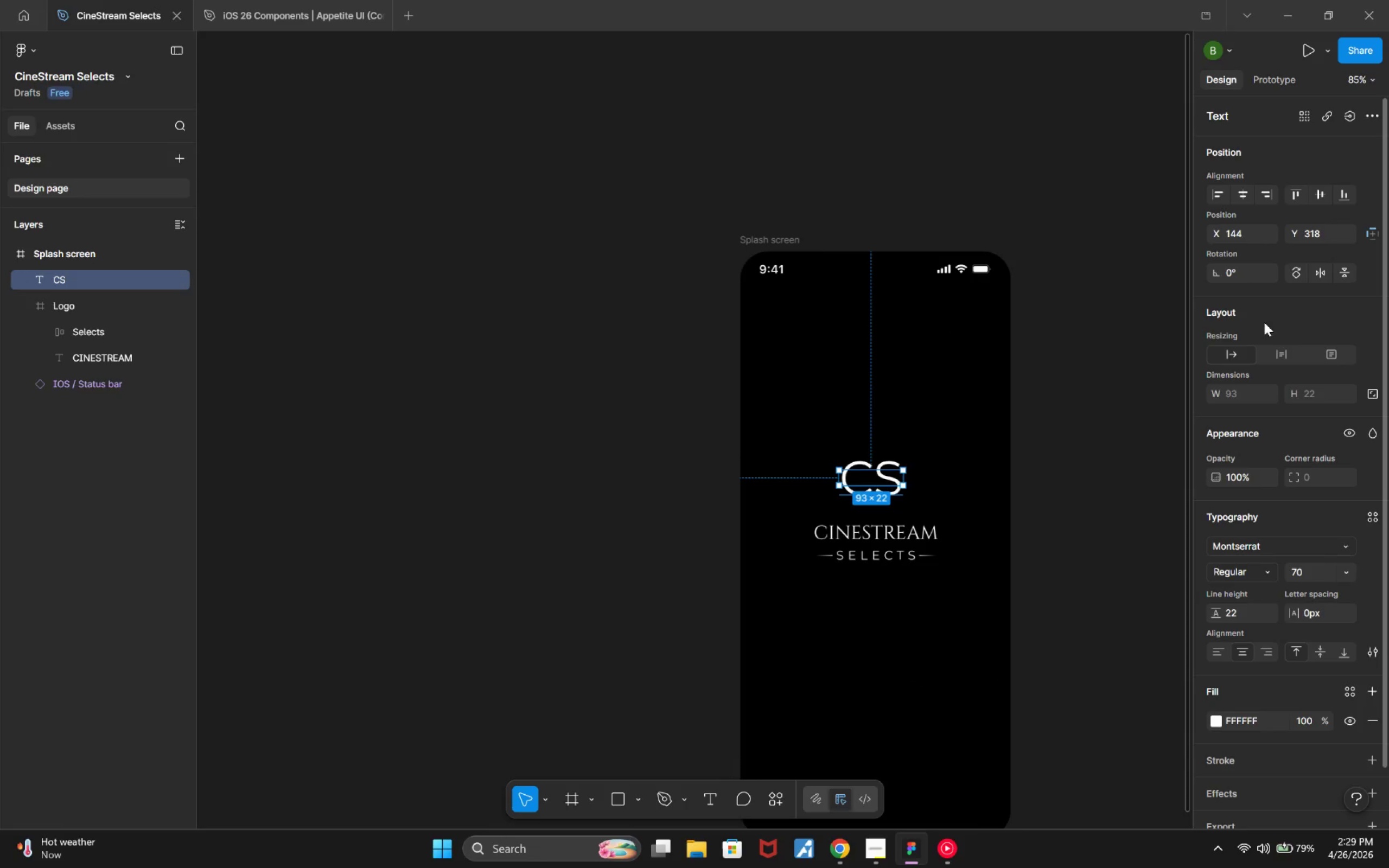 
wait(5.41)
 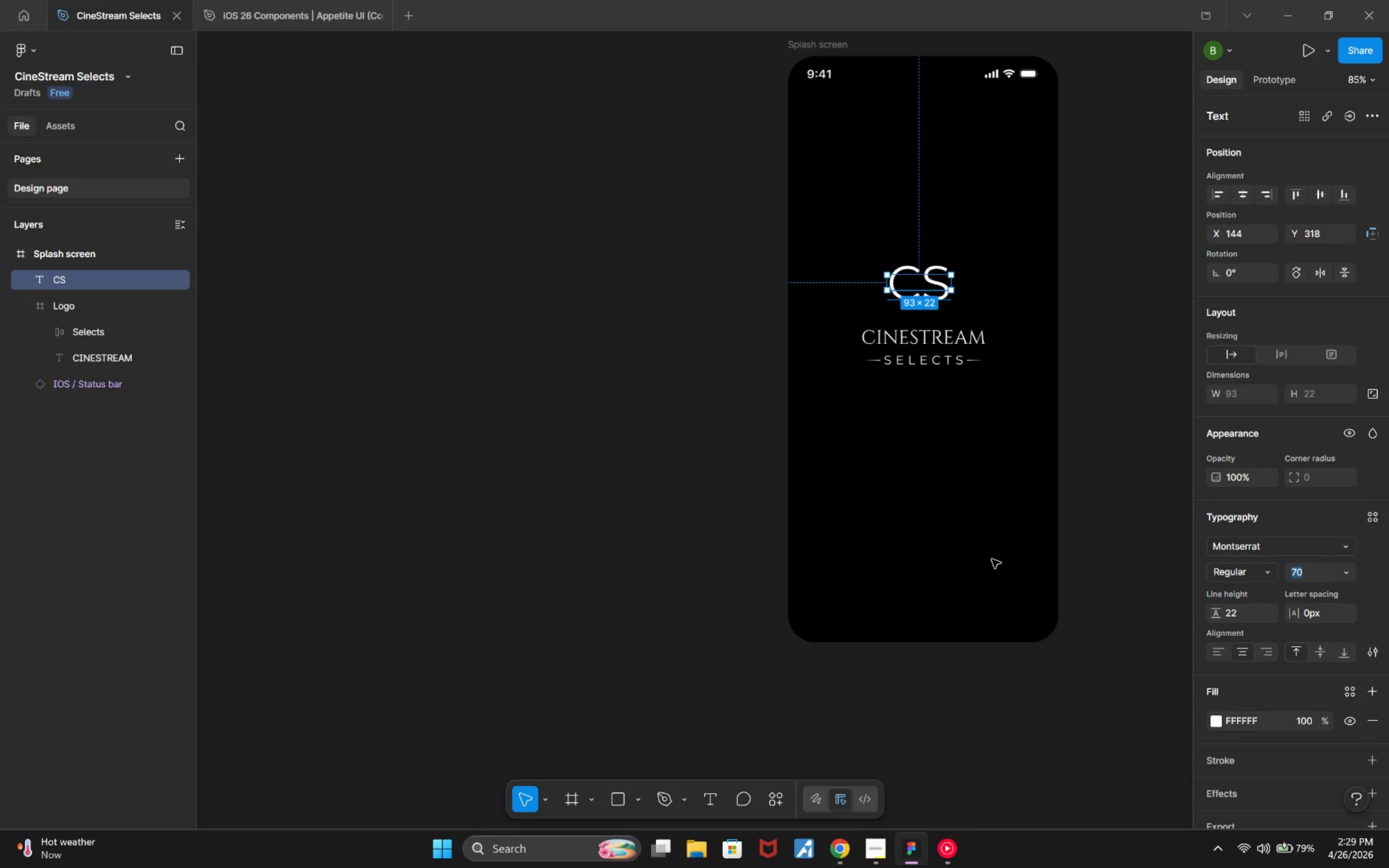 
left_click([1227, 353])
 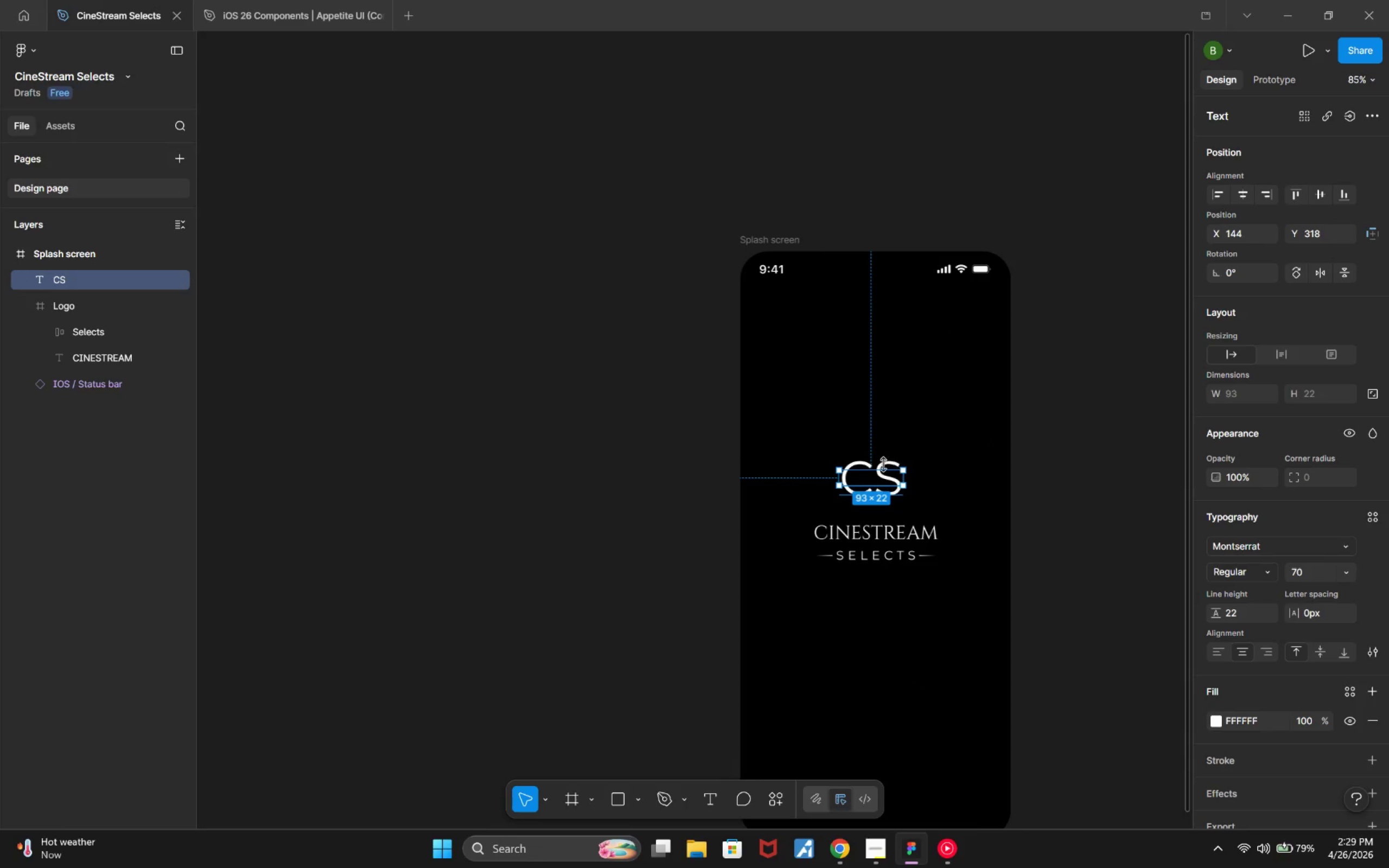 
left_click_drag(start_coordinate=[882, 464], to_coordinate=[879, 439])
 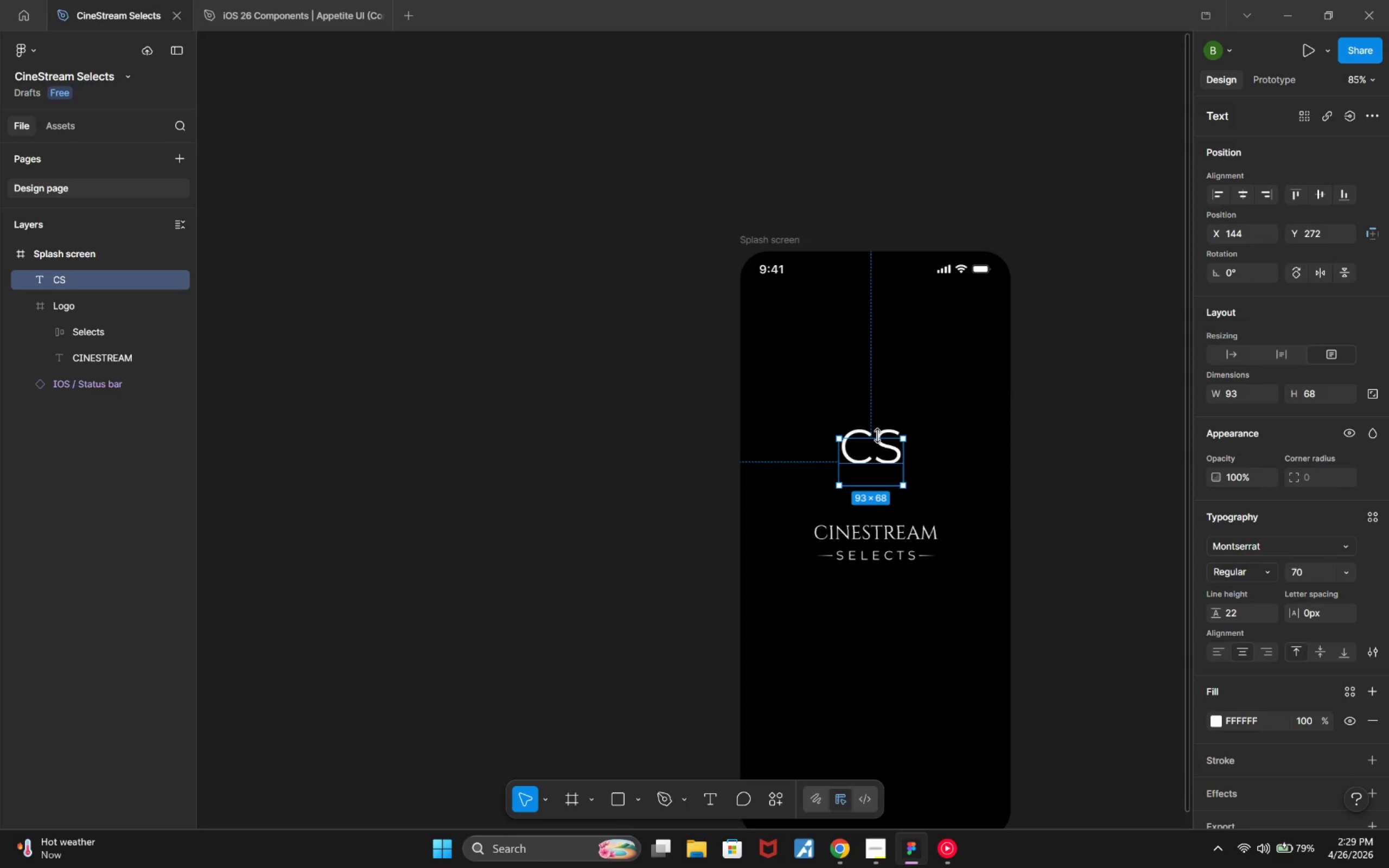 
hold_key(key=ControlLeft, duration=6.95)
left_click_drag(start_coordinate=[878, 436], to_coordinate=[914, 465])
 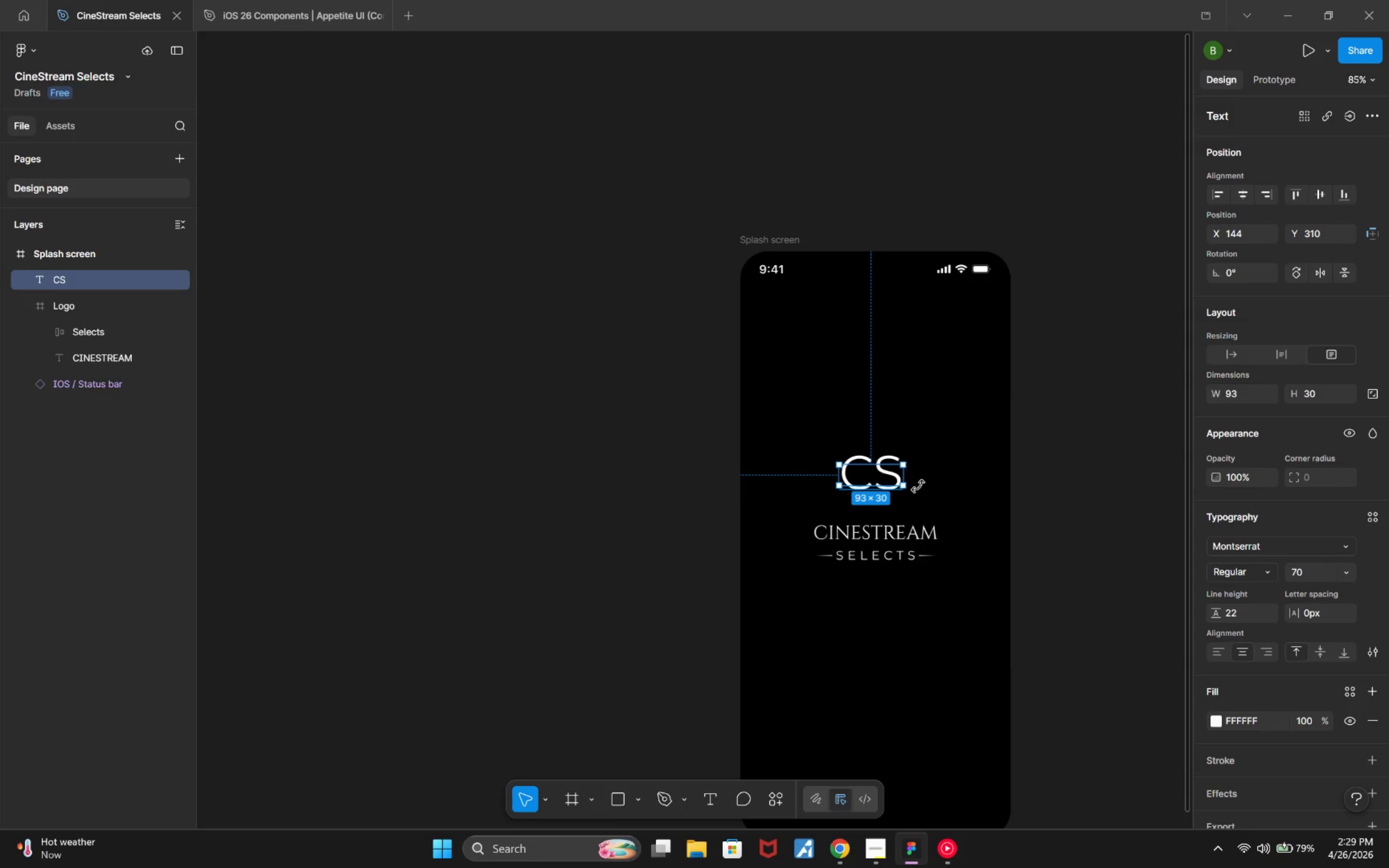 
hold_key(key=ControlLeft, duration=0.61)
scroll: coordinate [934, 509], scroll_direction: up, amount: 11.0
 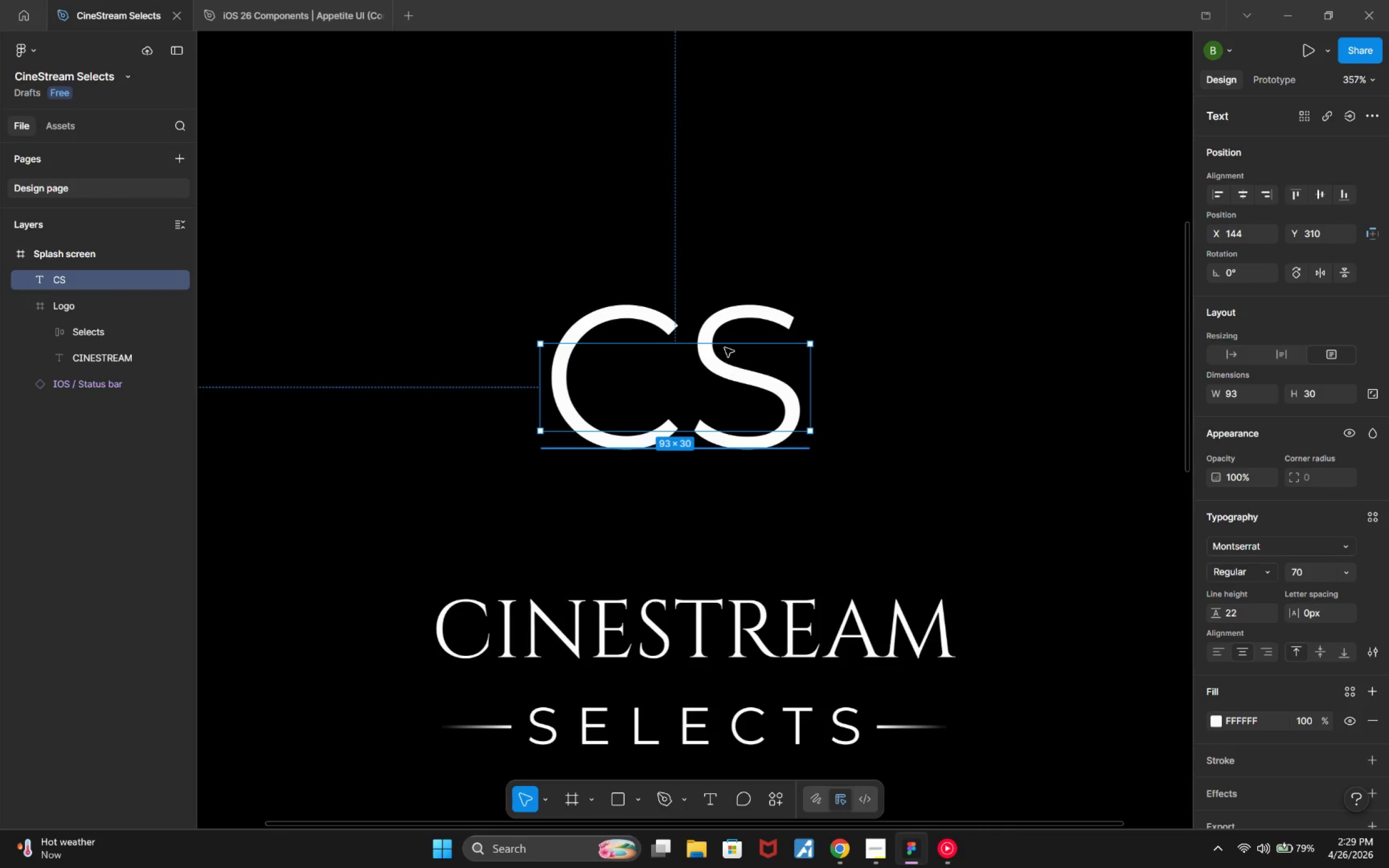 
left_click_drag(start_coordinate=[725, 346], to_coordinate=[837, 296])
 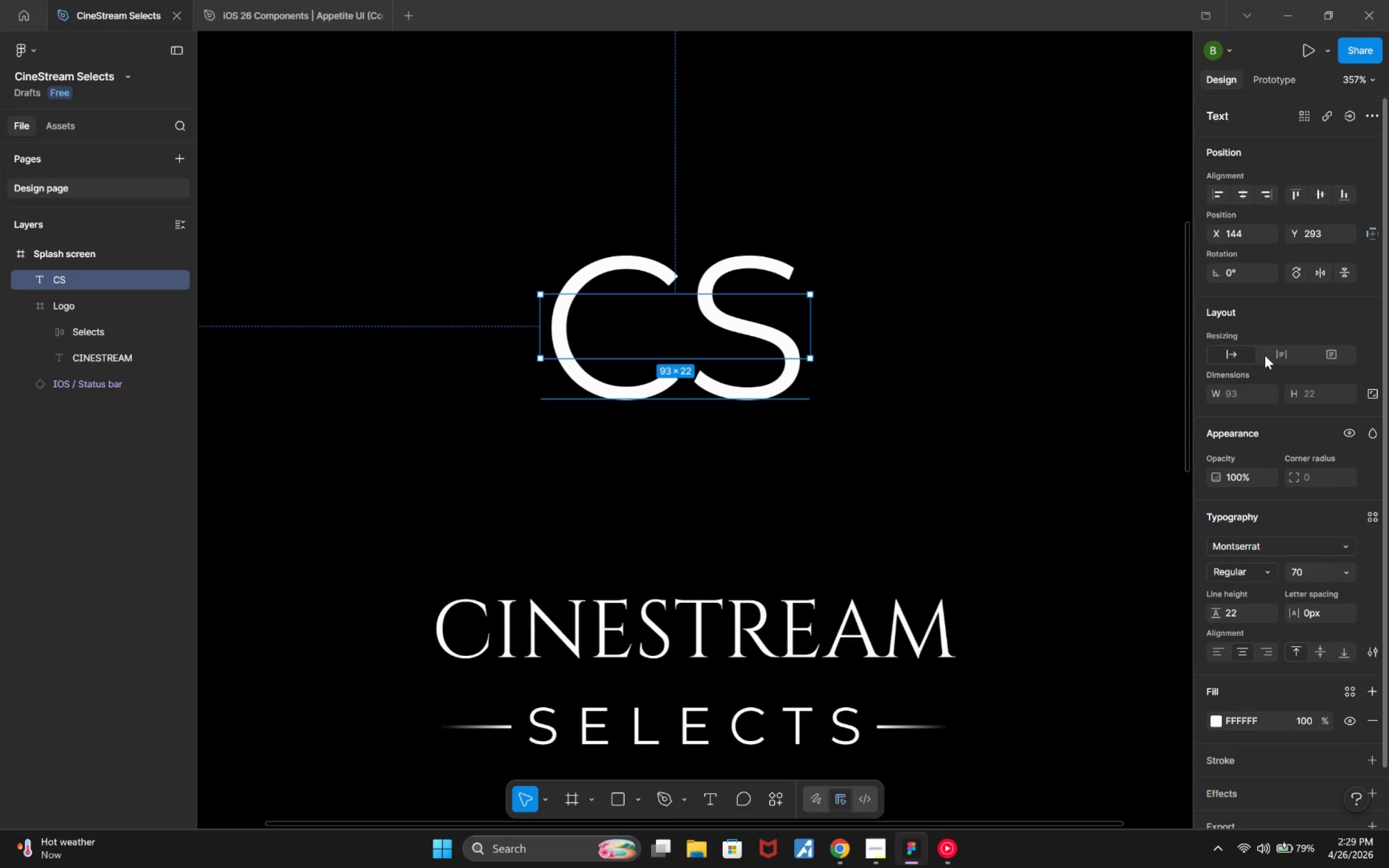 
left_click([1228, 349])
 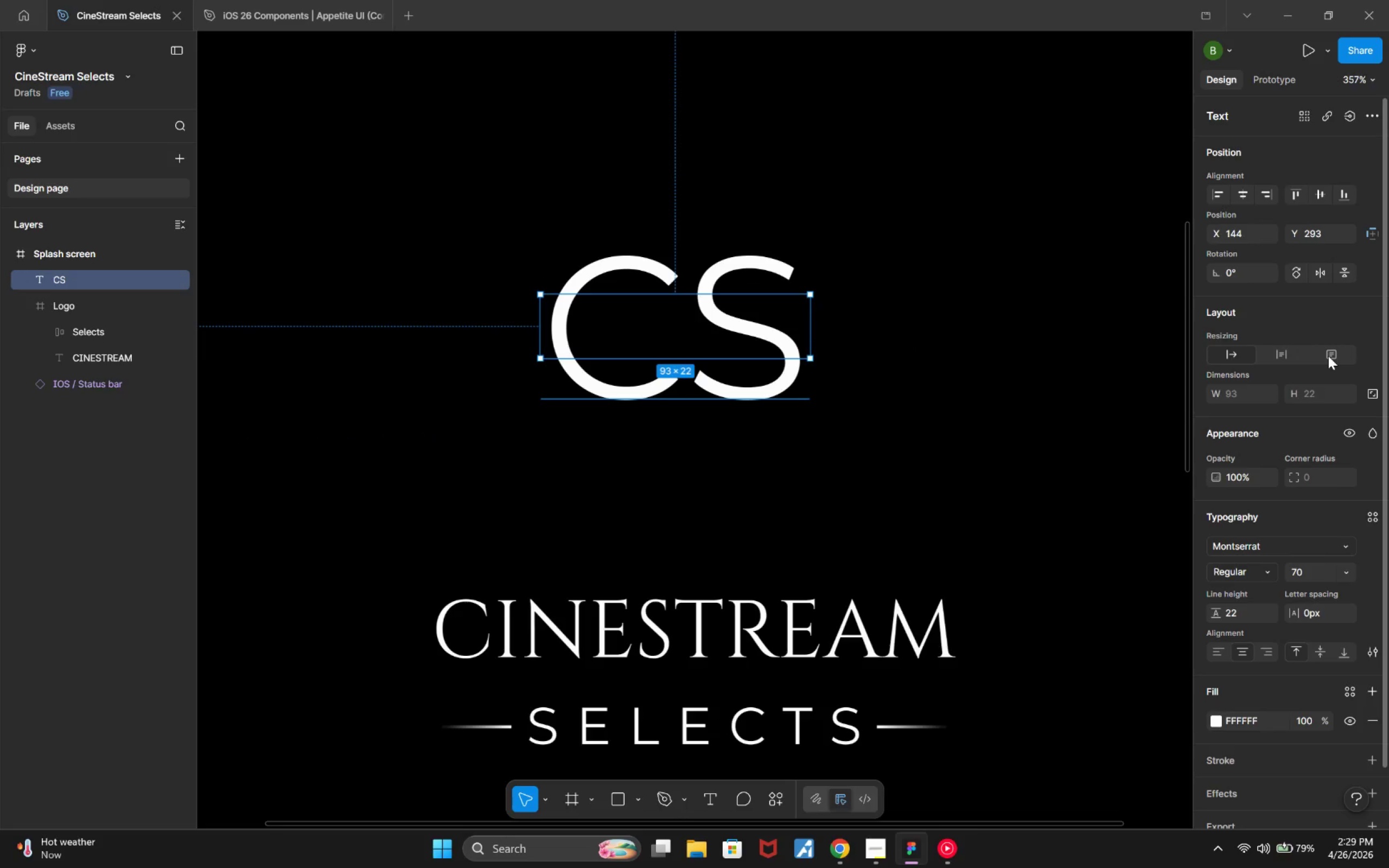 
left_click([1328, 356])
 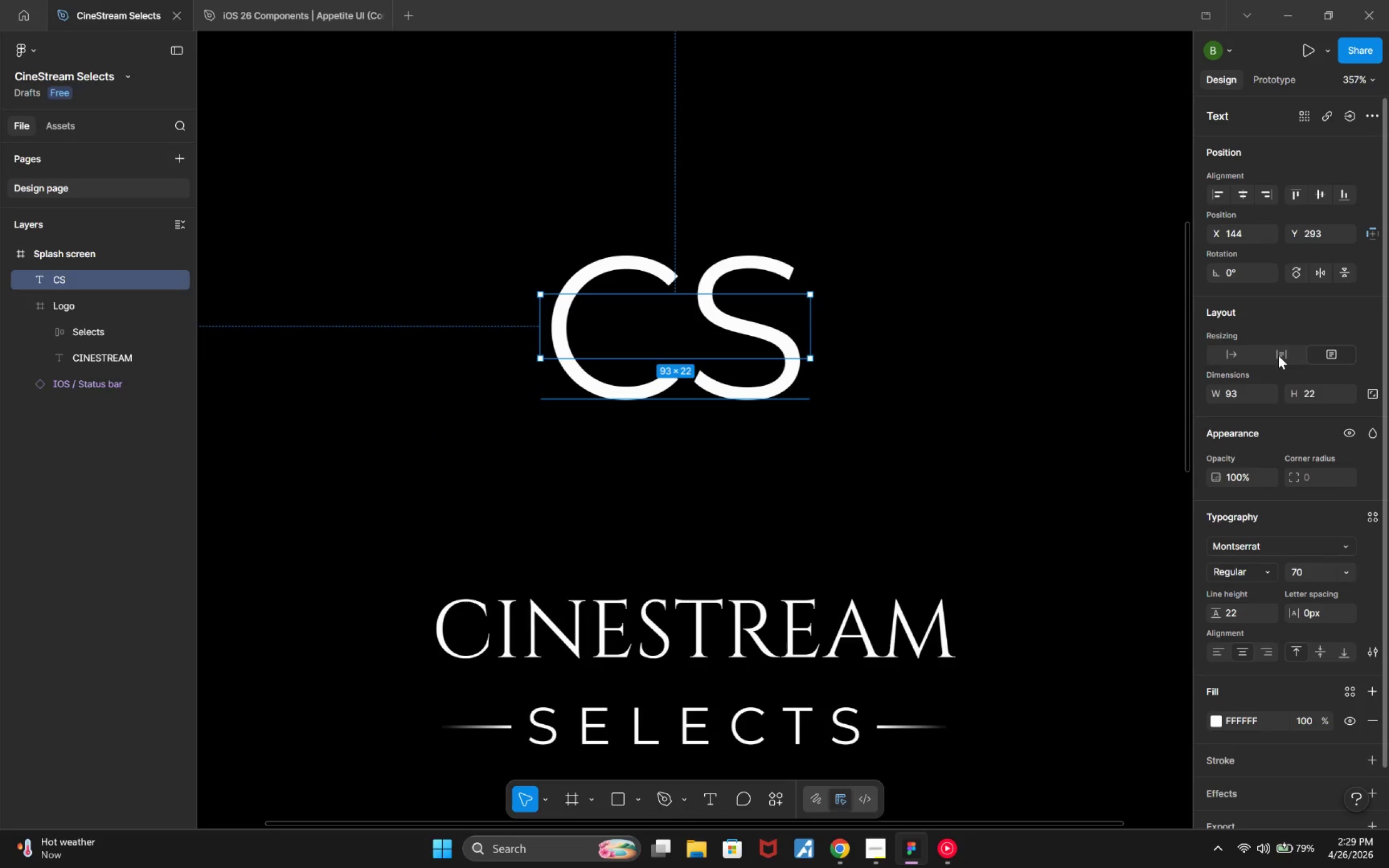 
double_click([1217, 351])
 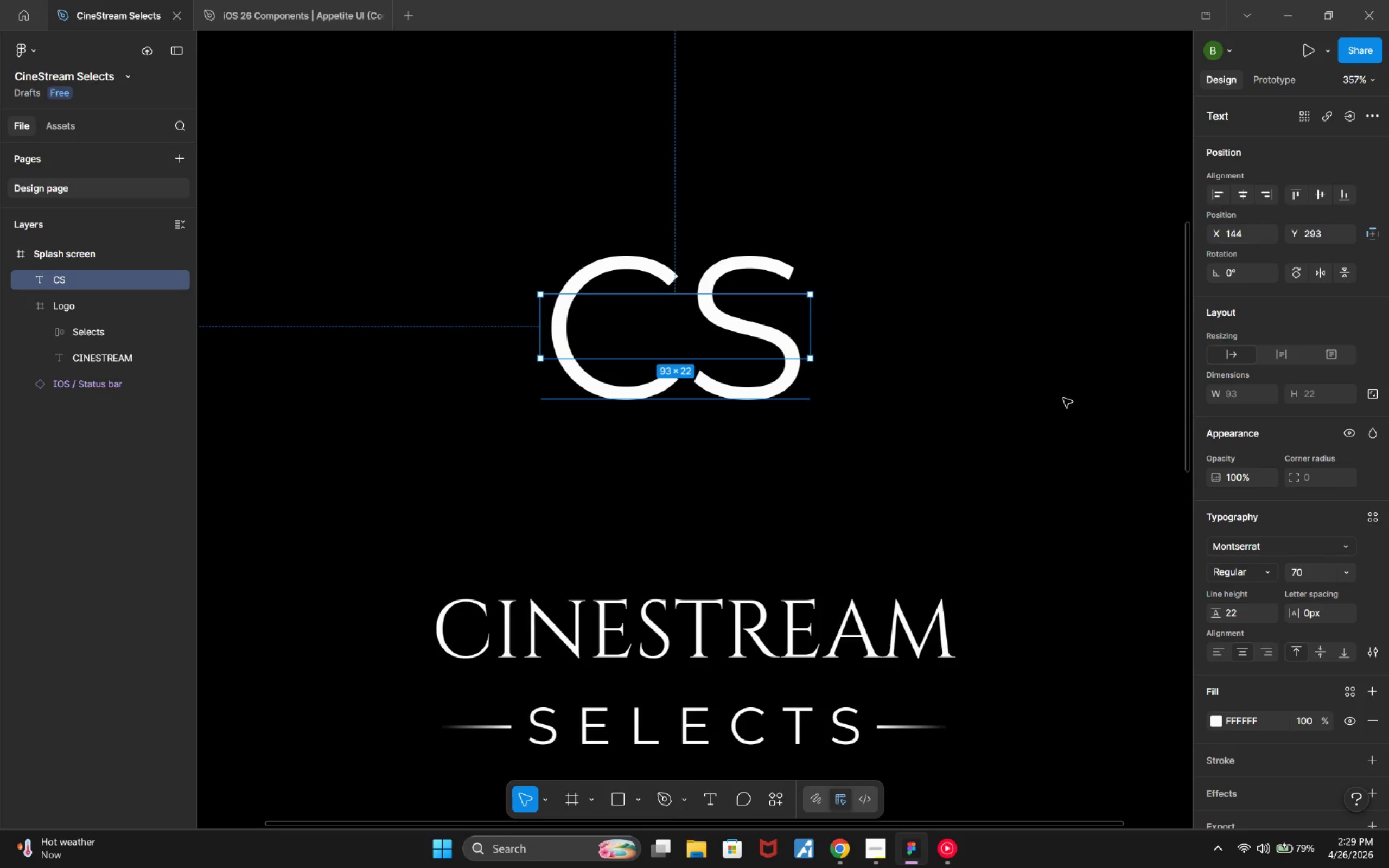 
hold_key(key=ControlLeft, duration=0.38)
scroll: coordinate [1072, 397], scroll_direction: down, amount: 5.0
 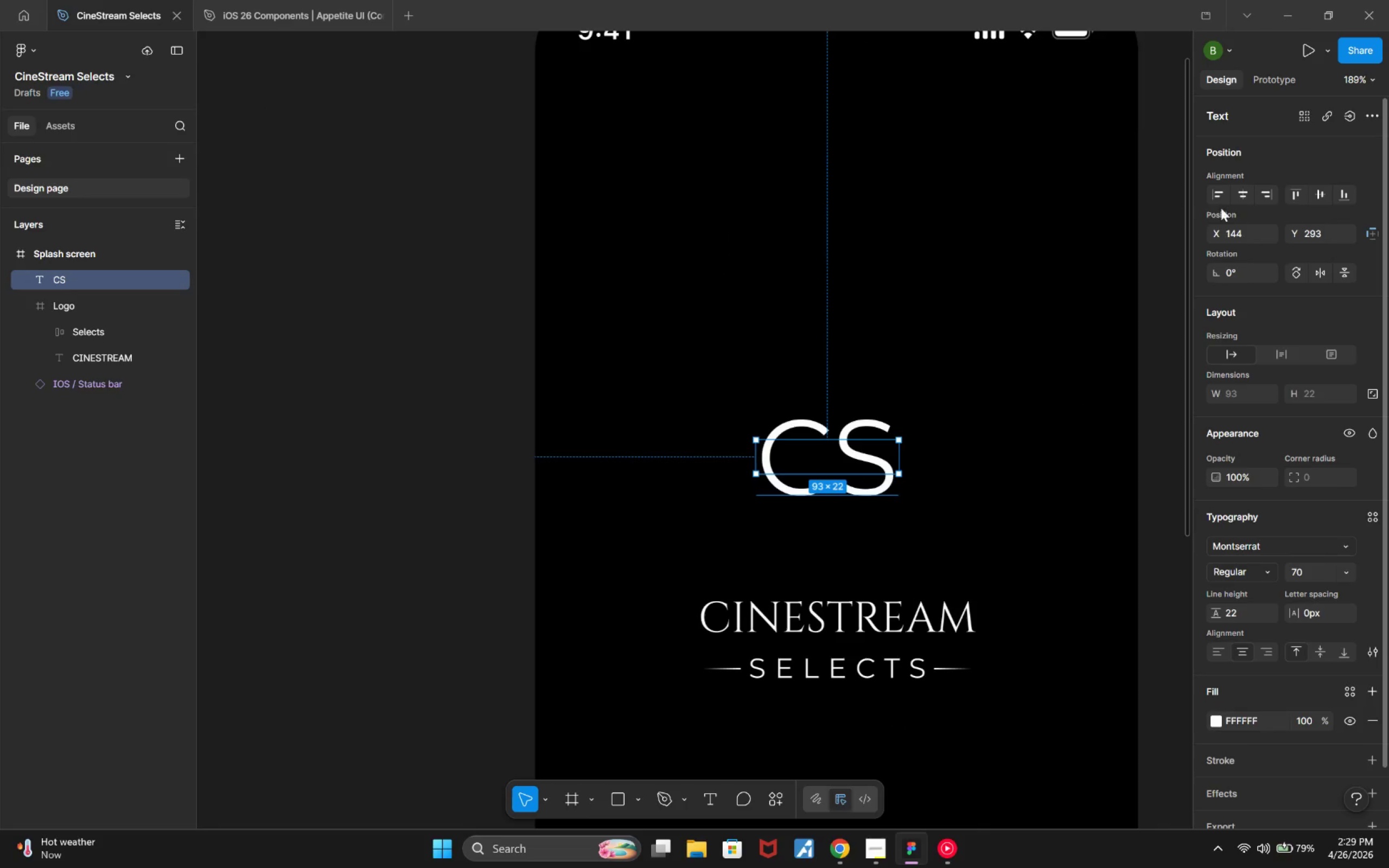 
left_click([1247, 202])
 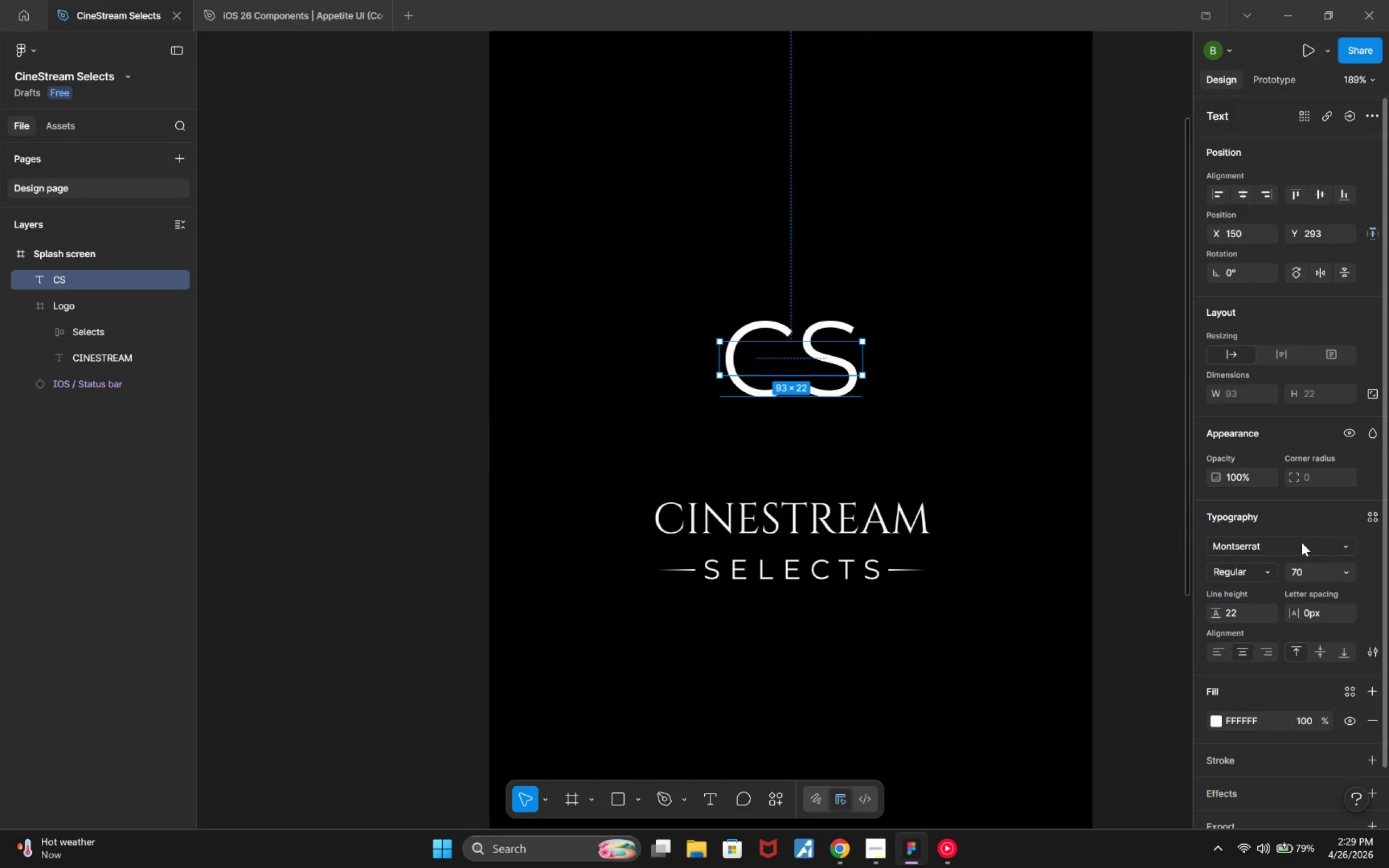 
wait(5.62)
 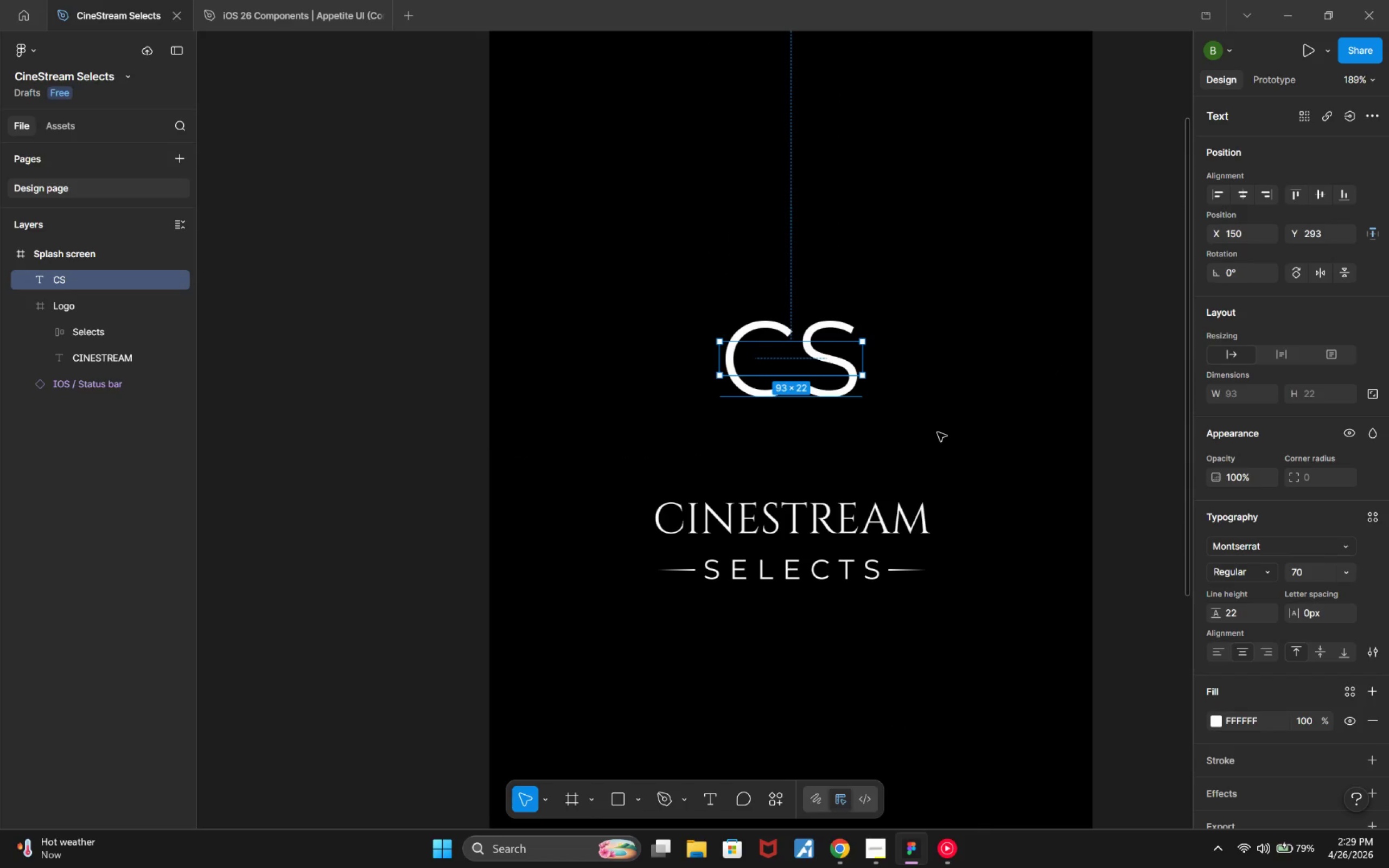 
left_click([1267, 546])
 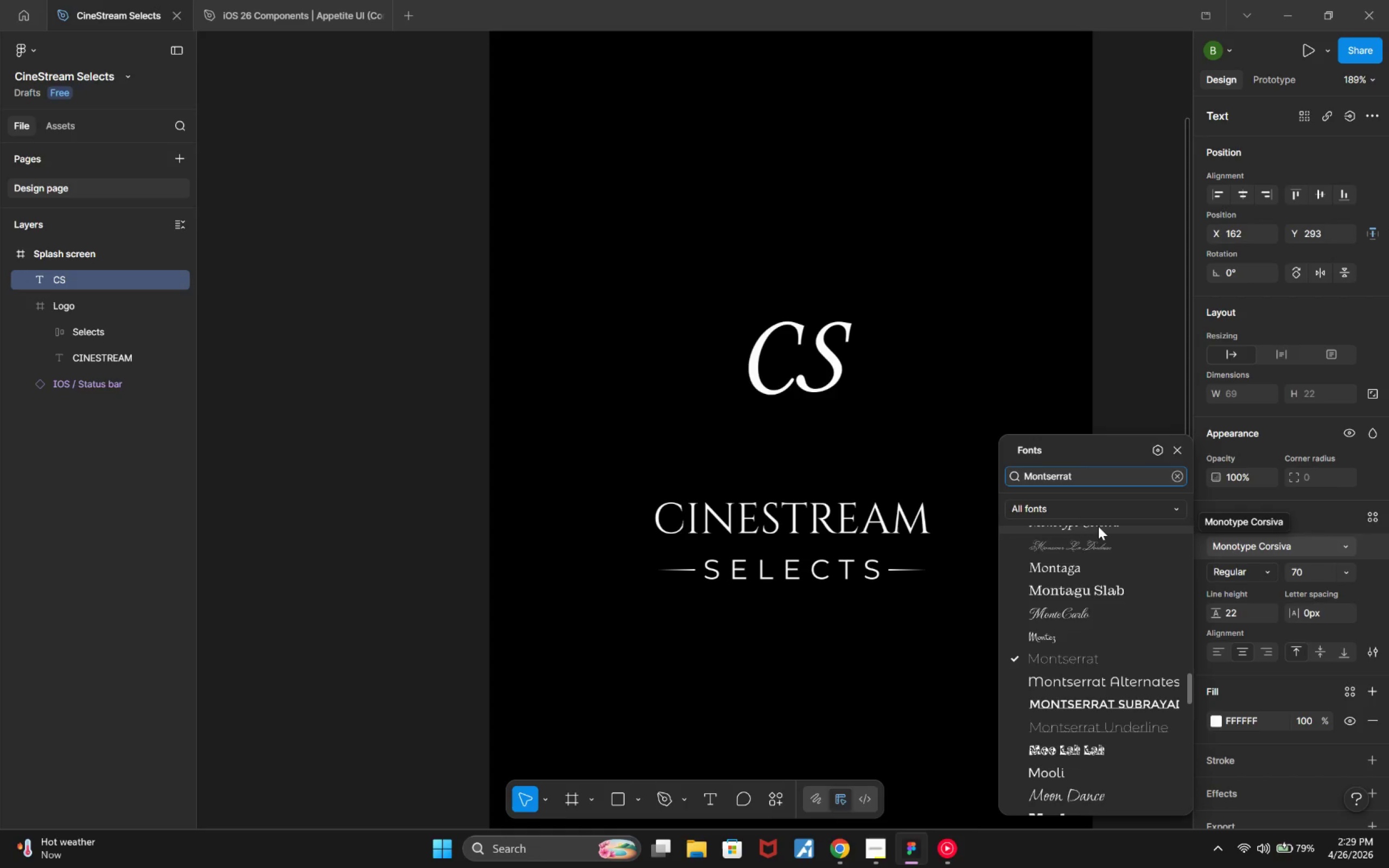 
wait(9.88)
 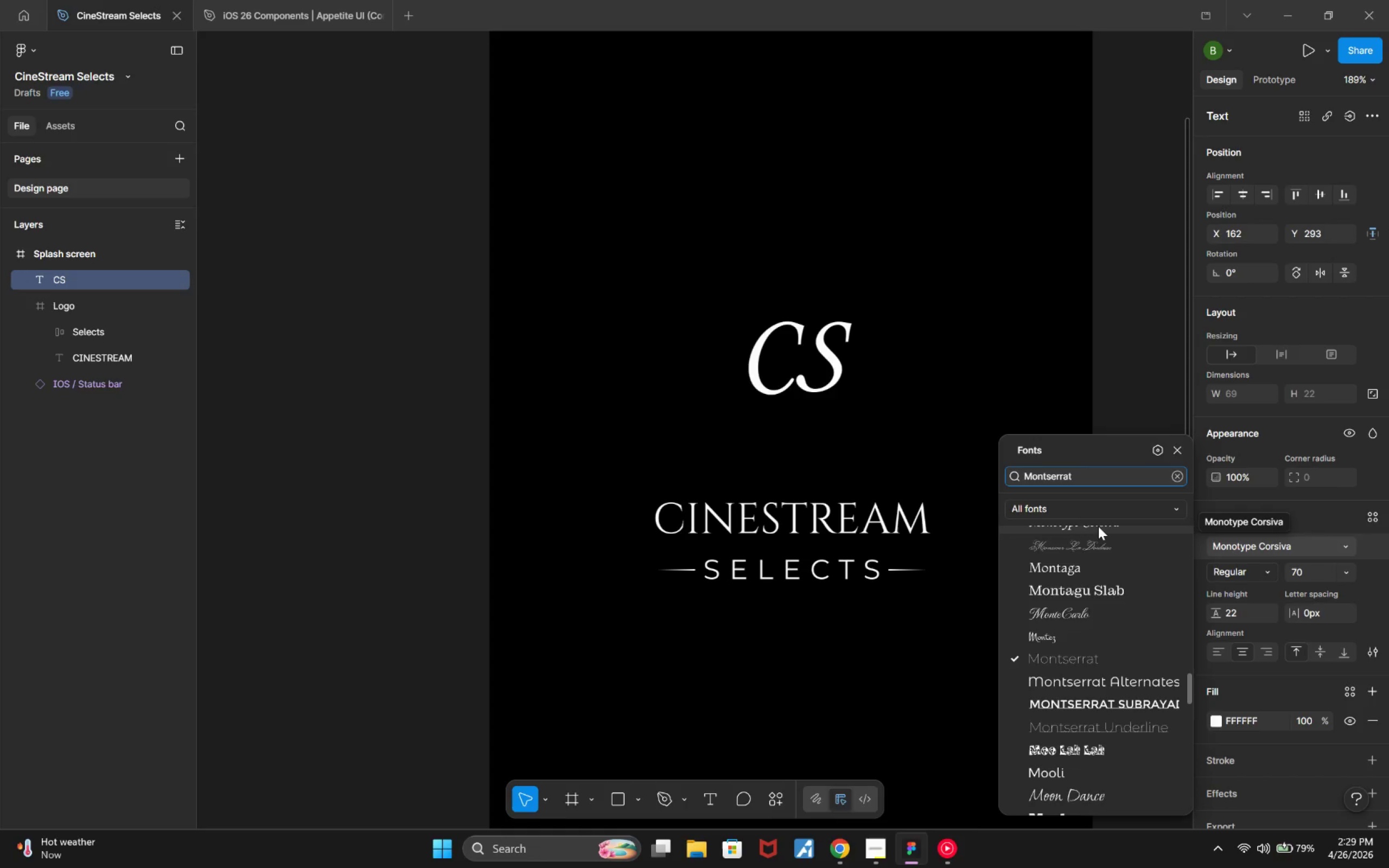 
scroll: coordinate [1101, 759], scroll_direction: down, amount: 15.0
 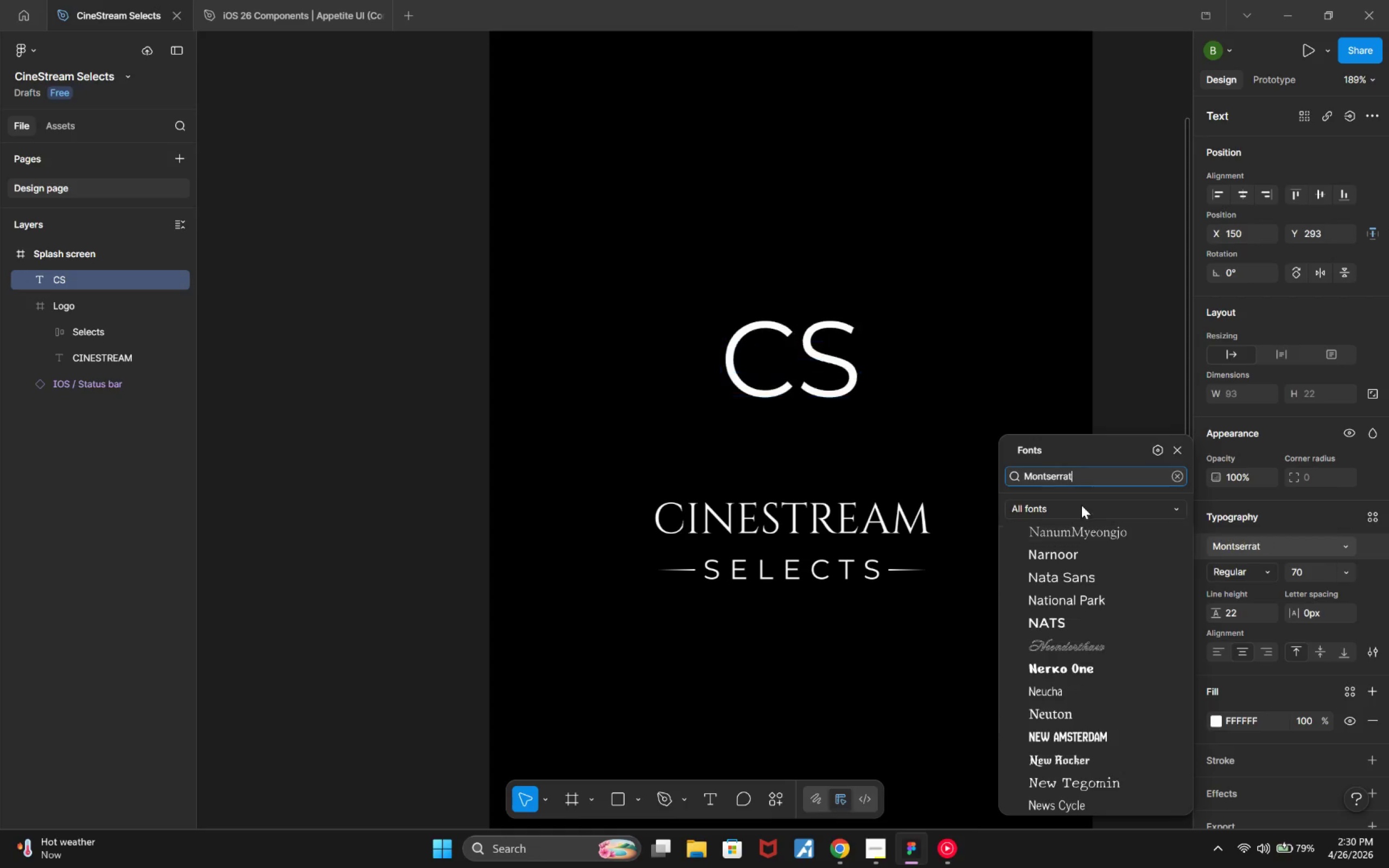 
left_click_drag(start_coordinate=[1094, 476], to_coordinate=[984, 470])
 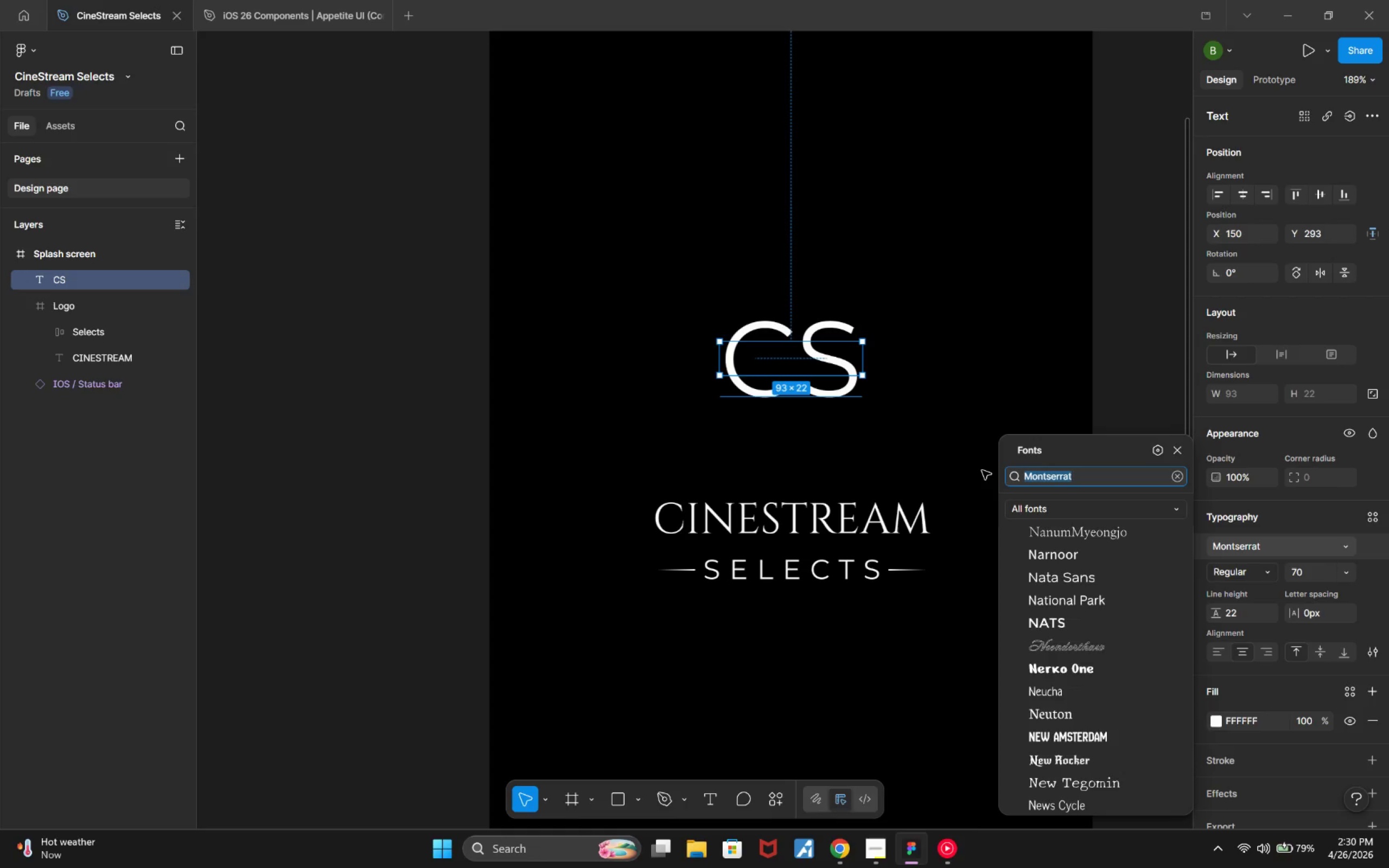 
type(Play)
 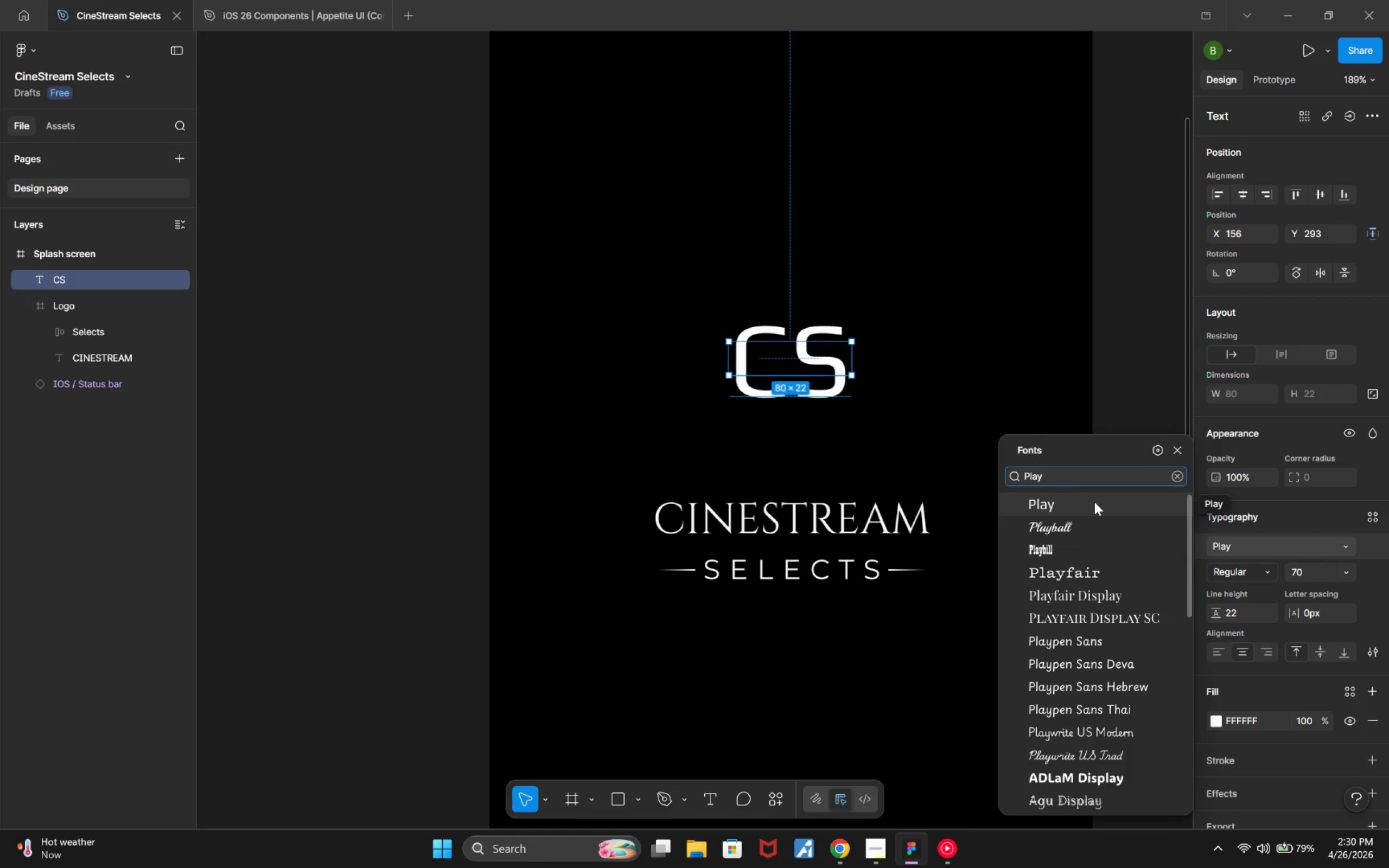 
wait(6.77)
 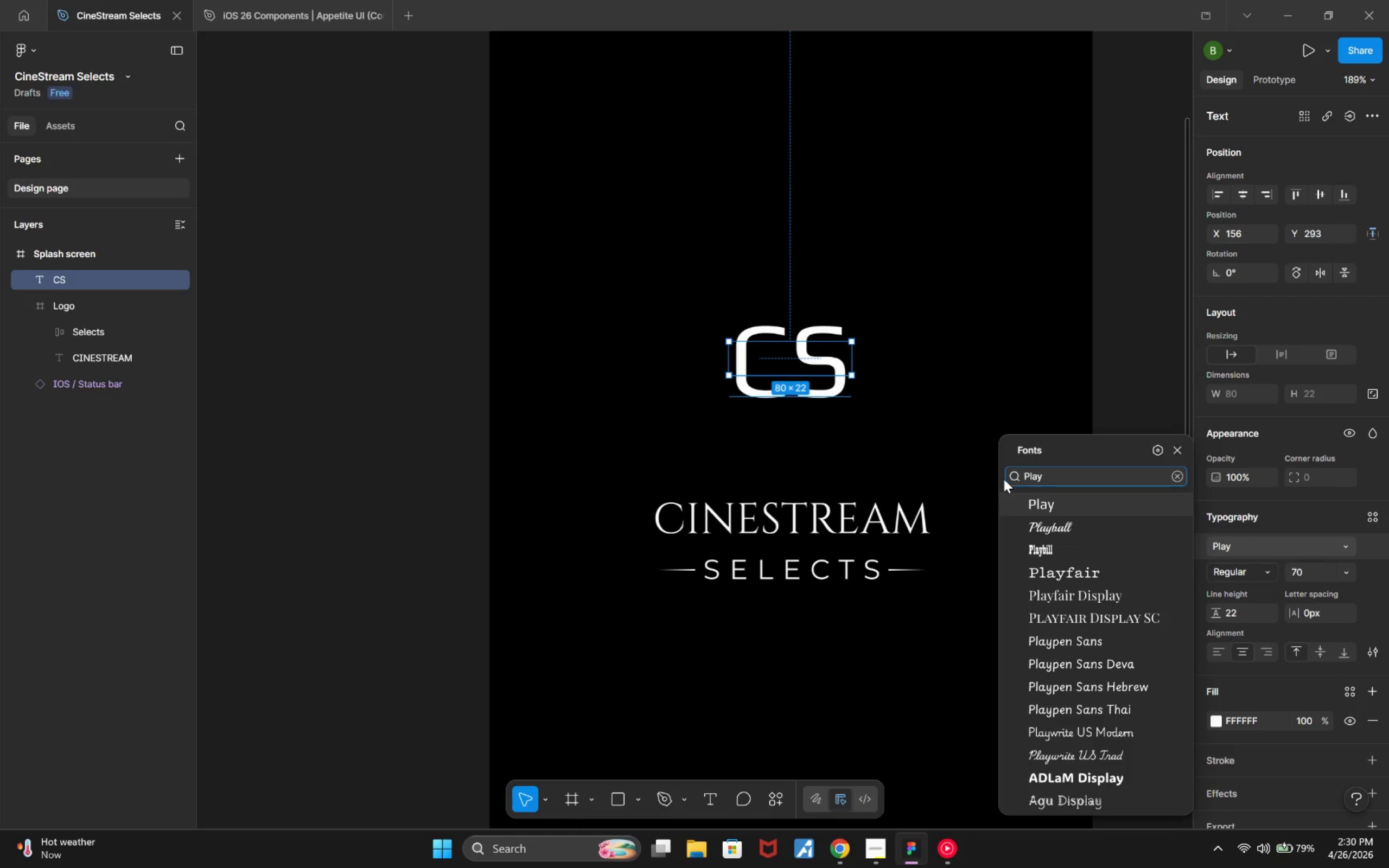 
double_click([764, 573])
 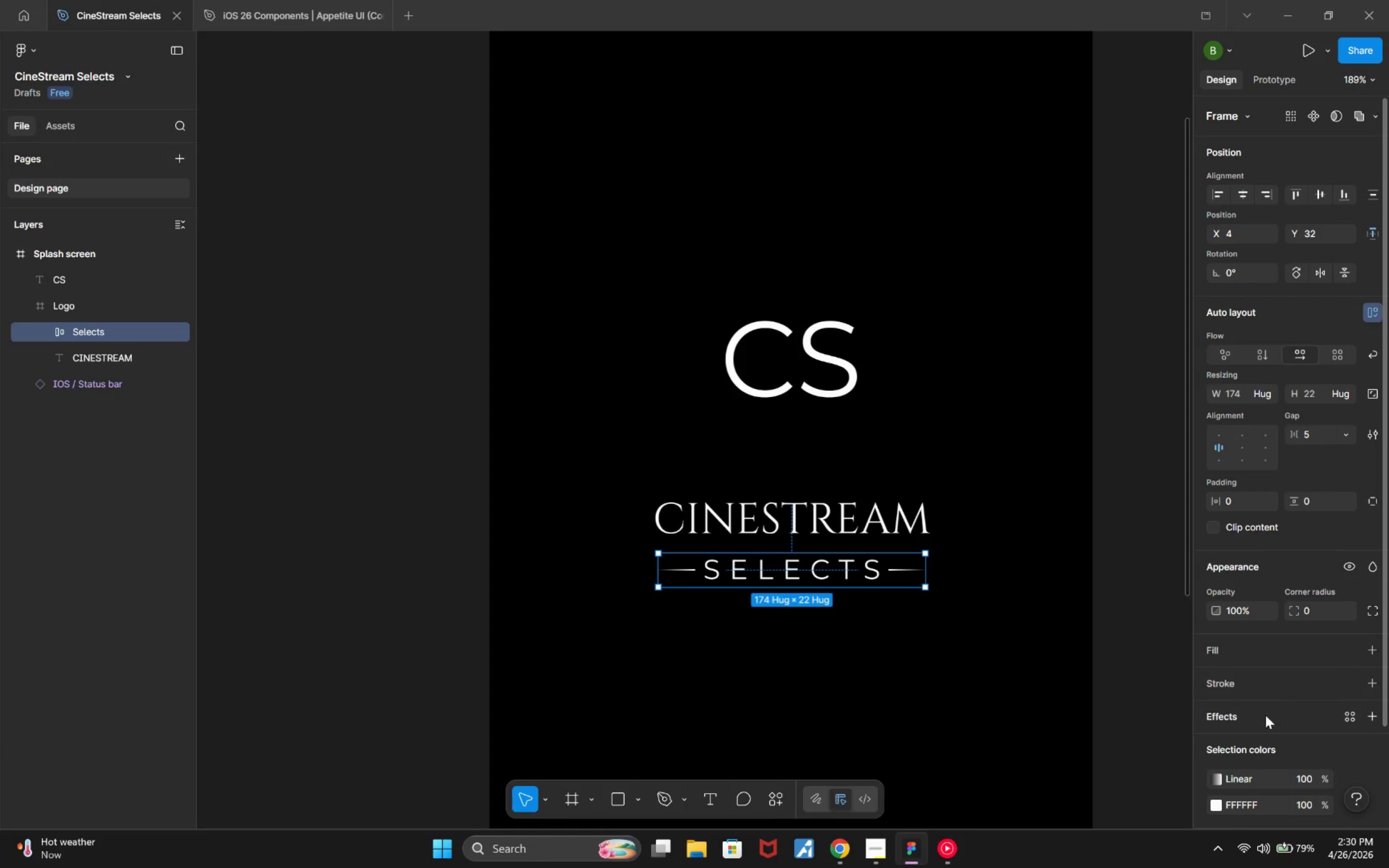 
scroll: coordinate [1250, 635], scroll_direction: down, amount: 1.0
 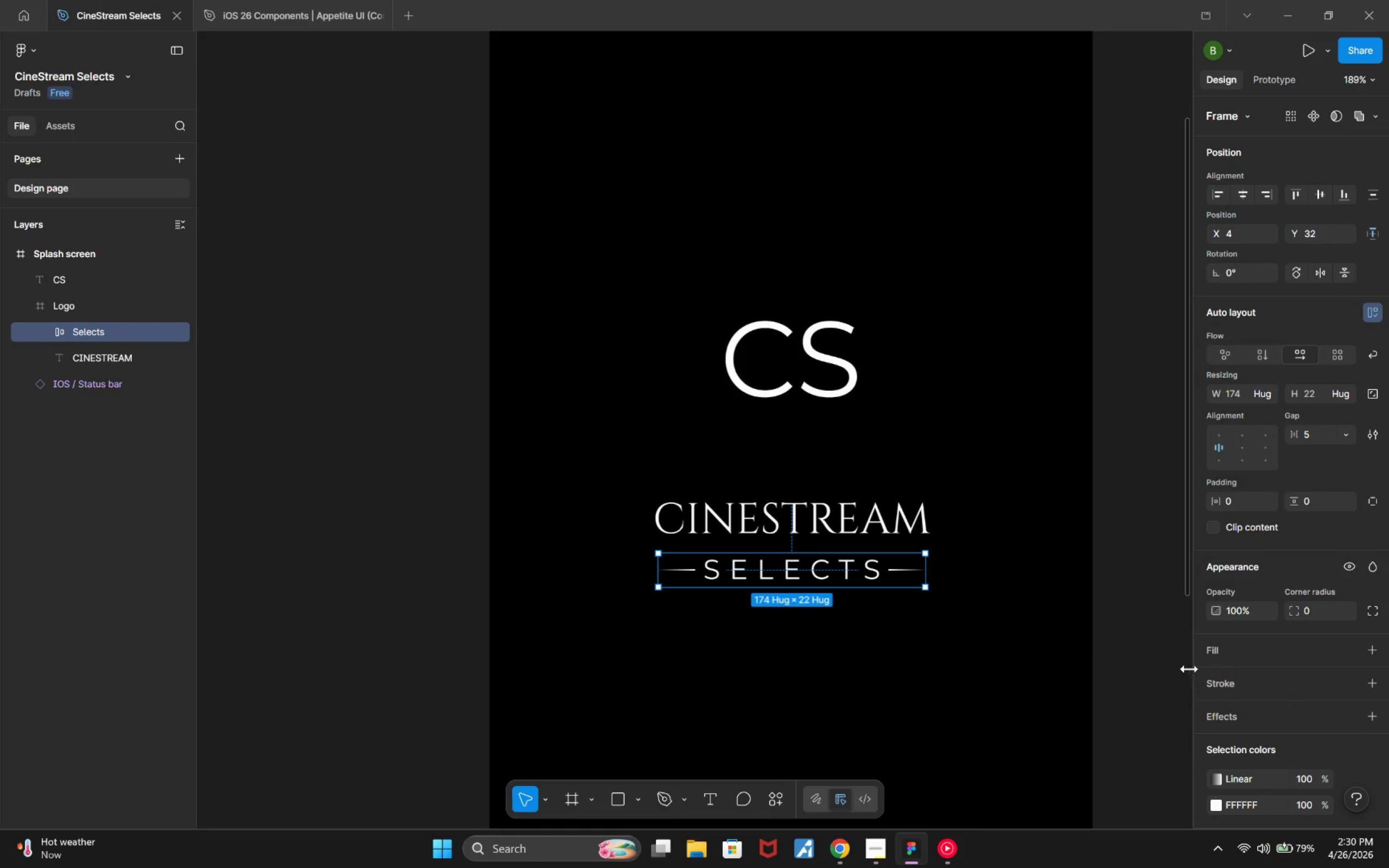 
double_click([778, 564])
 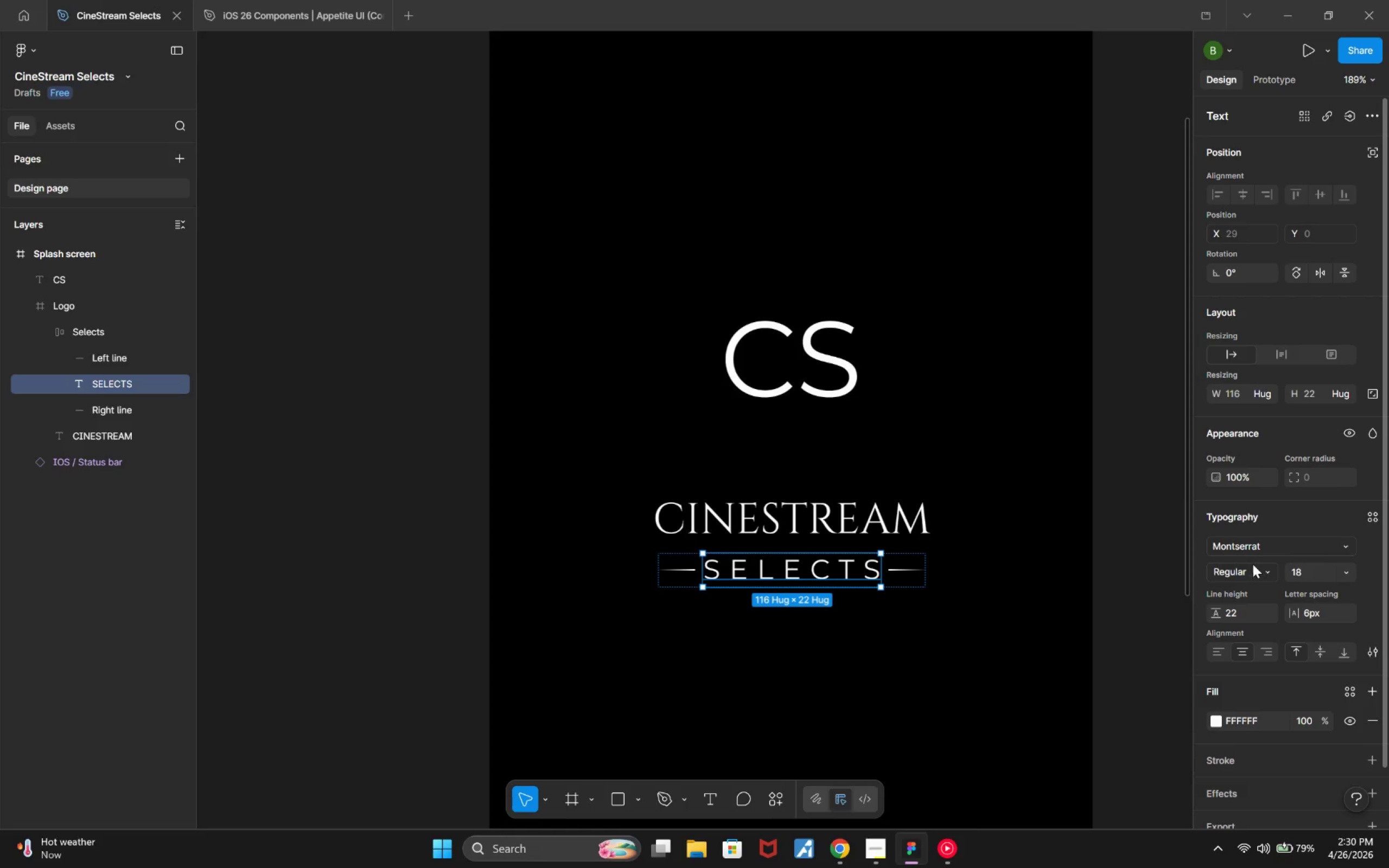 
left_click([1253, 547])
 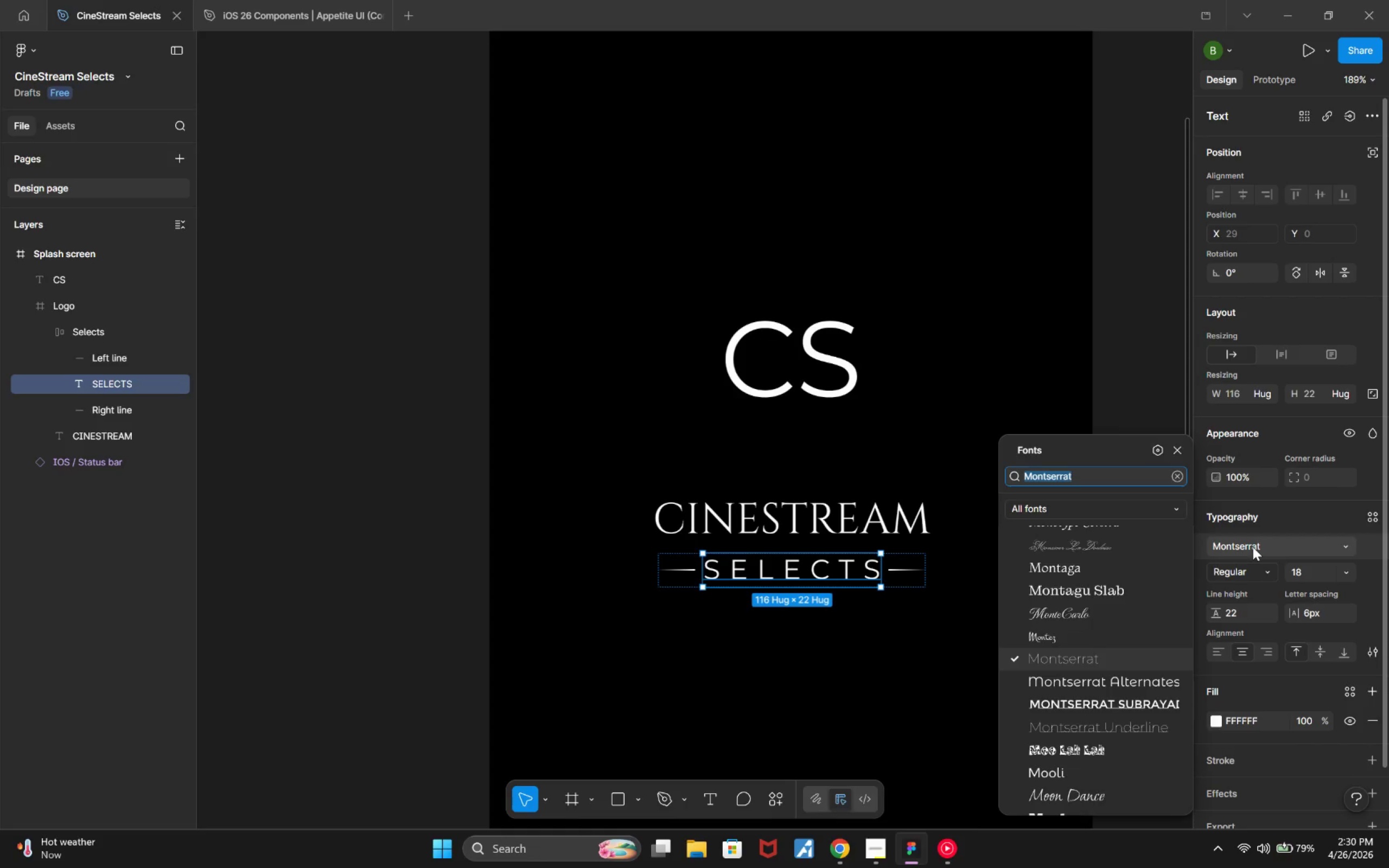 
type(paly)
key(Backspace)
key(Backspace)
key(Backspace)
type(lay)
 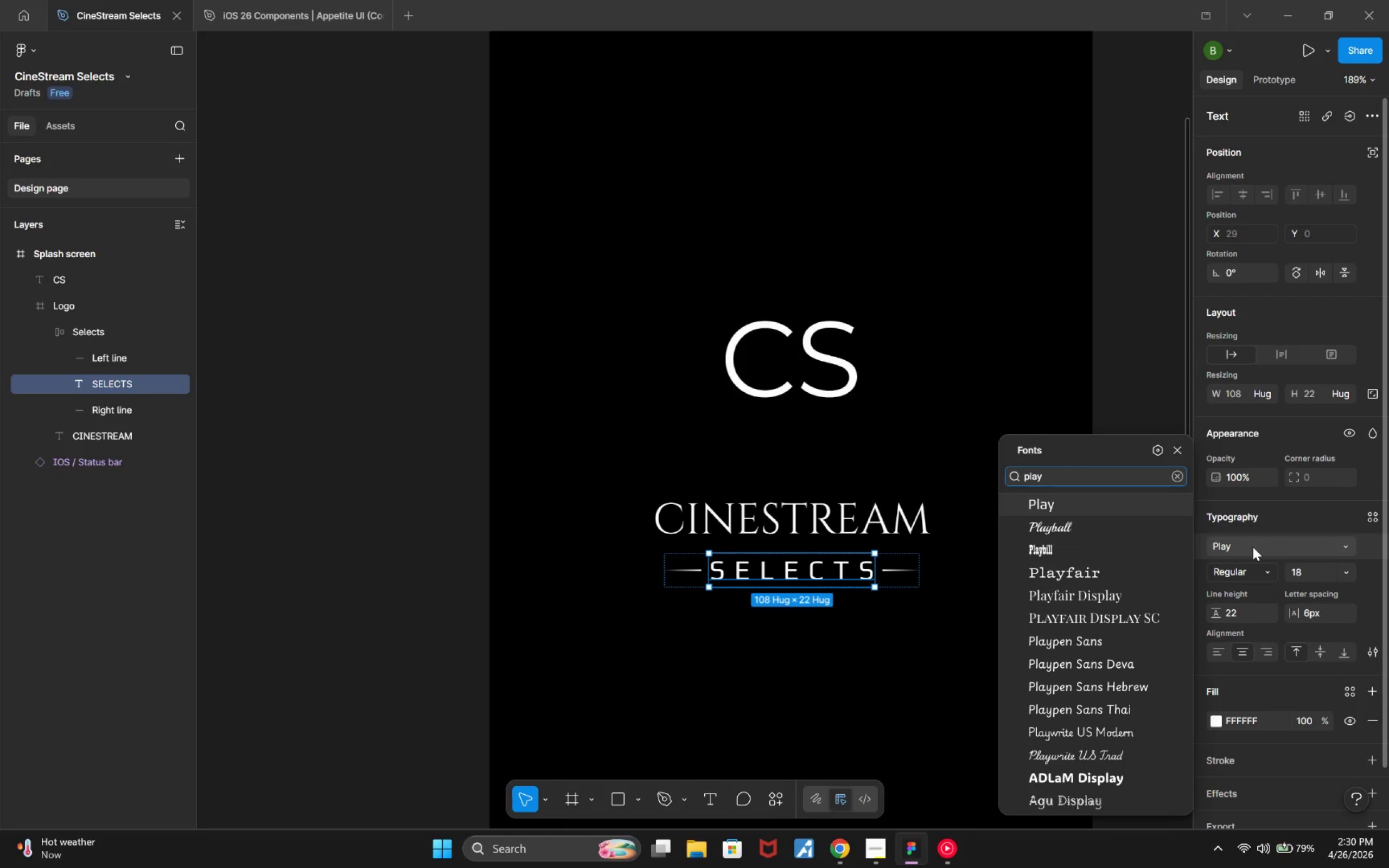 
wait(9.08)
 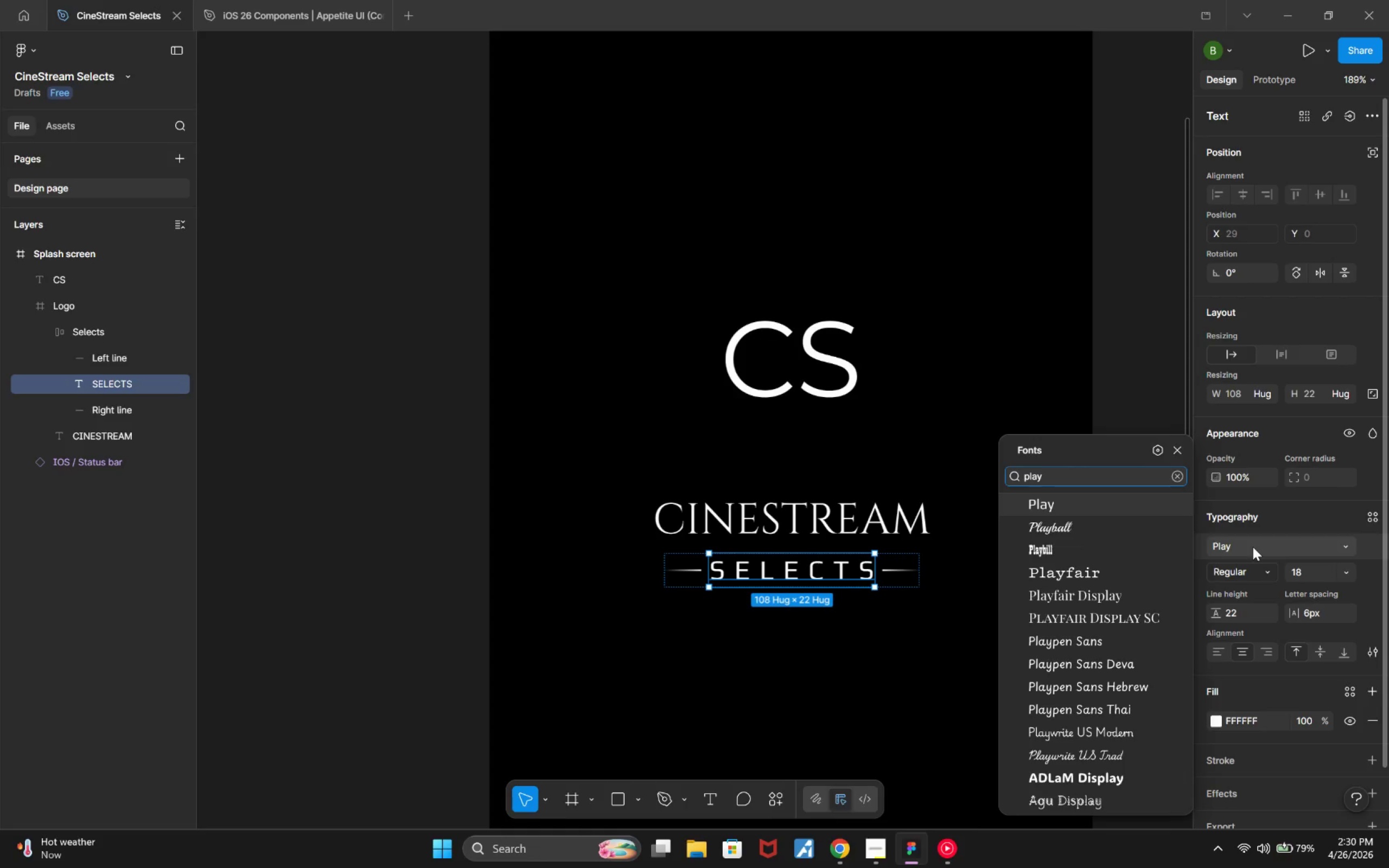 
left_click([1234, 538])
 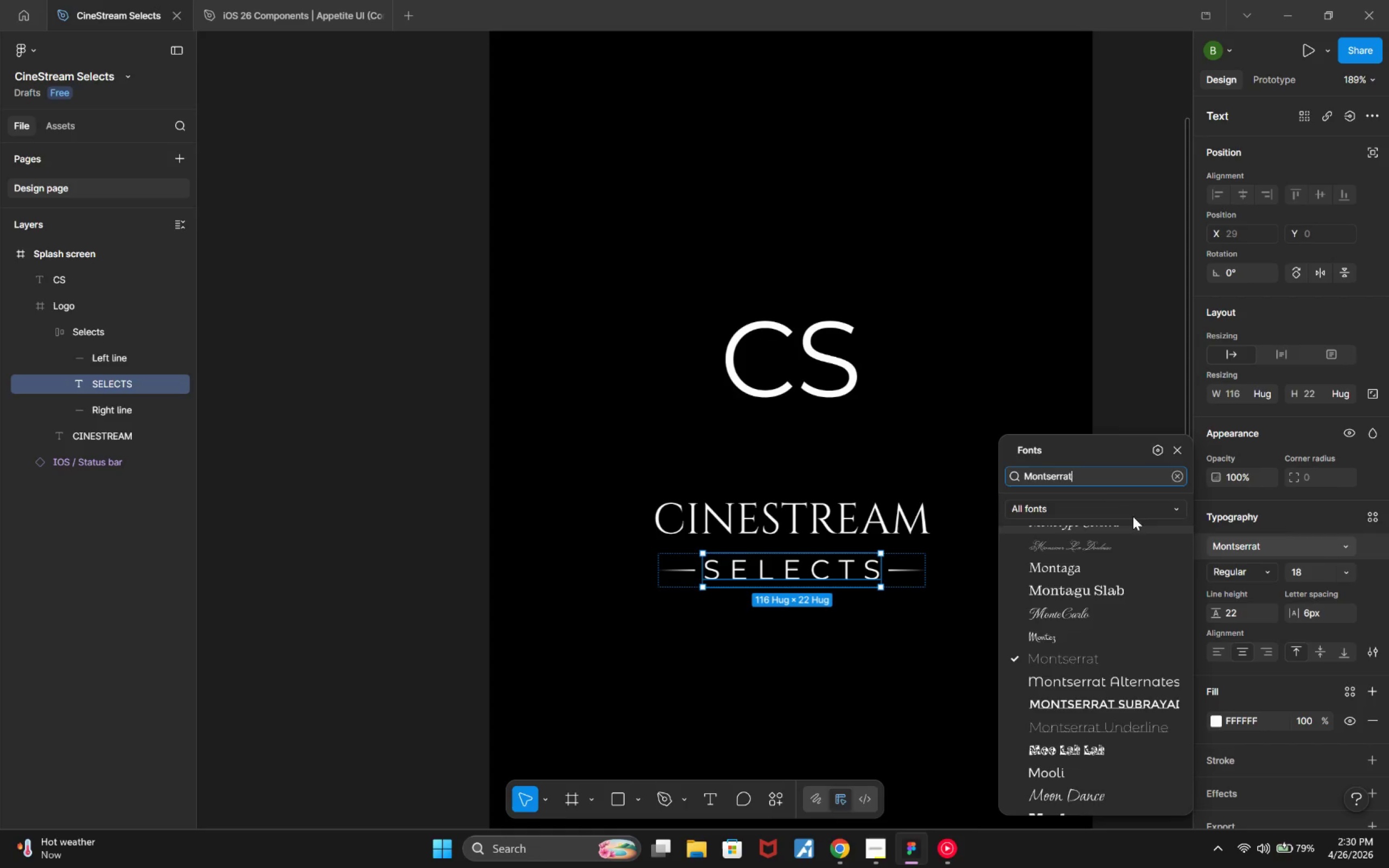 
left_click_drag(start_coordinate=[1093, 477], to_coordinate=[1019, 478])
 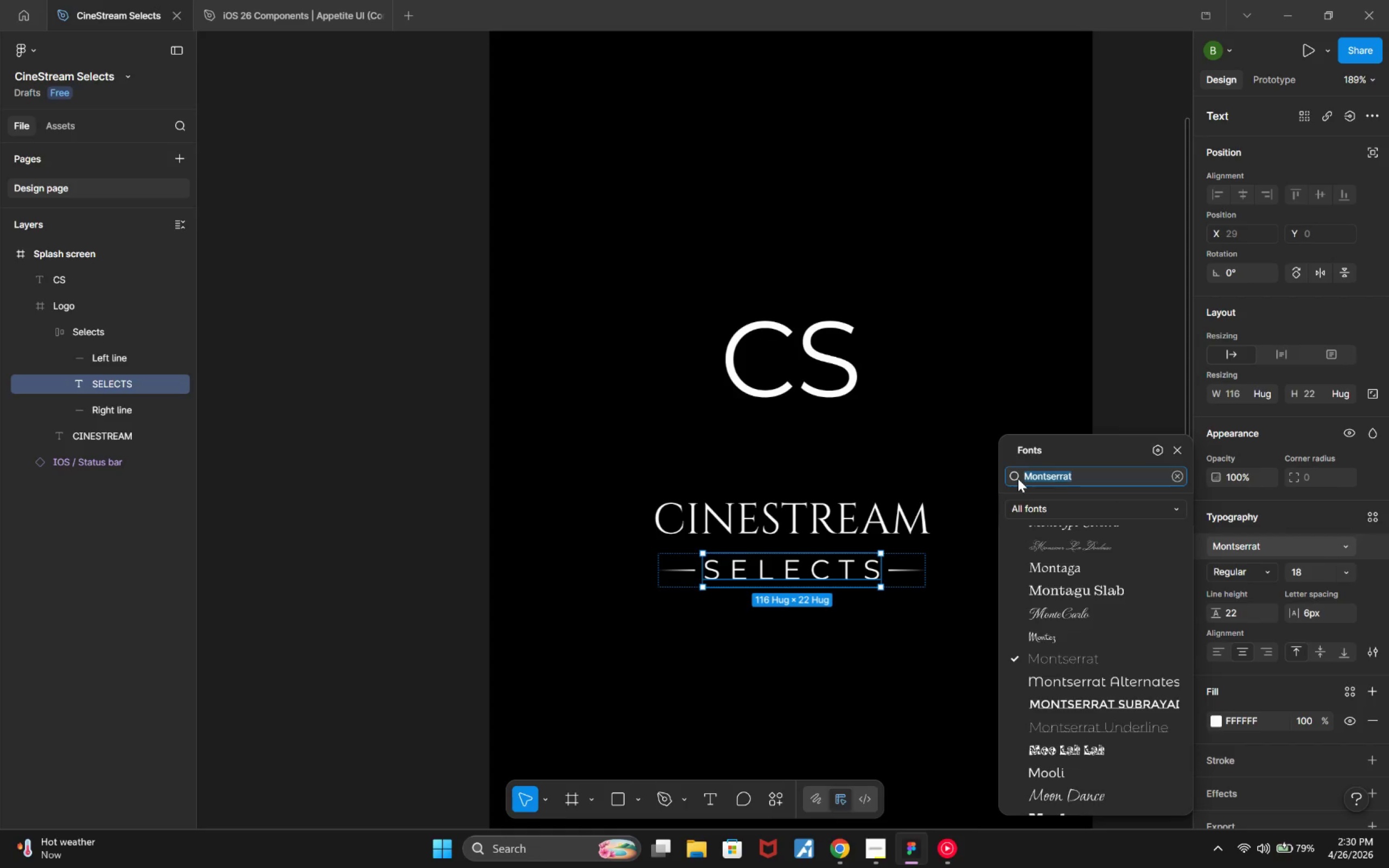 
type(Play)
 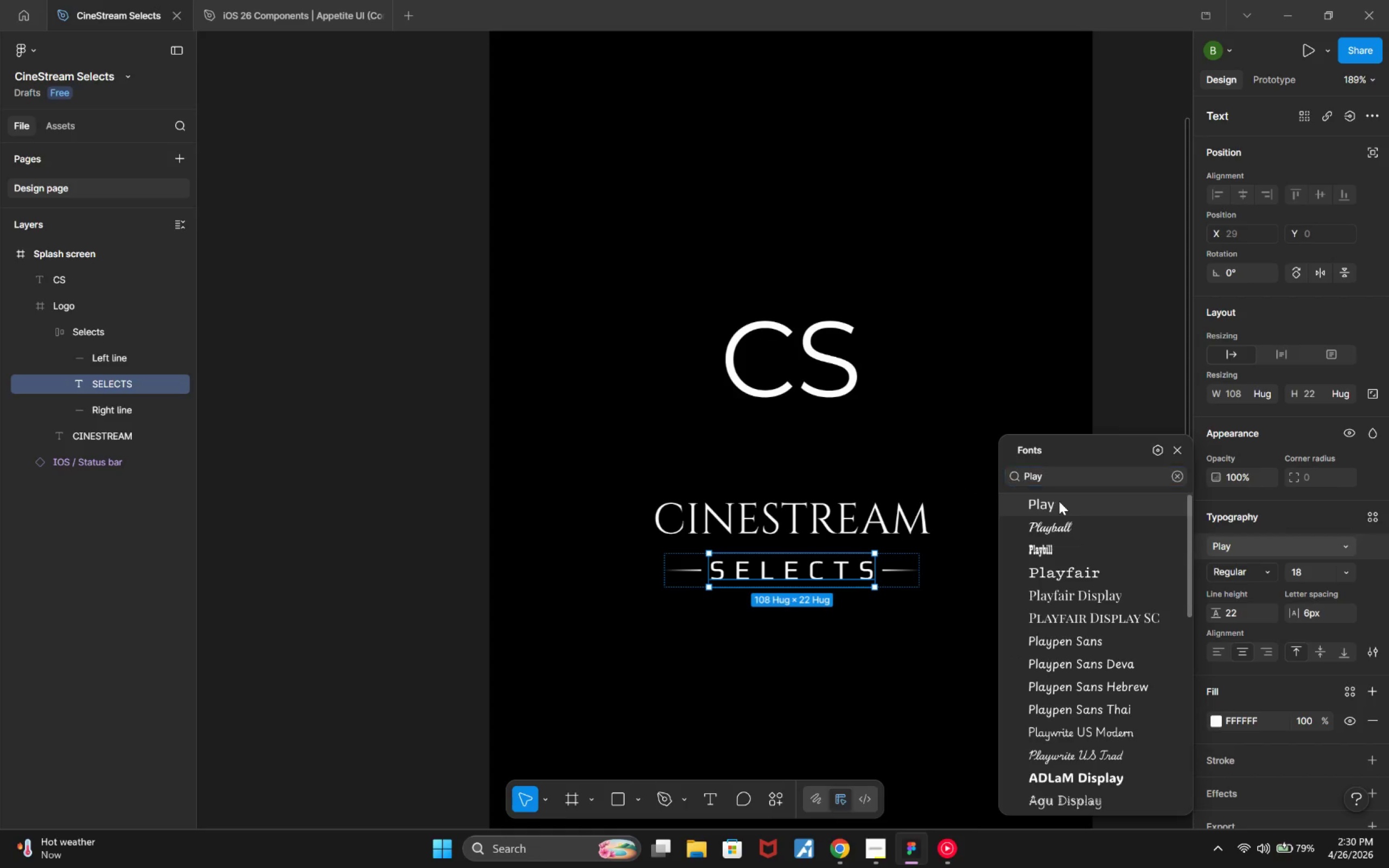 
key(Control+ControlLeft)
 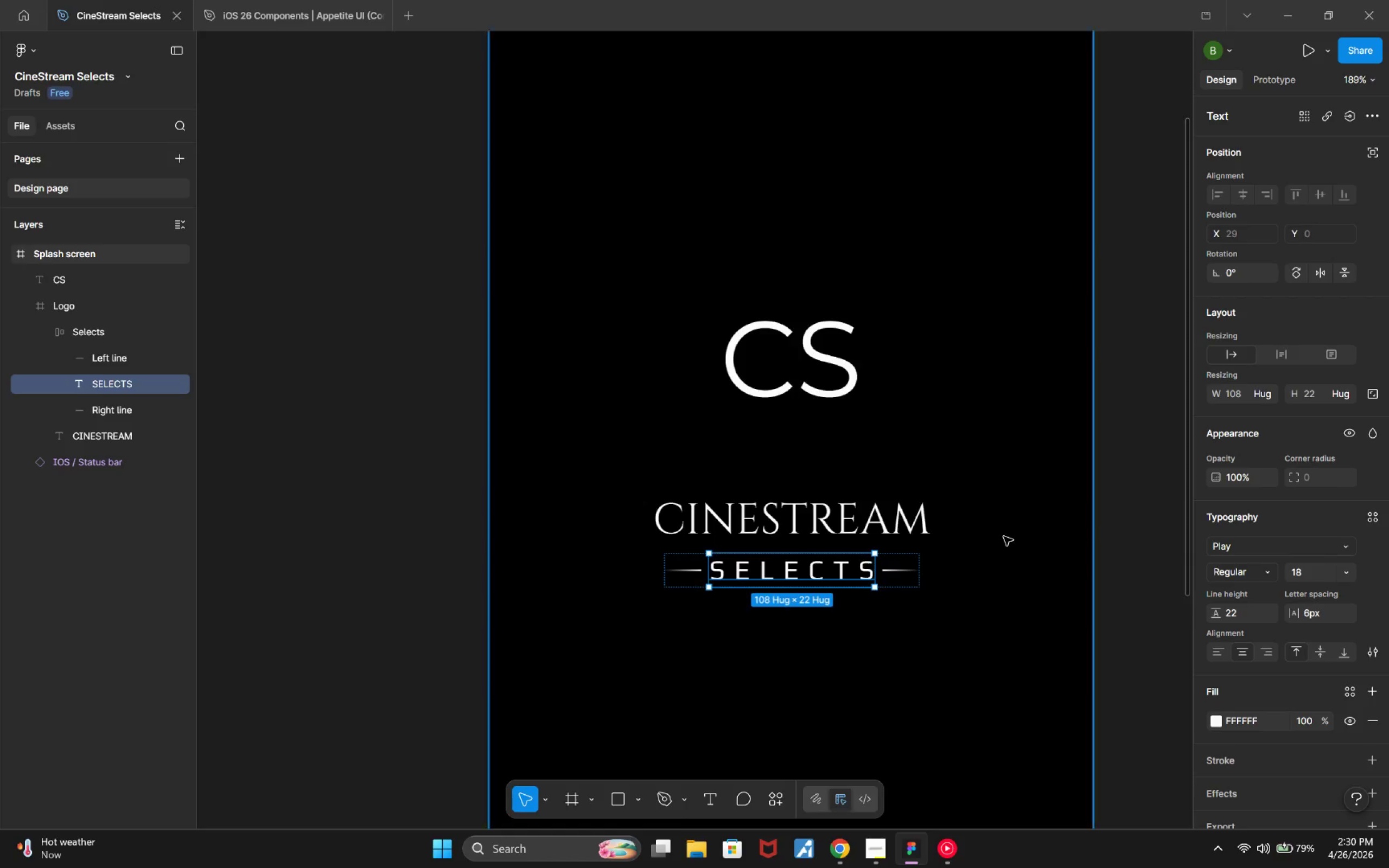 
scroll: coordinate [1000, 538], scroll_direction: down, amount: 5.0
 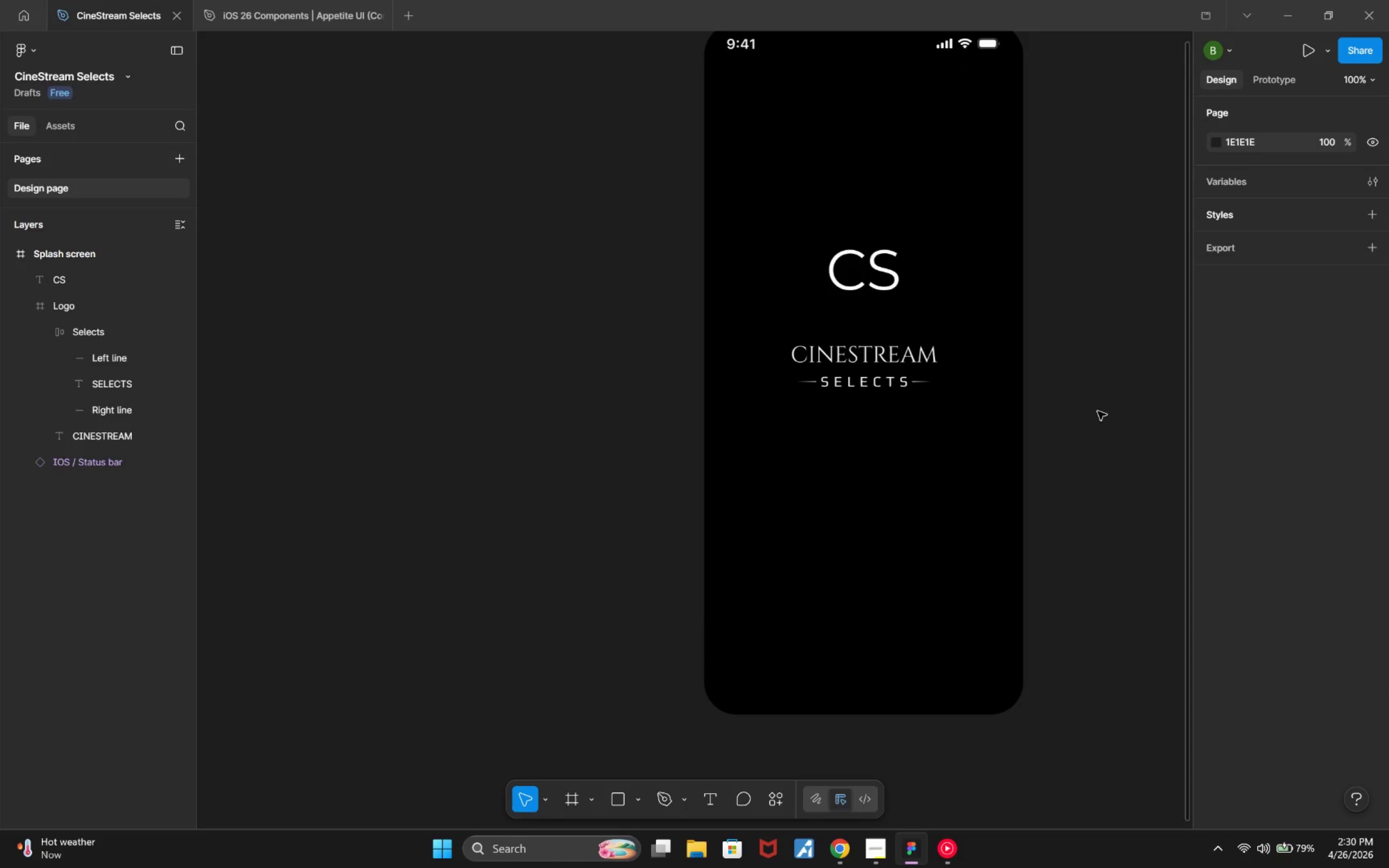 
left_click([868, 378])
 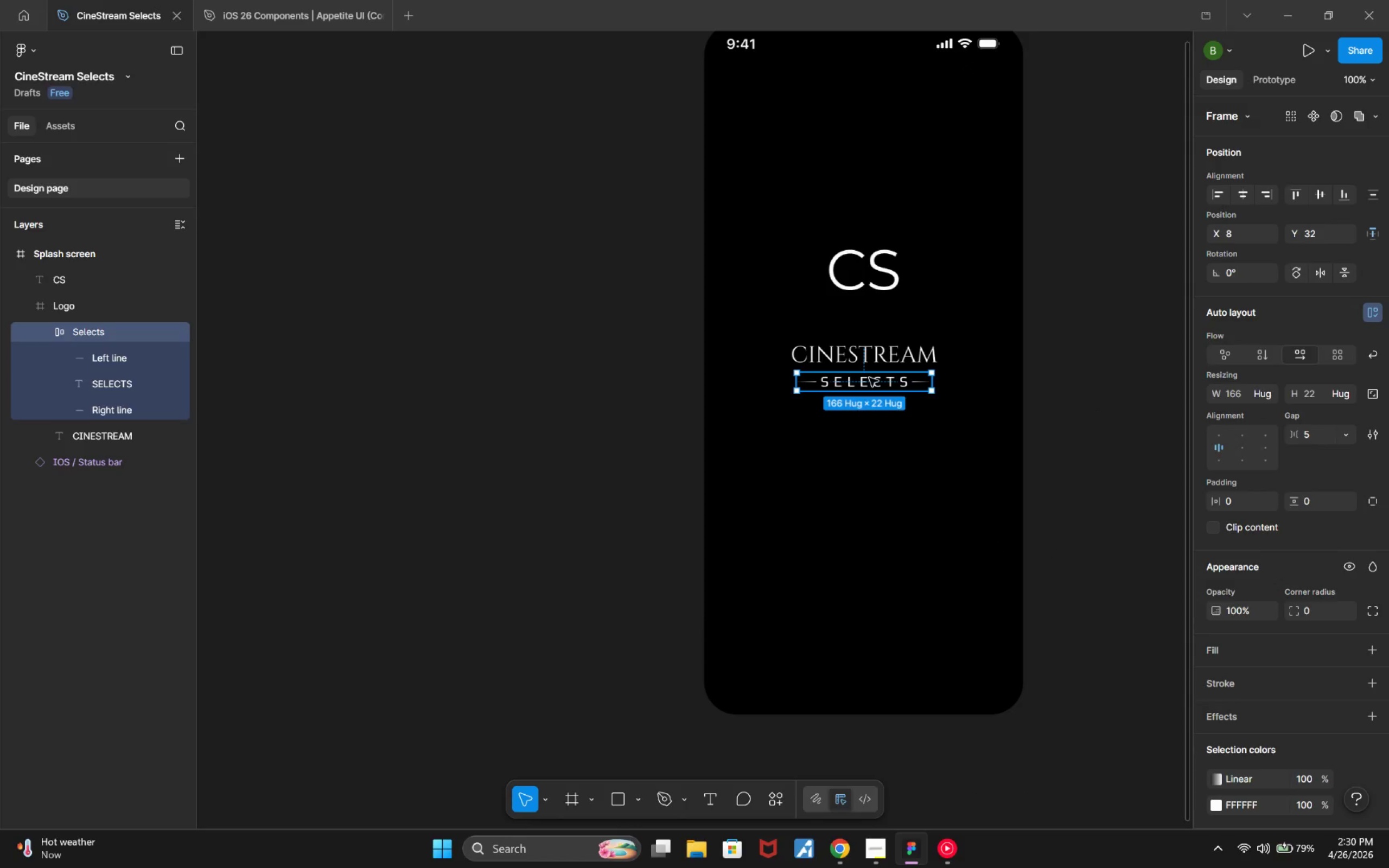 
triple_click([869, 378])
 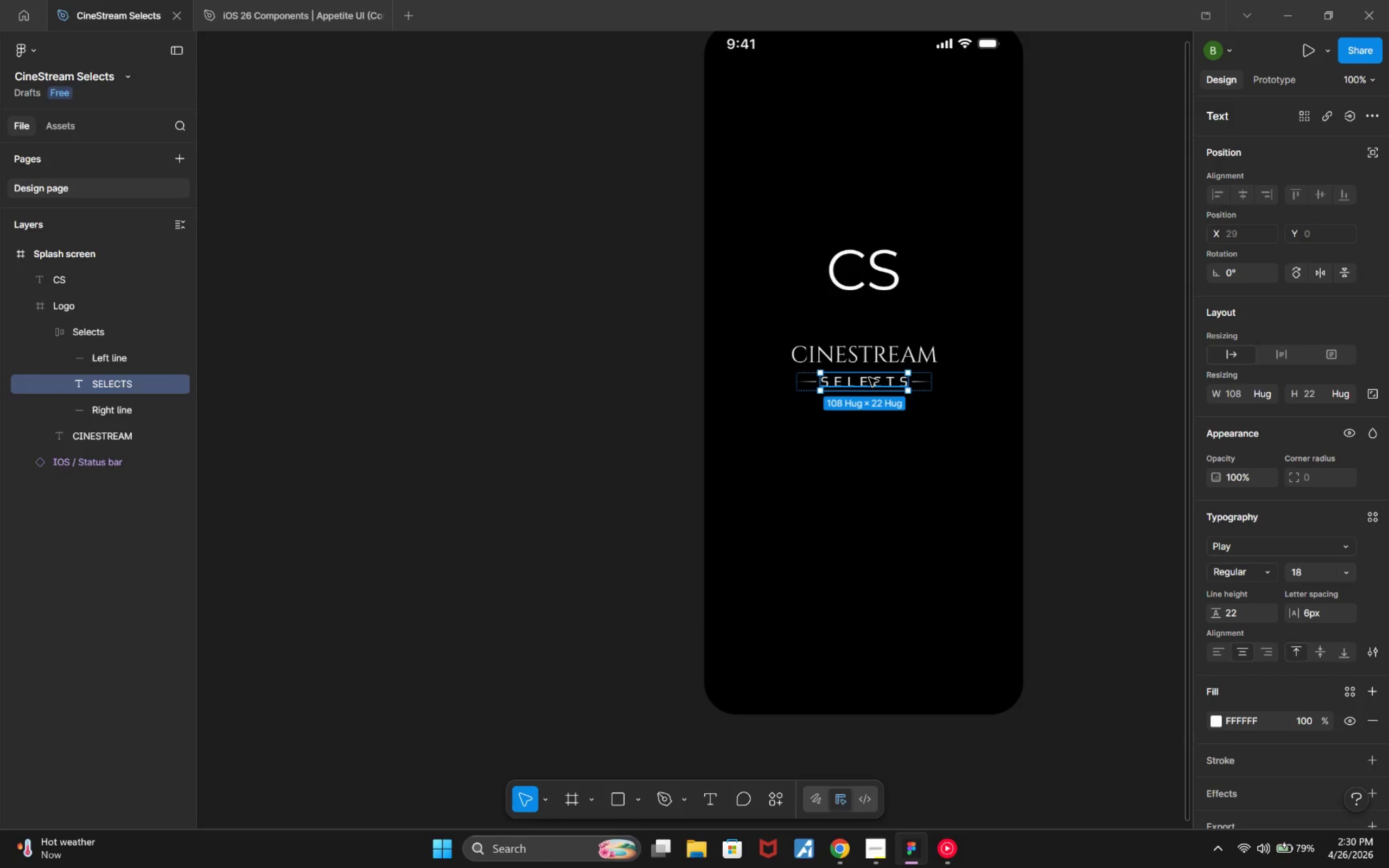 
key(Control+C)
 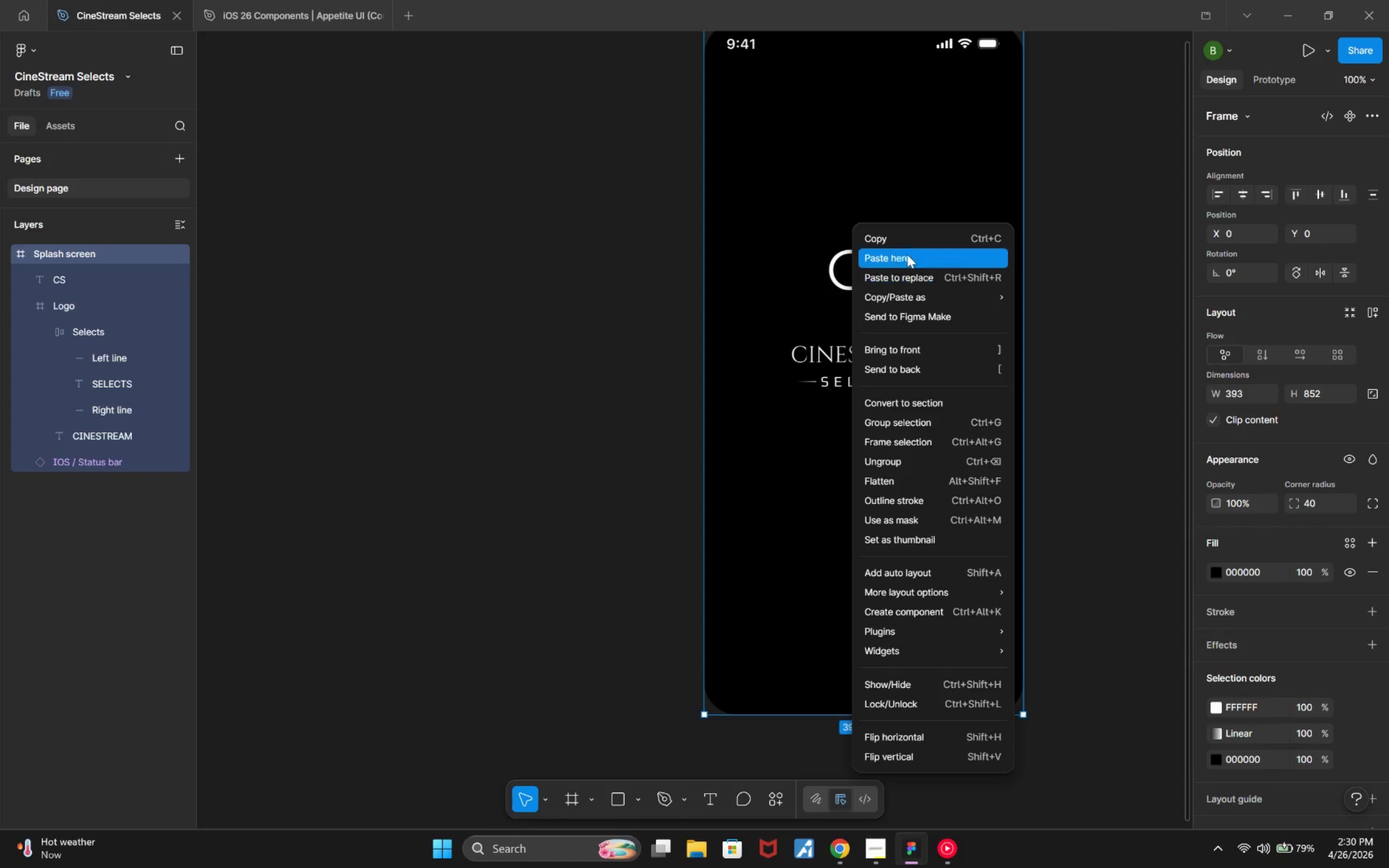 
left_click([906, 257])
 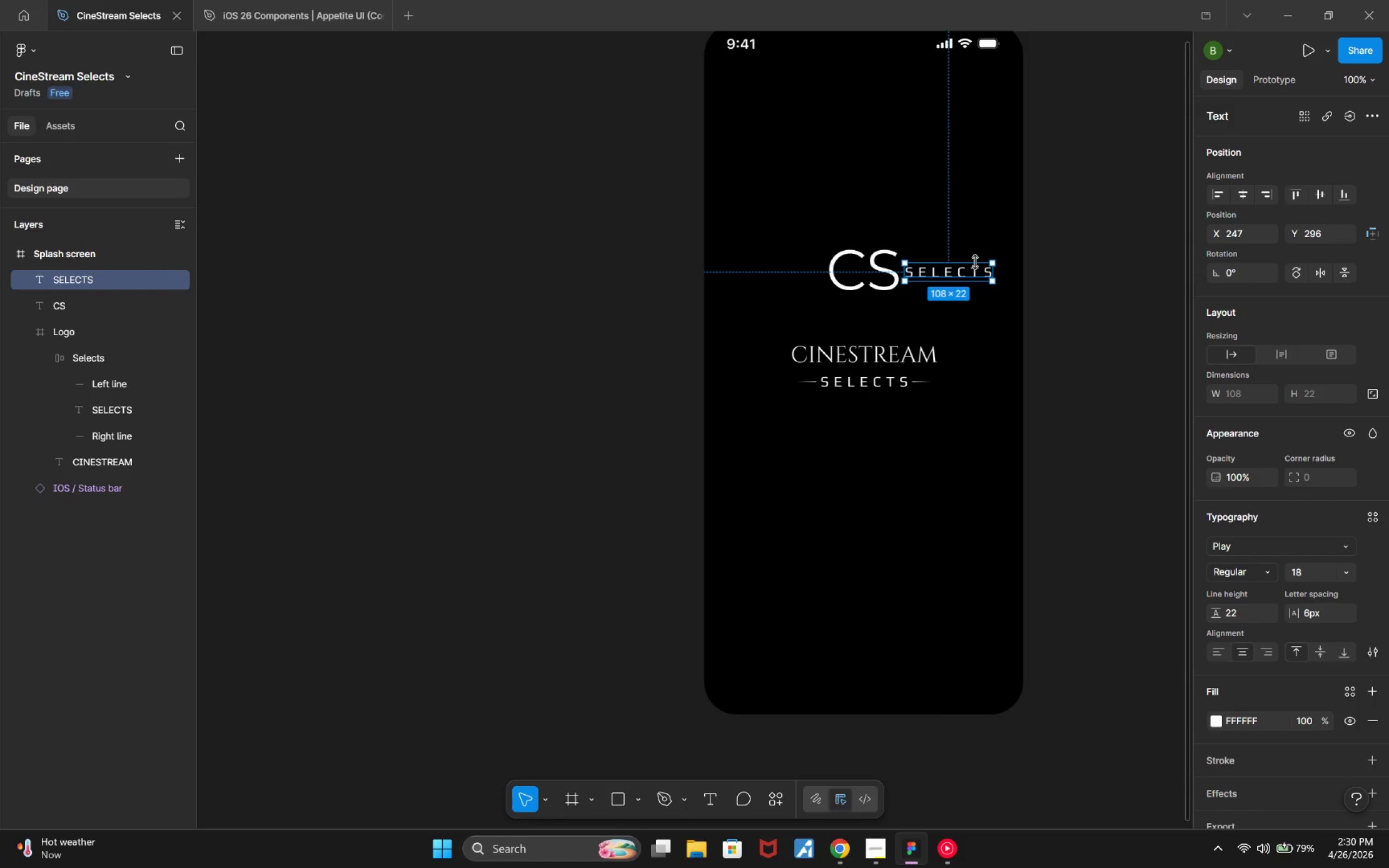 
left_click_drag(start_coordinate=[968, 267], to_coordinate=[891, 553])
 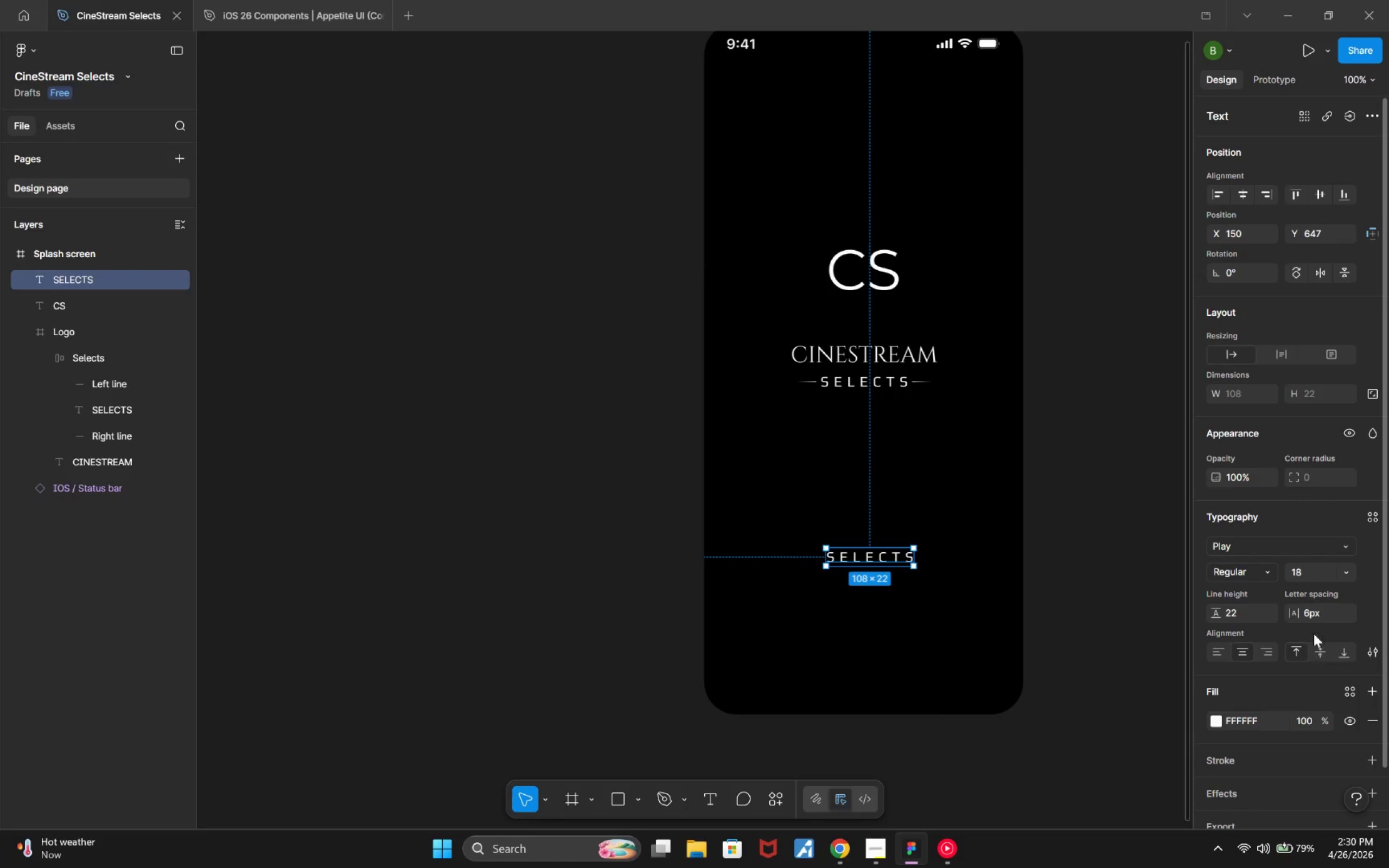 
left_click_drag(start_coordinate=[1314, 608], to_coordinate=[1318, 608])
 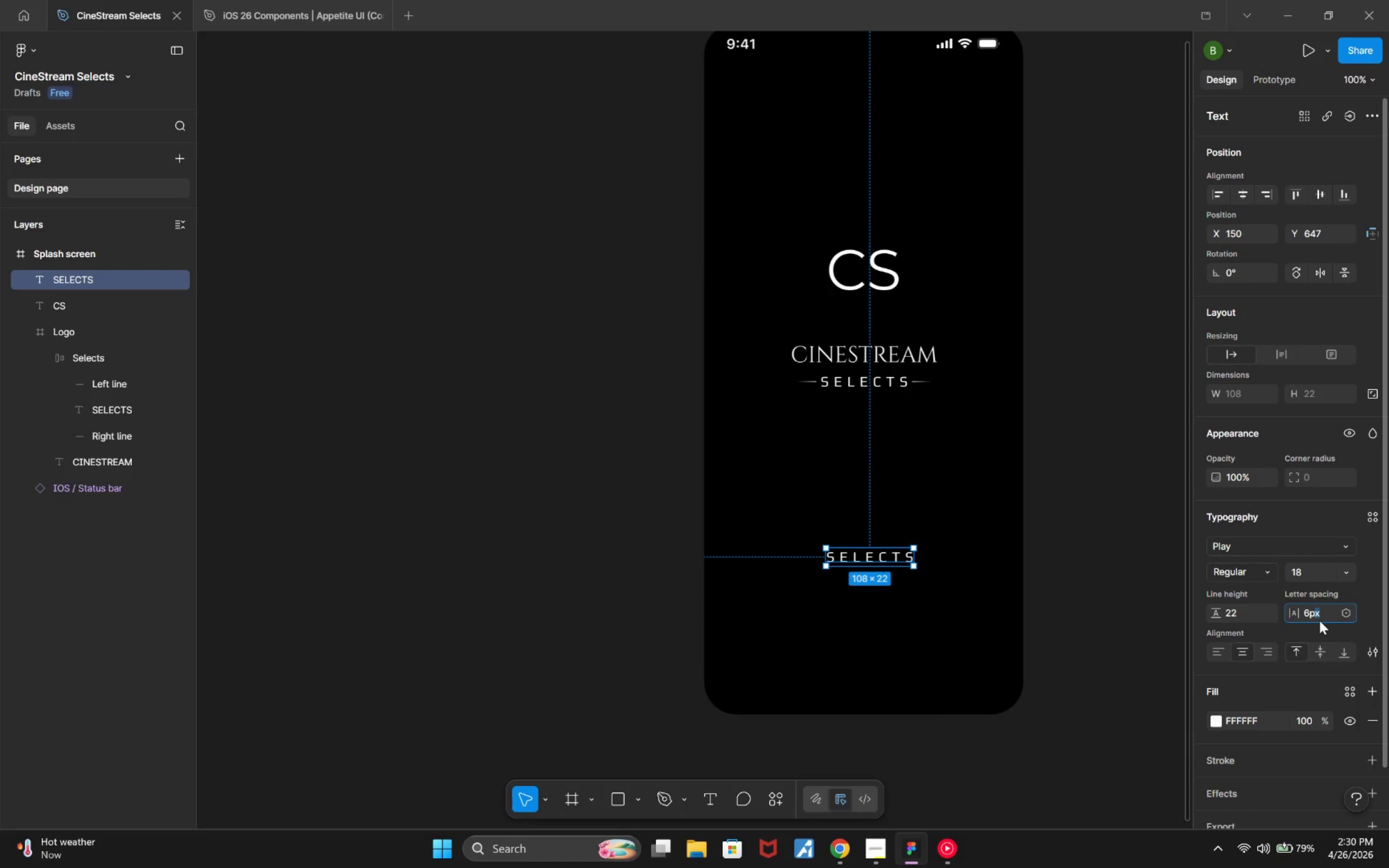 
key(Backspace)
 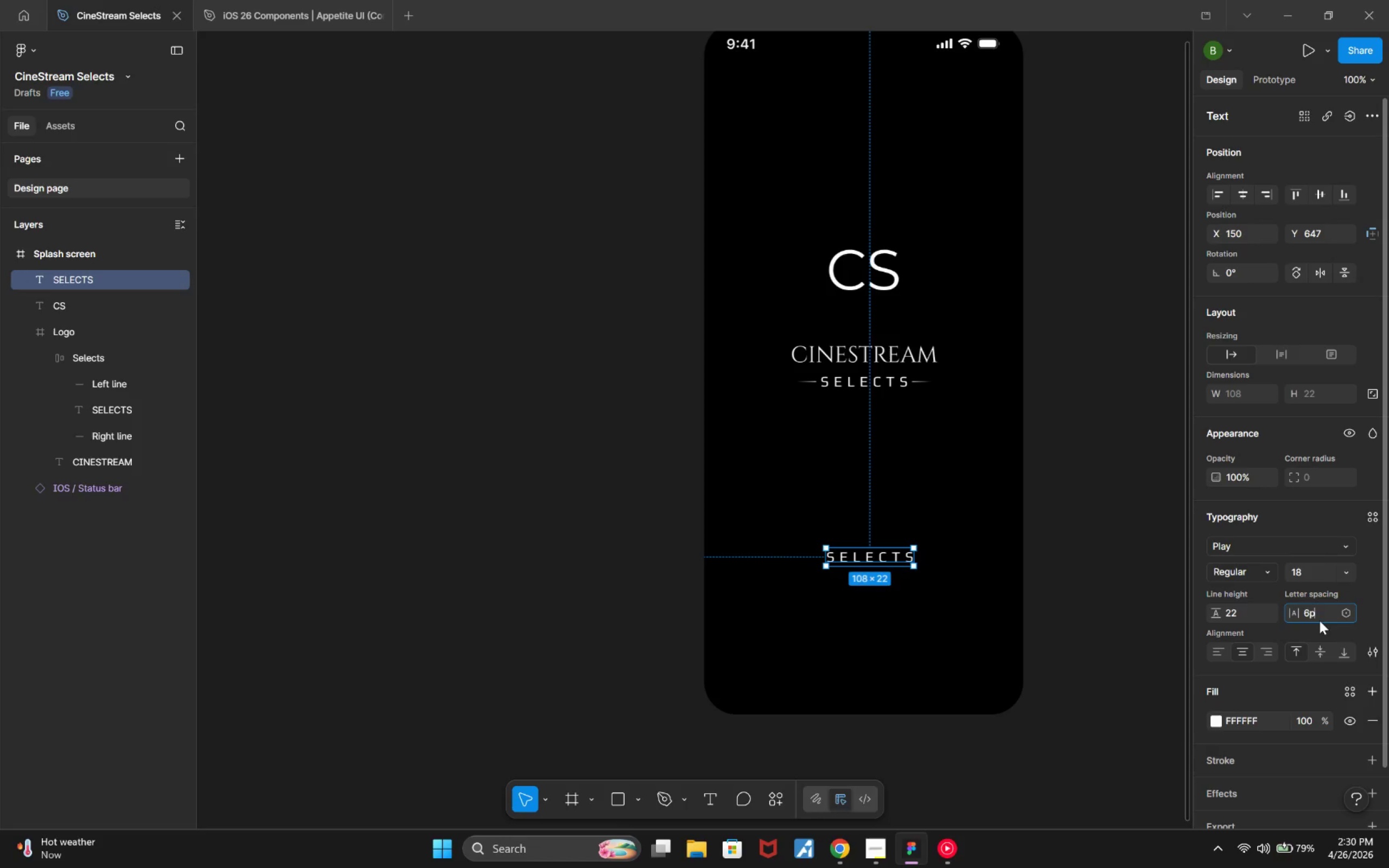 
key(Backspace)
 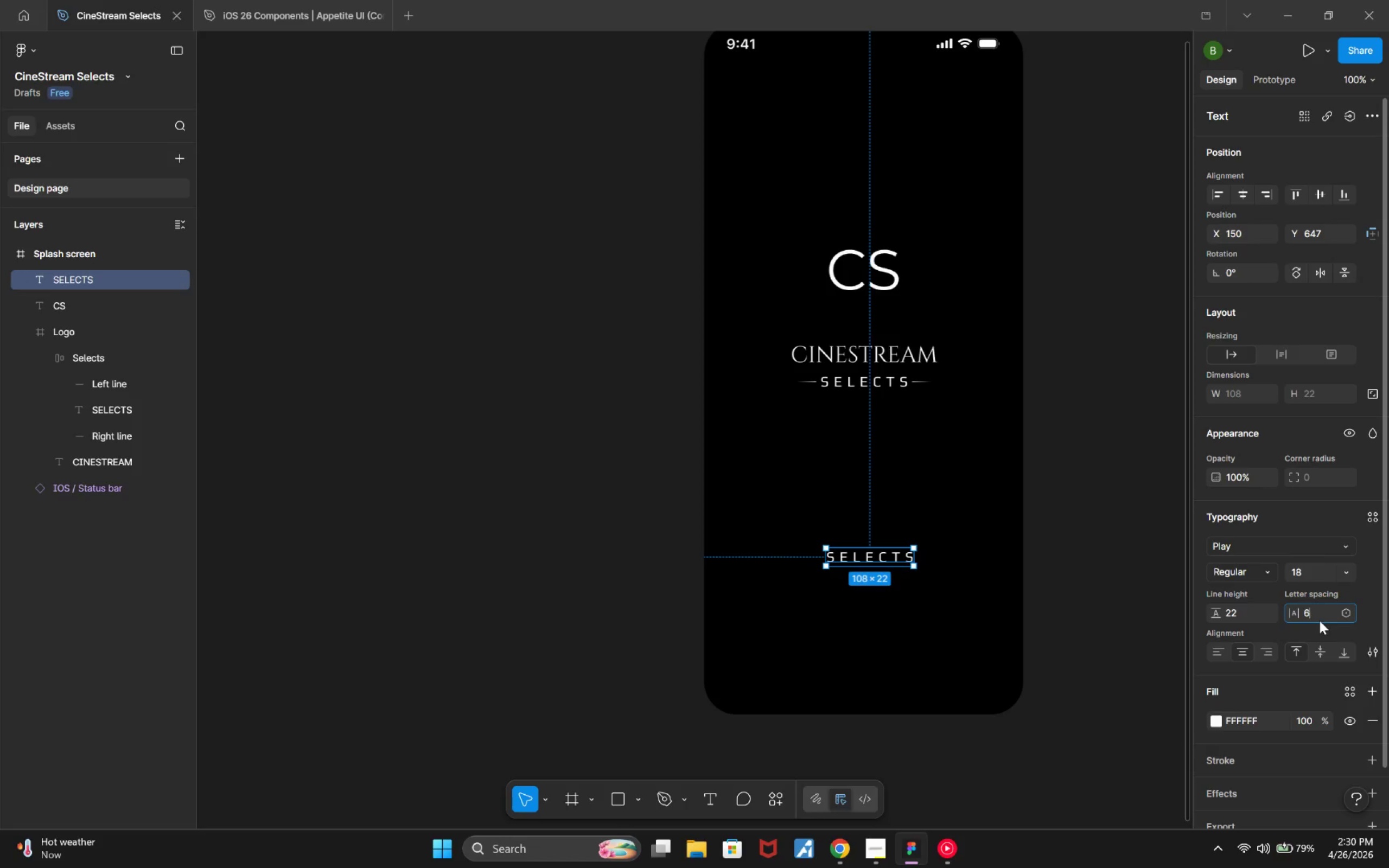 
key(Backspace)
 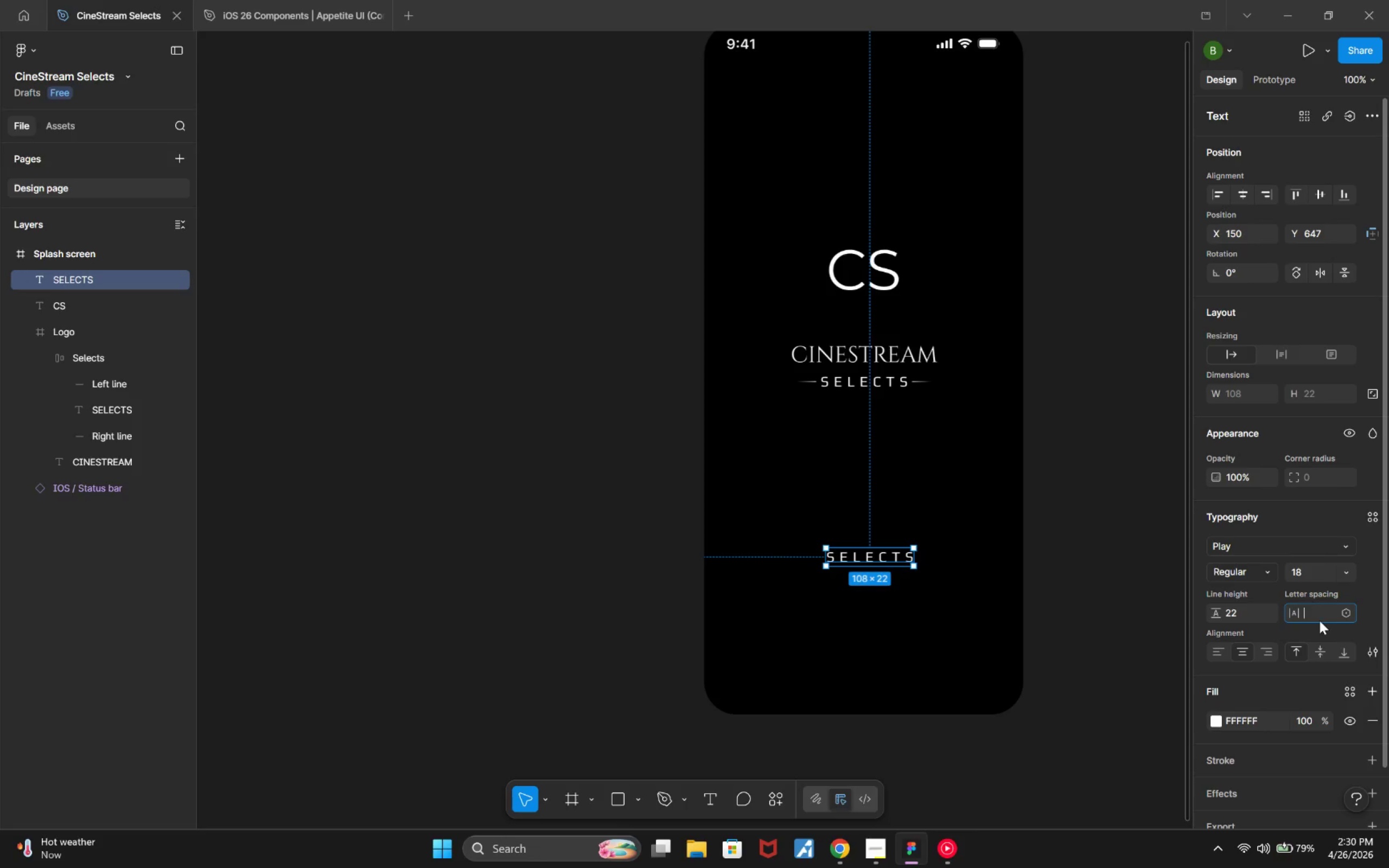 
key(0)
 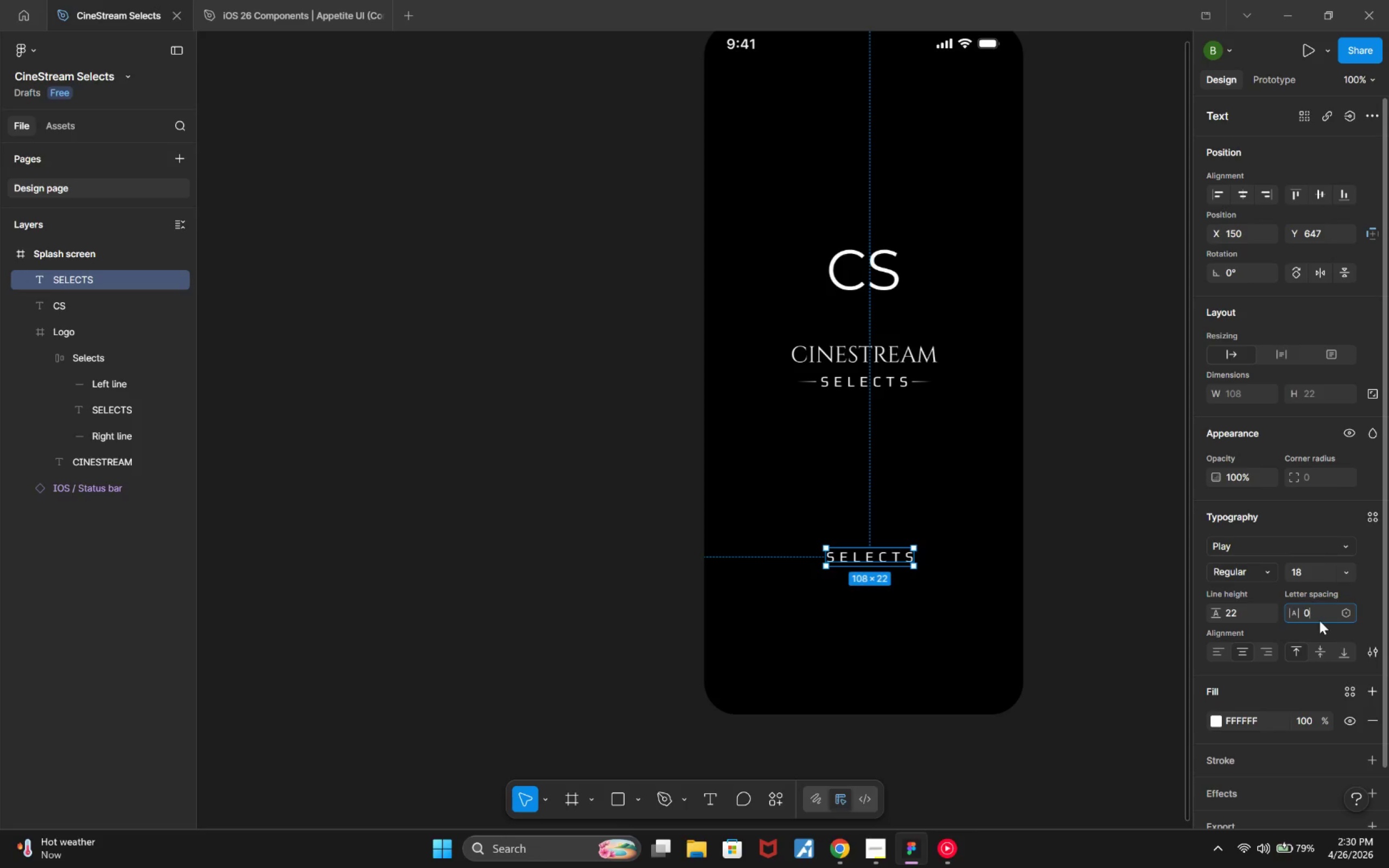 
key(Enter)
 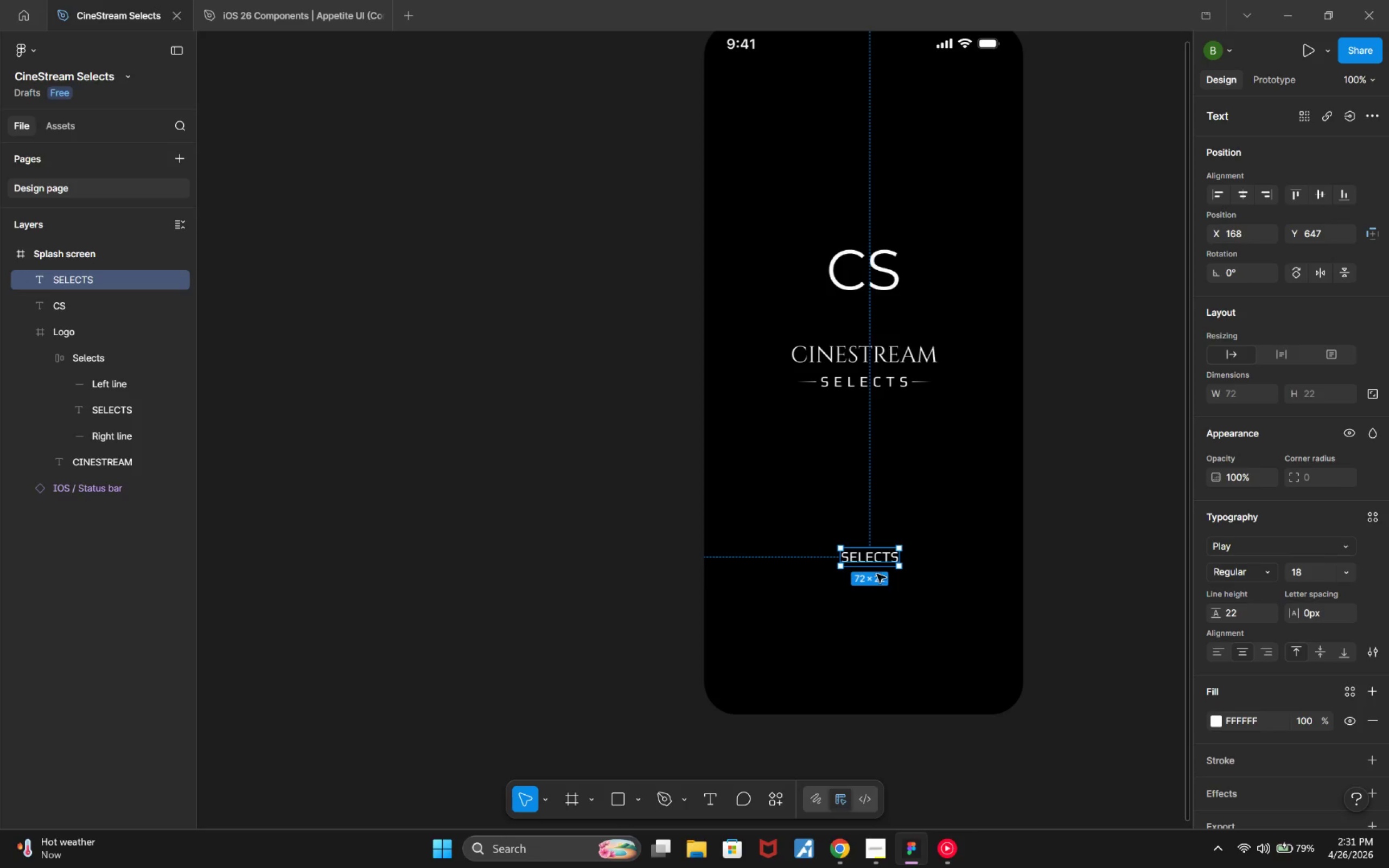 
wait(5.05)
 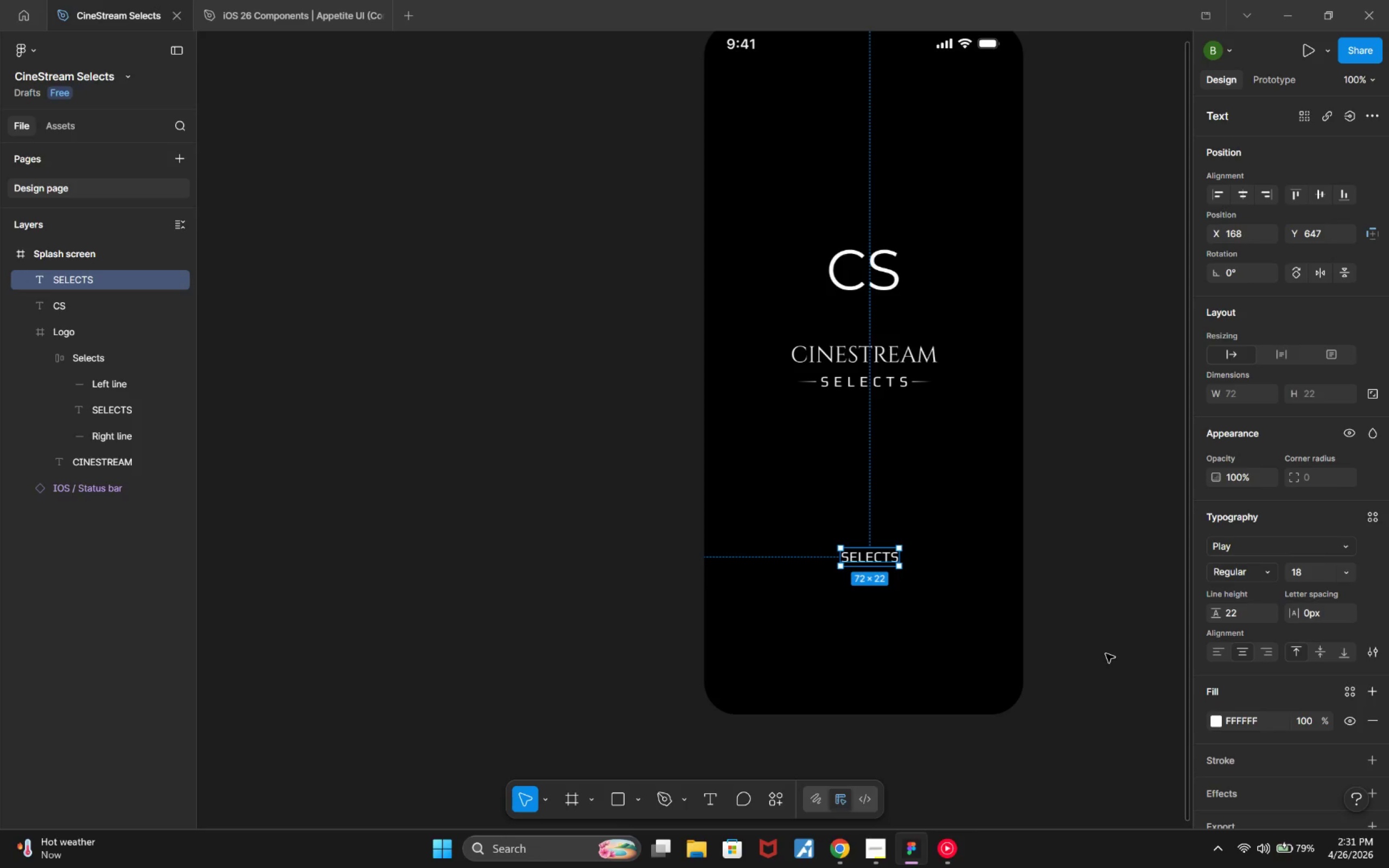 
double_click([881, 563])
 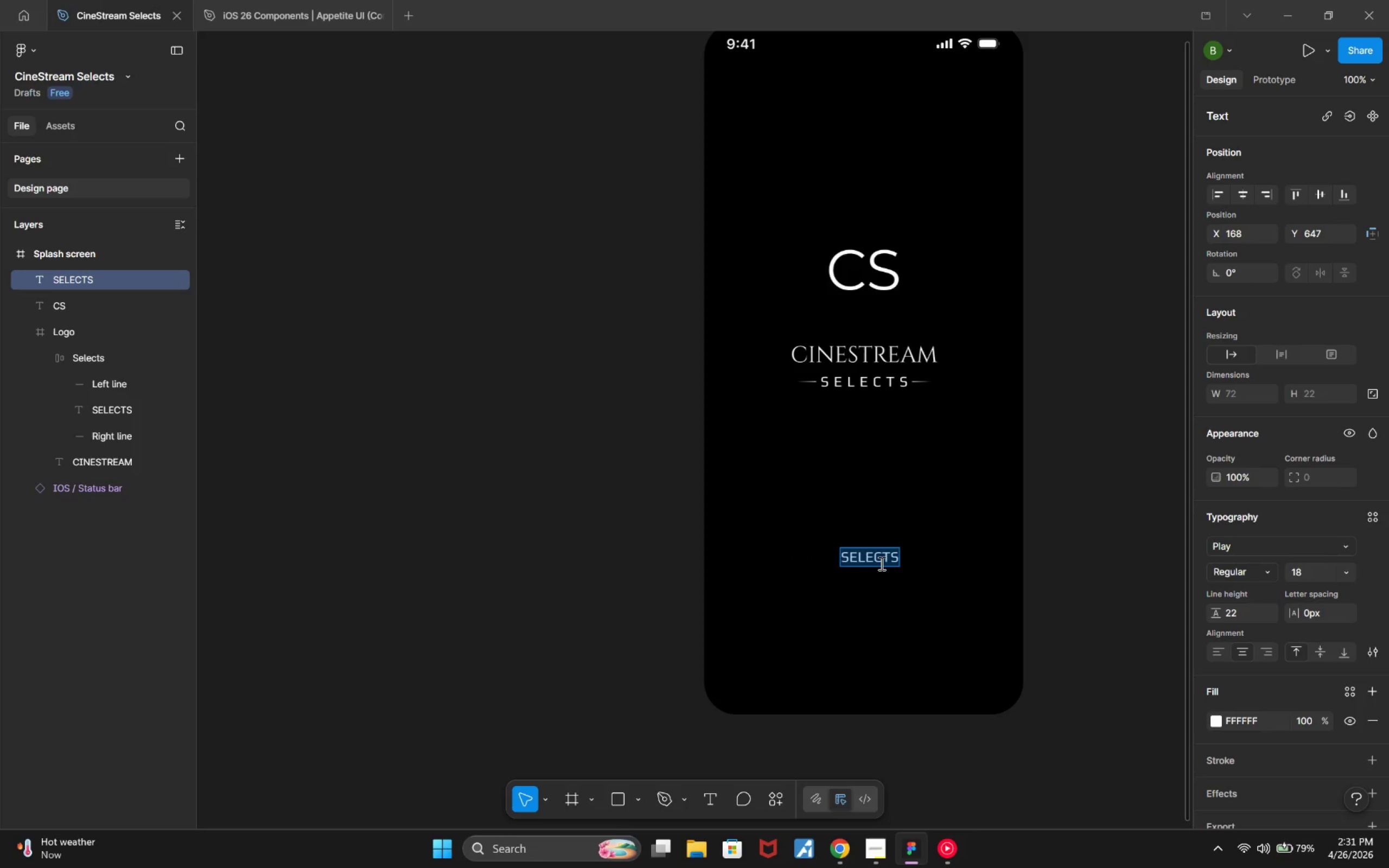 
type(BOUTIQUE FILMS)
 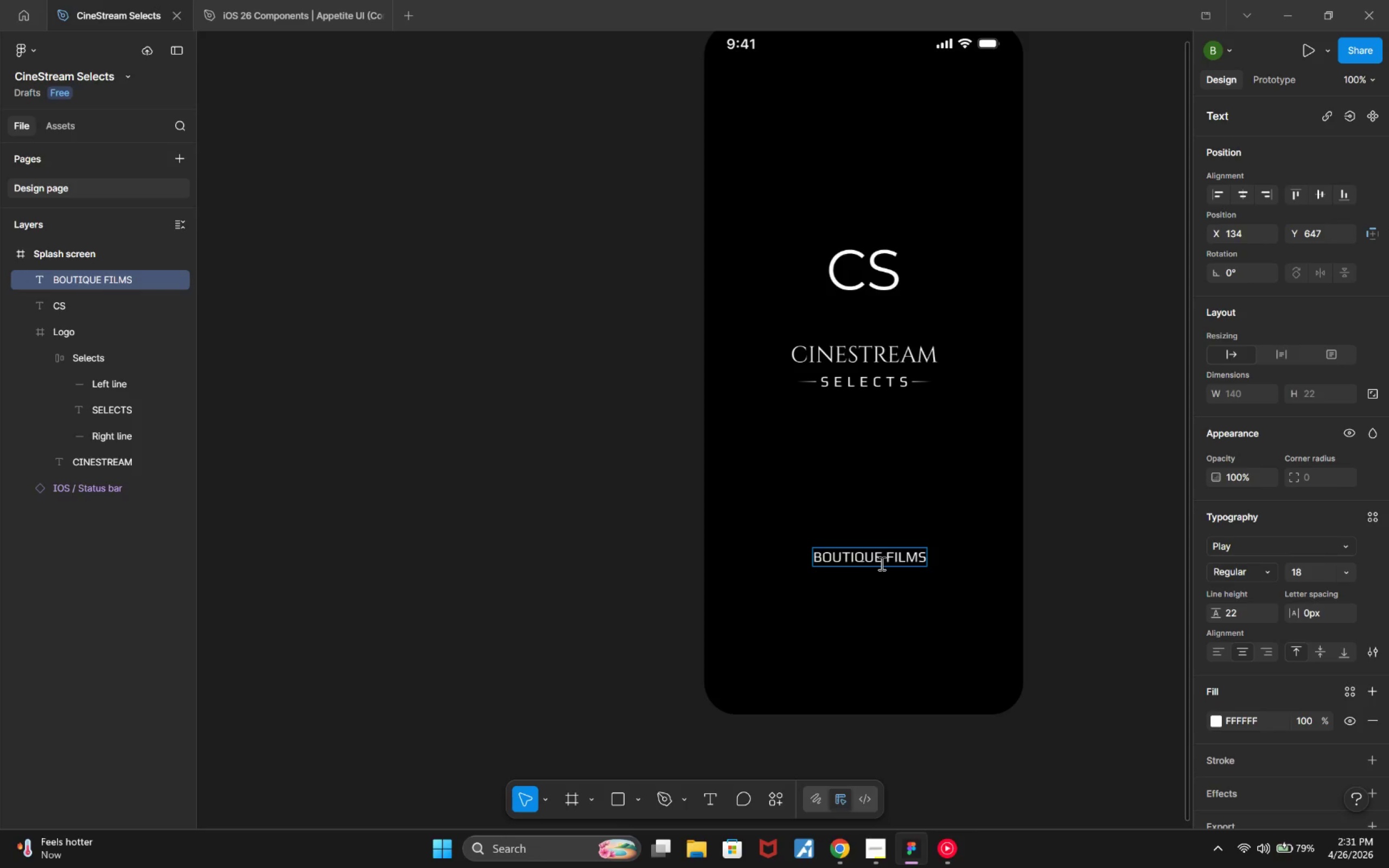 
key(Enter)
 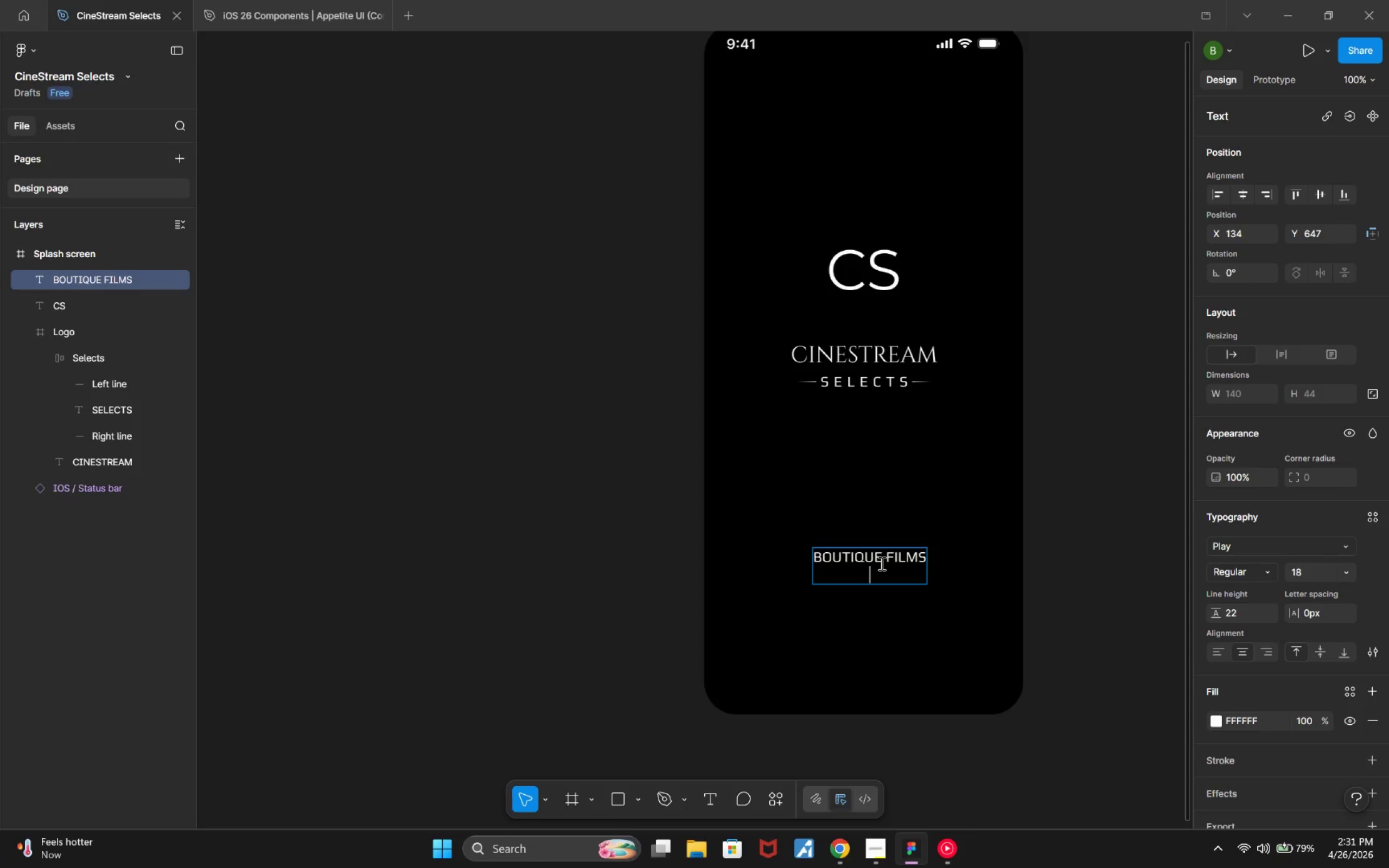 
type(CURATED FOR YOU>)
key(Backspace)
type(.)
 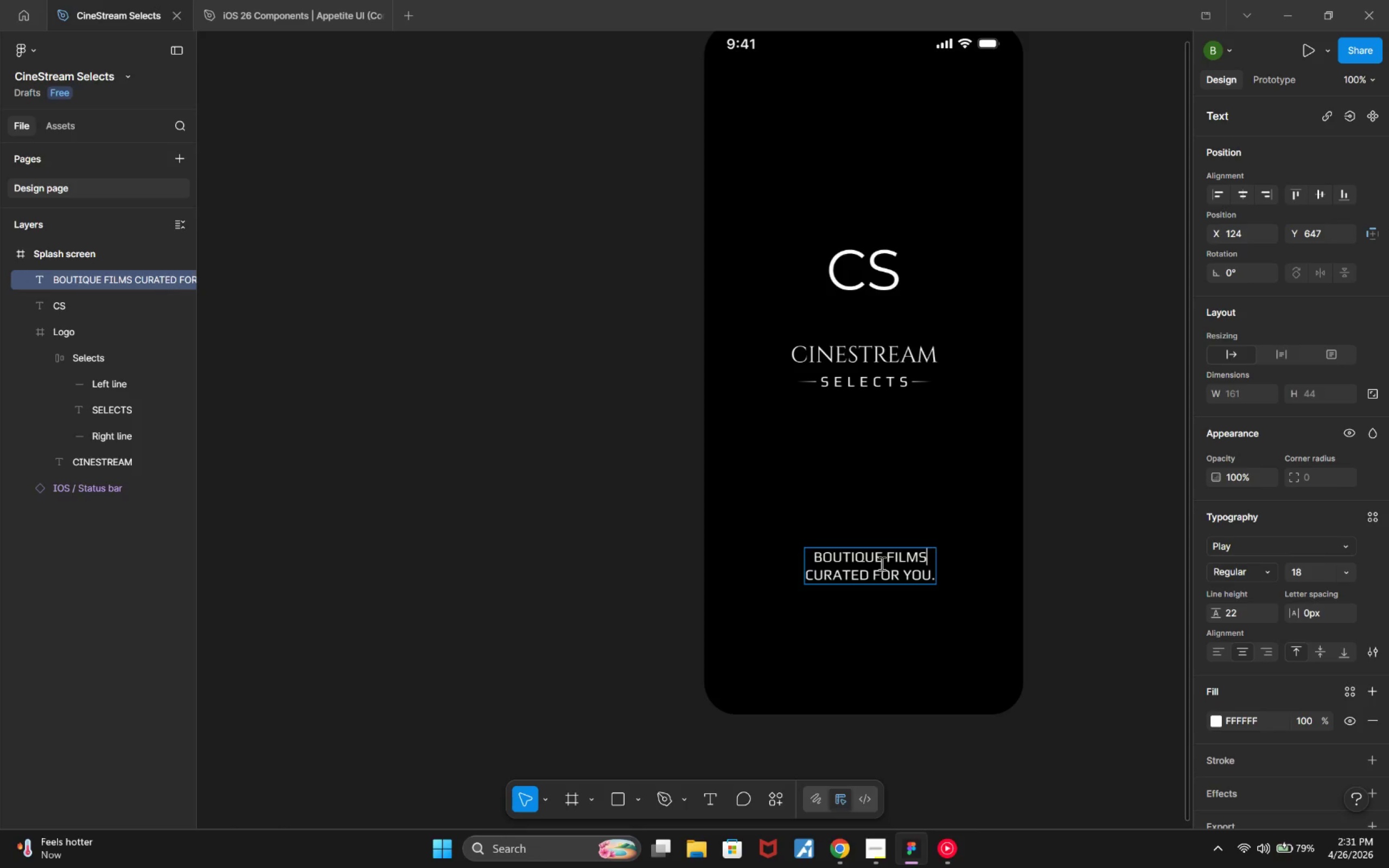 
 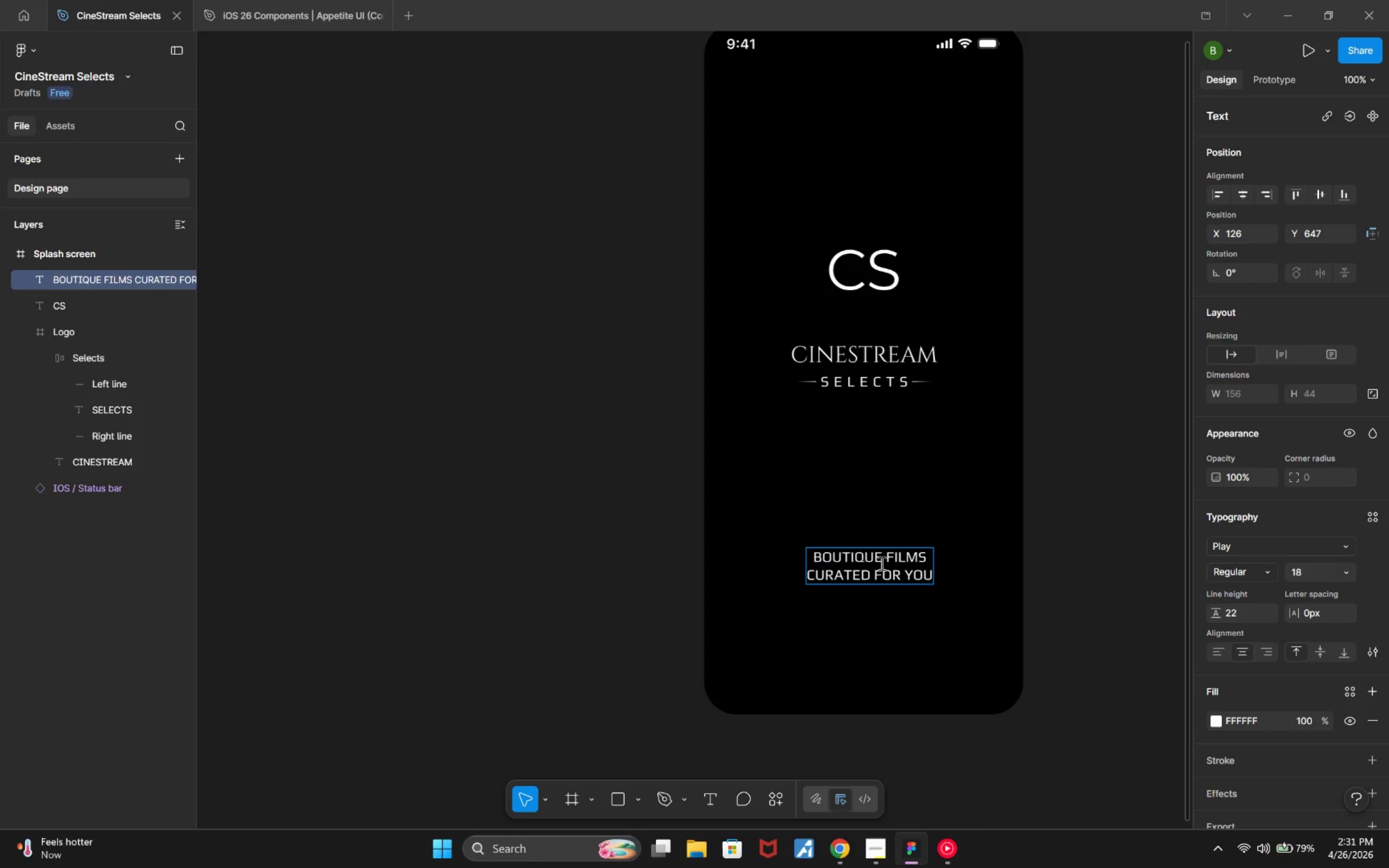 
key(ArrowUp)
 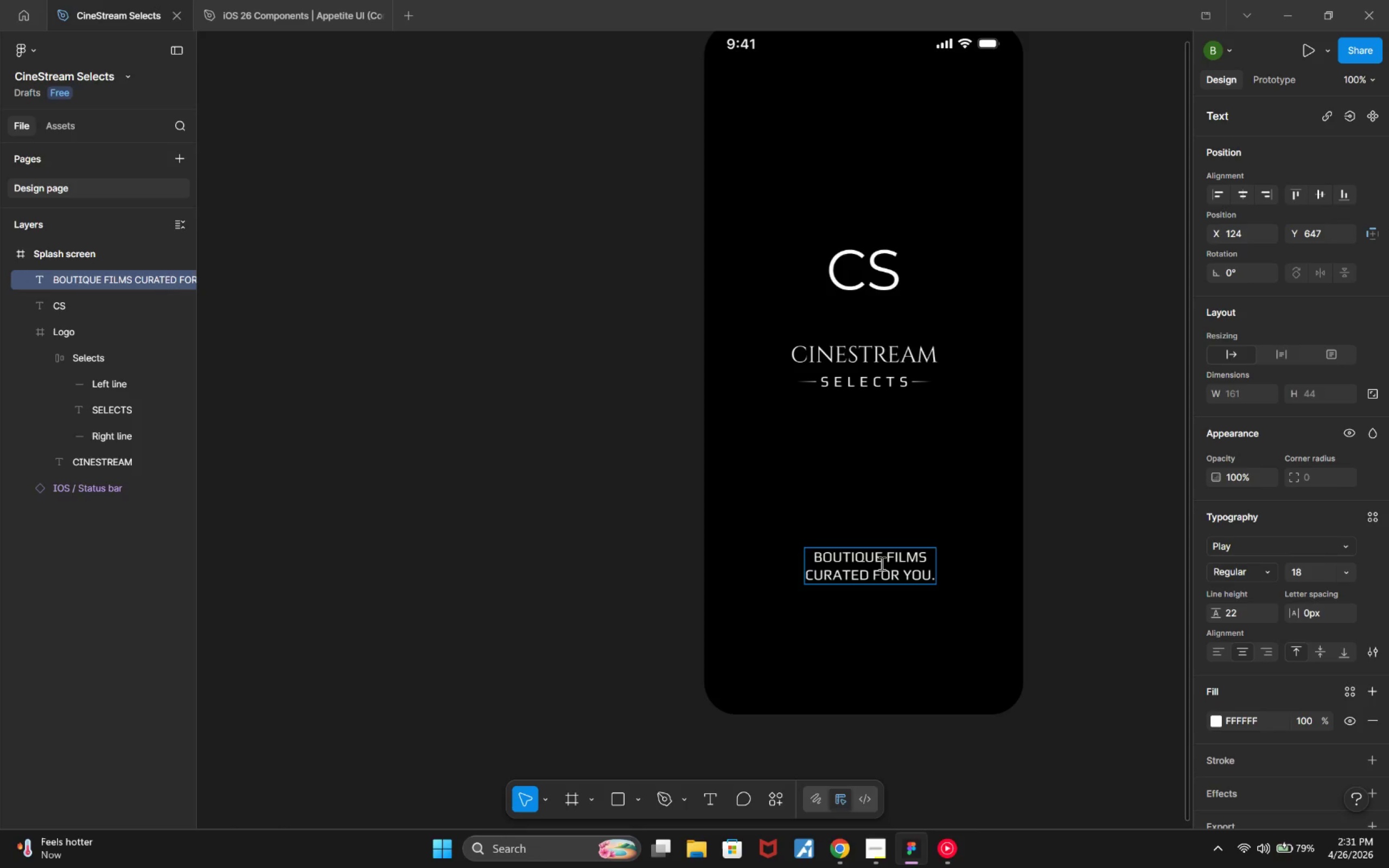 
key(Period)
 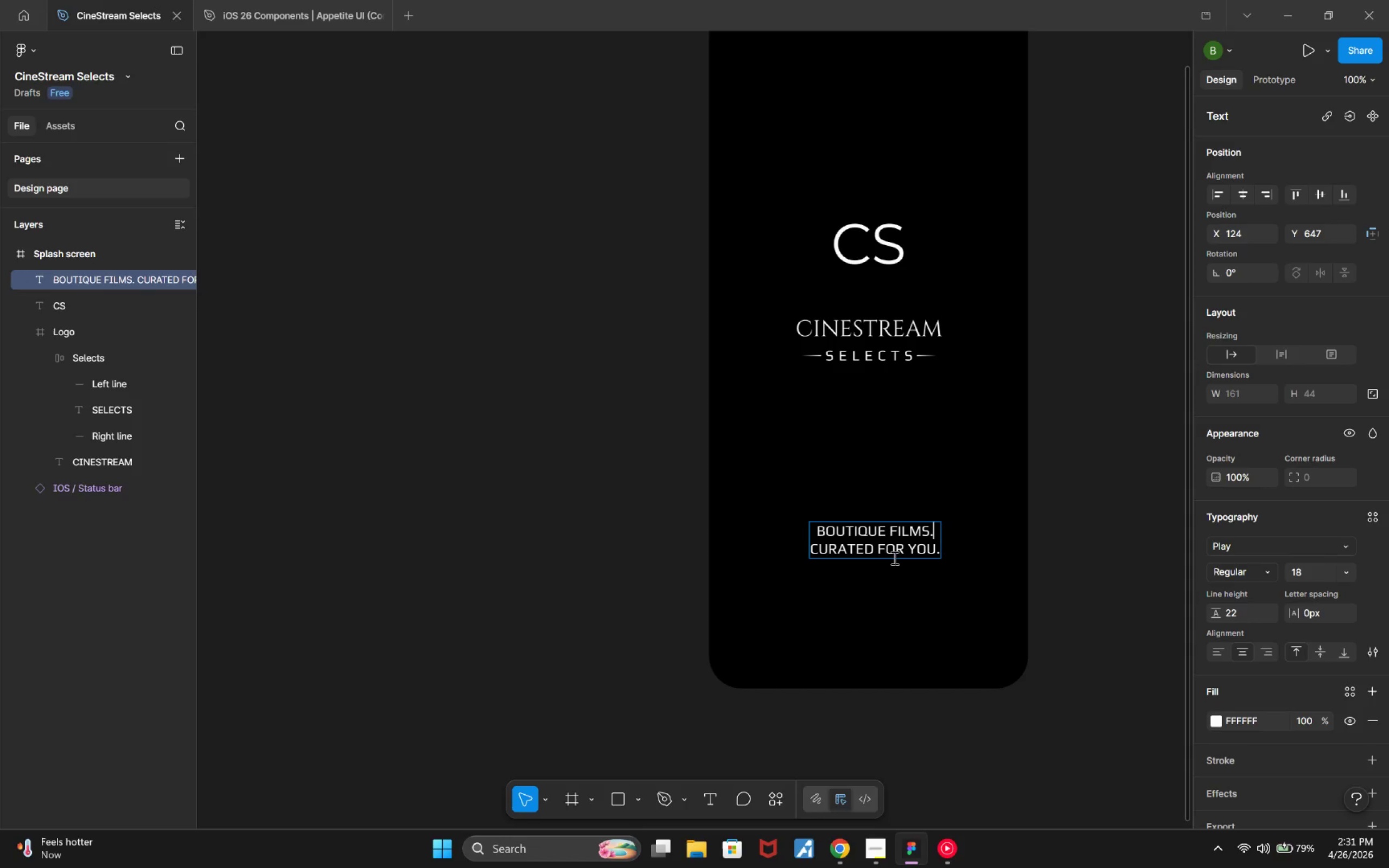 
wait(12.2)
 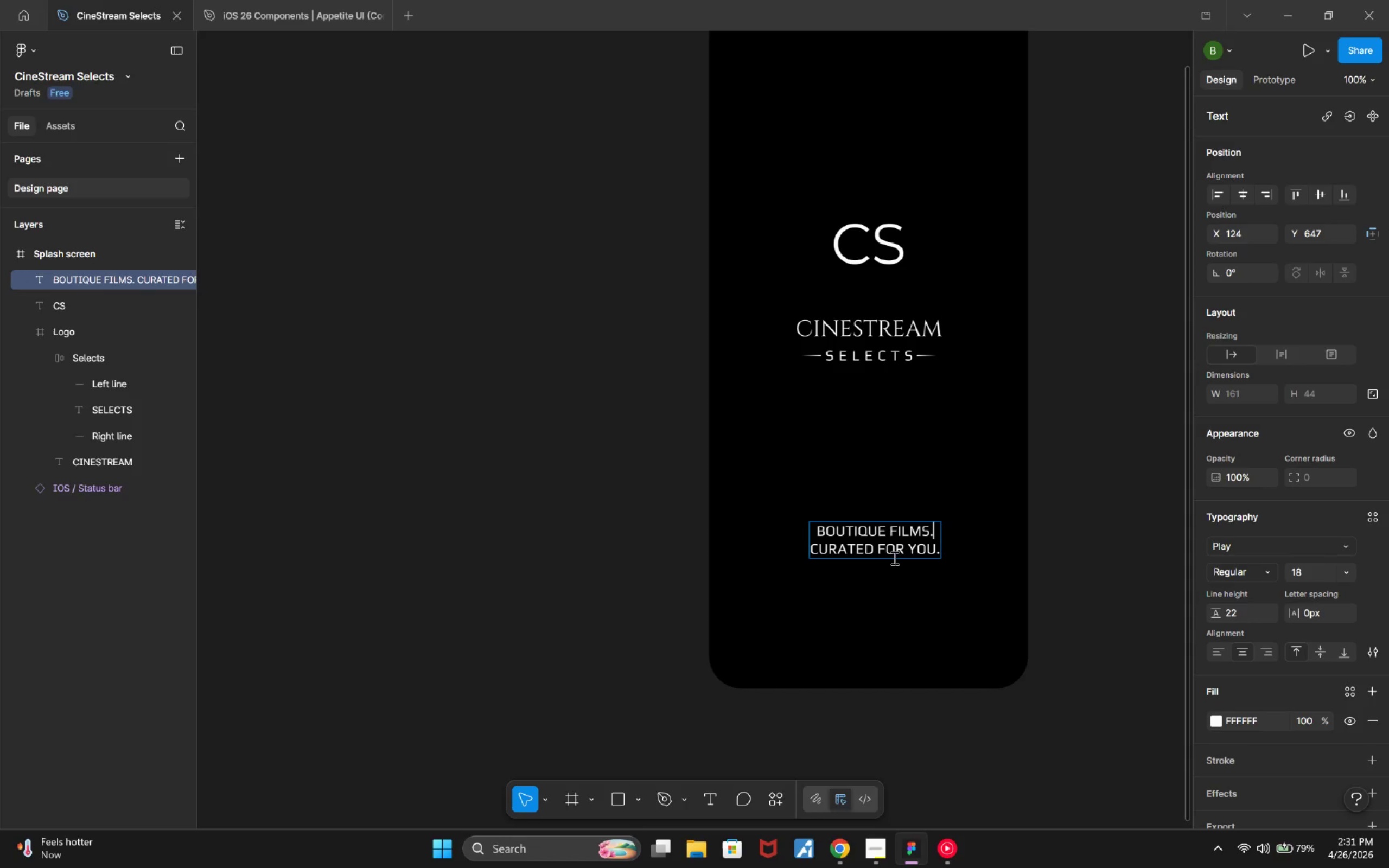 
left_click([1252, 551])
 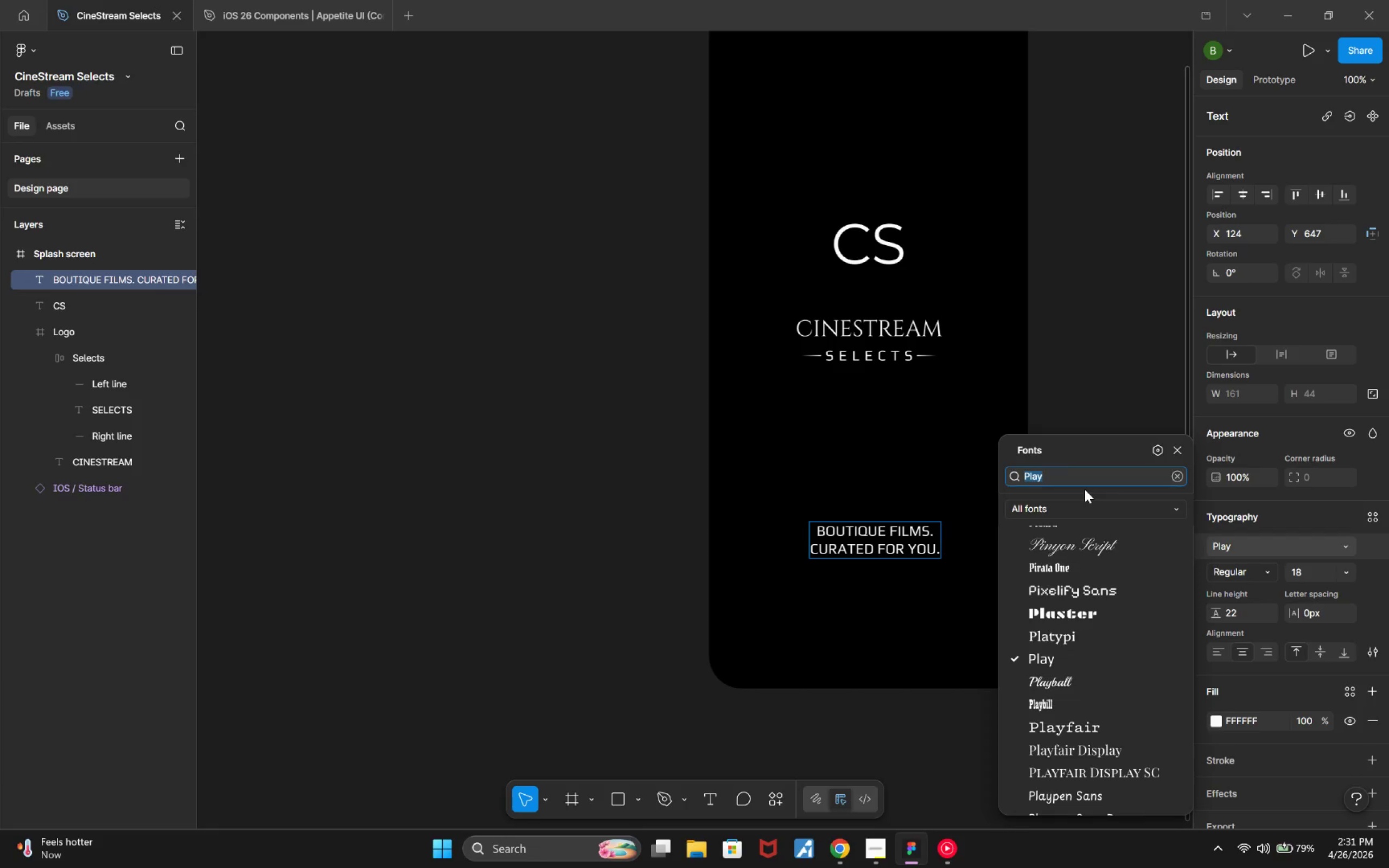 
wait(6.53)
 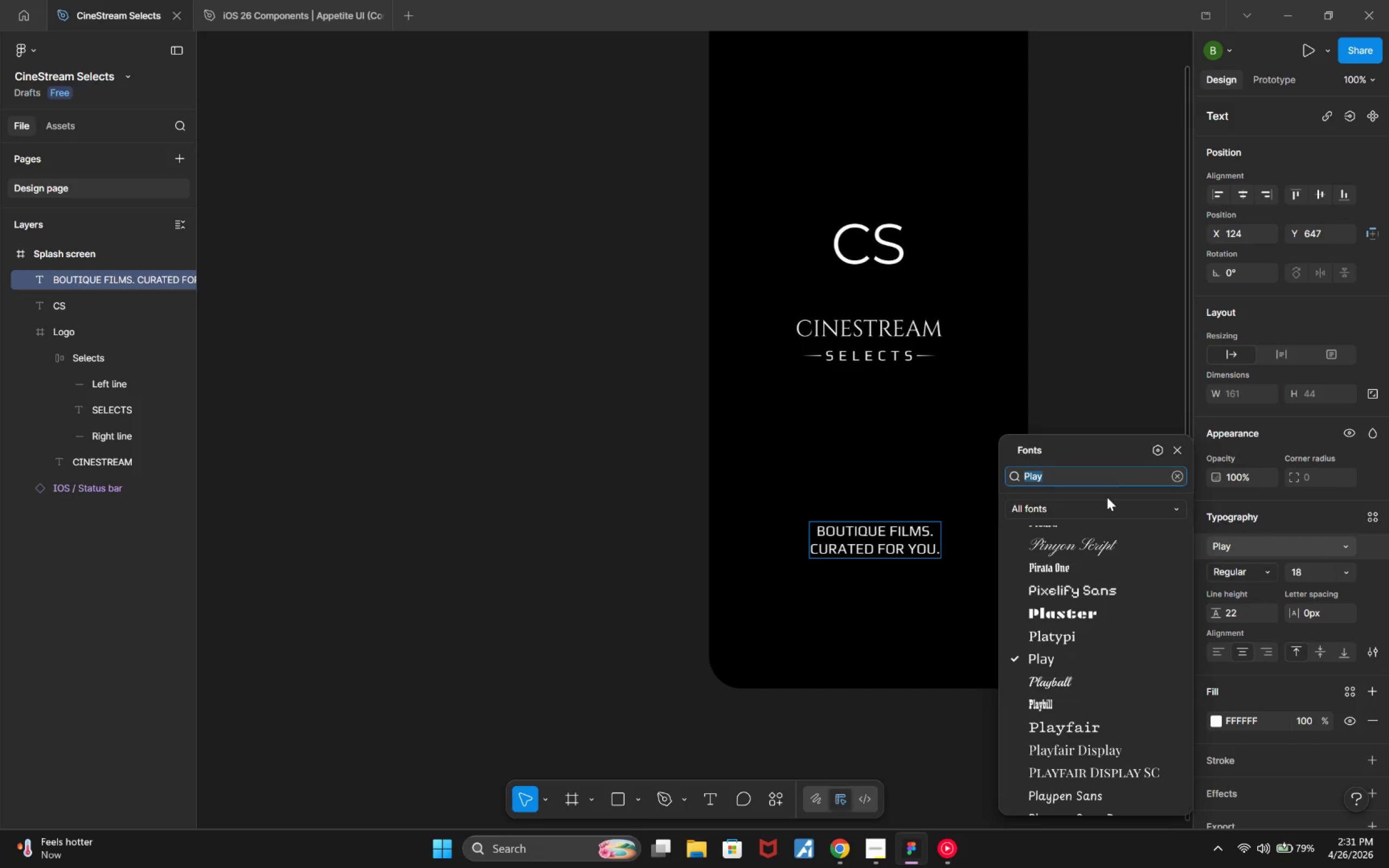 
key(Backspace)
 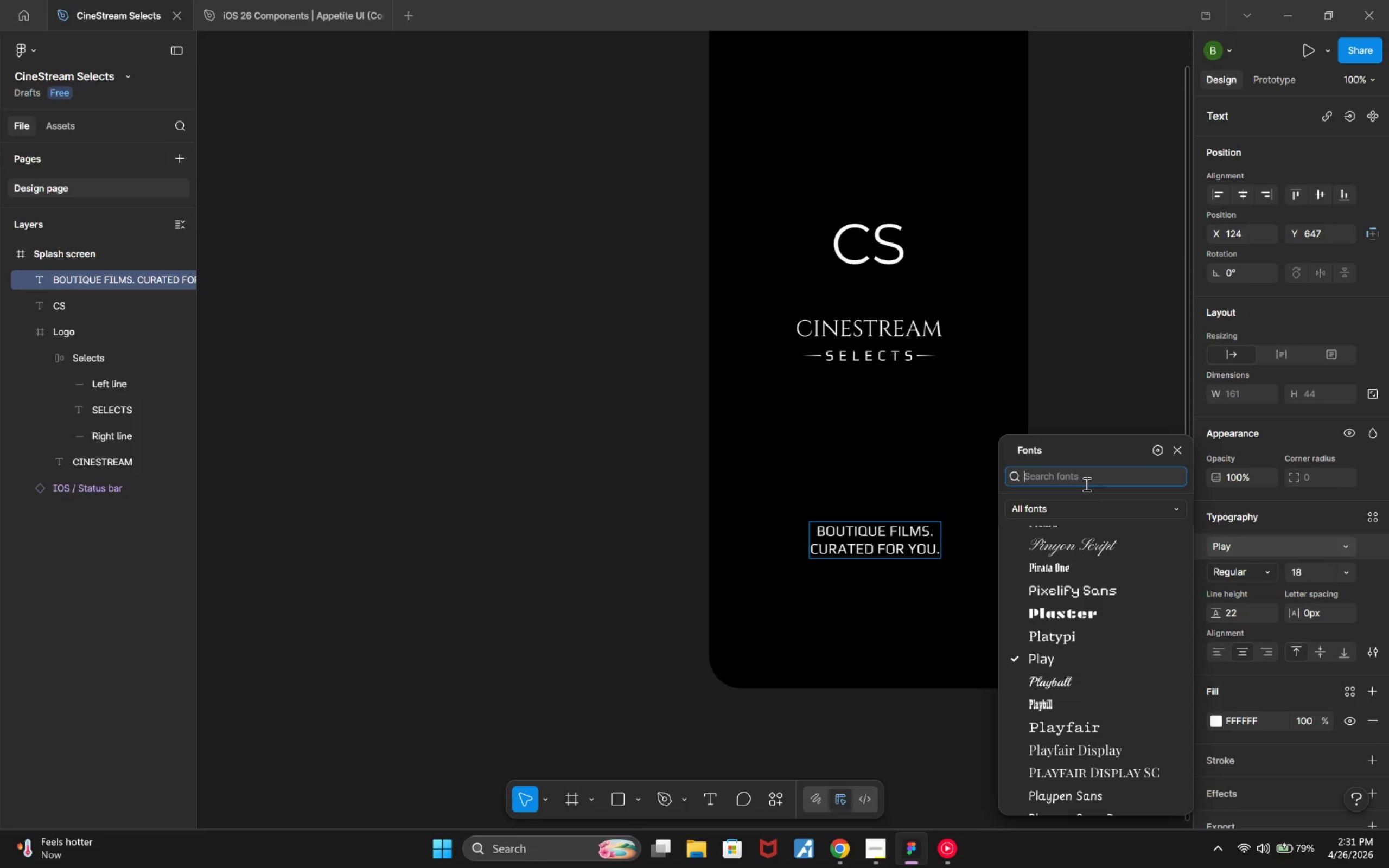 
wait(5.94)
 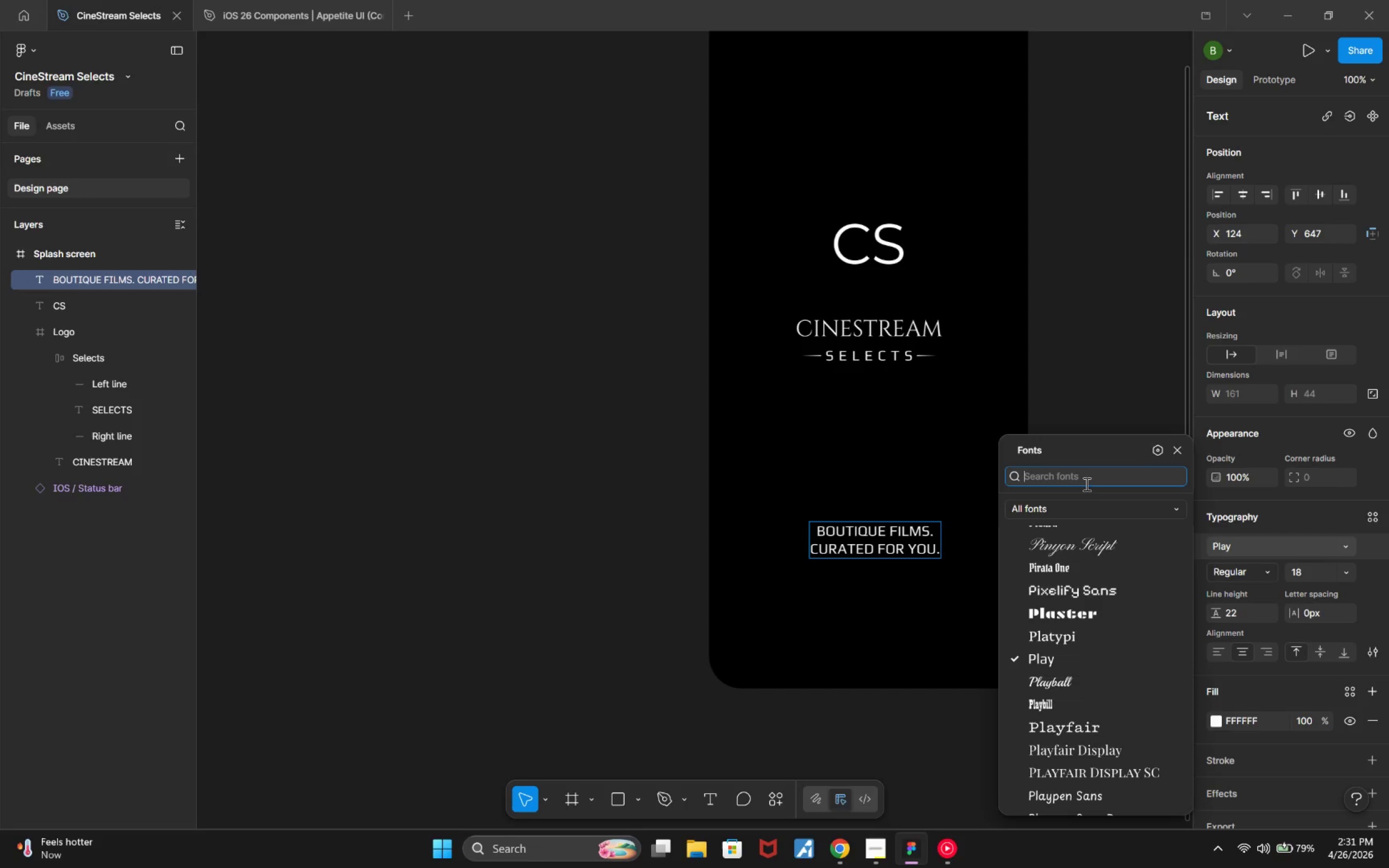 
type(Mont)
 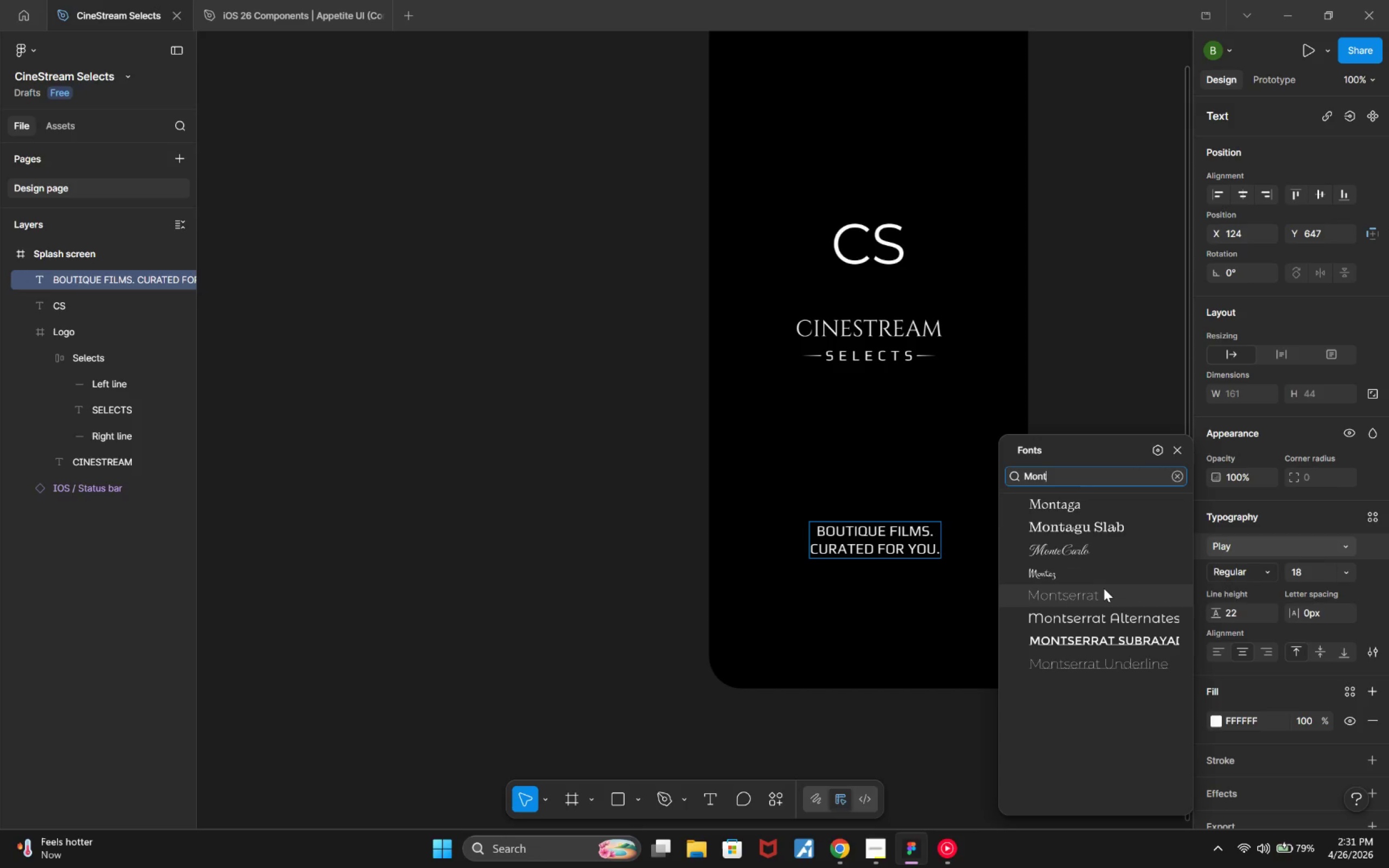 
left_click([916, 587])
 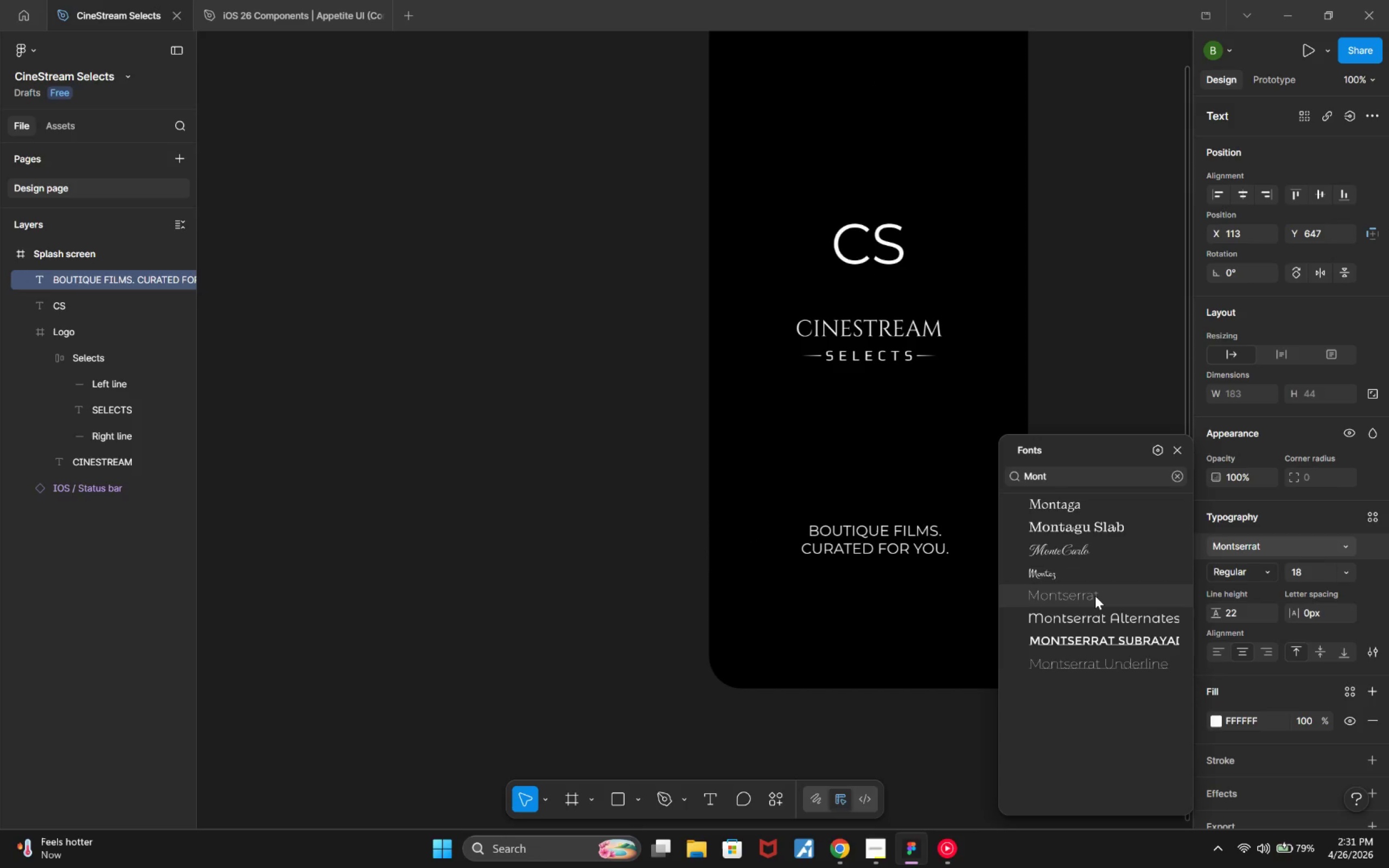 
left_click([1095, 596])
 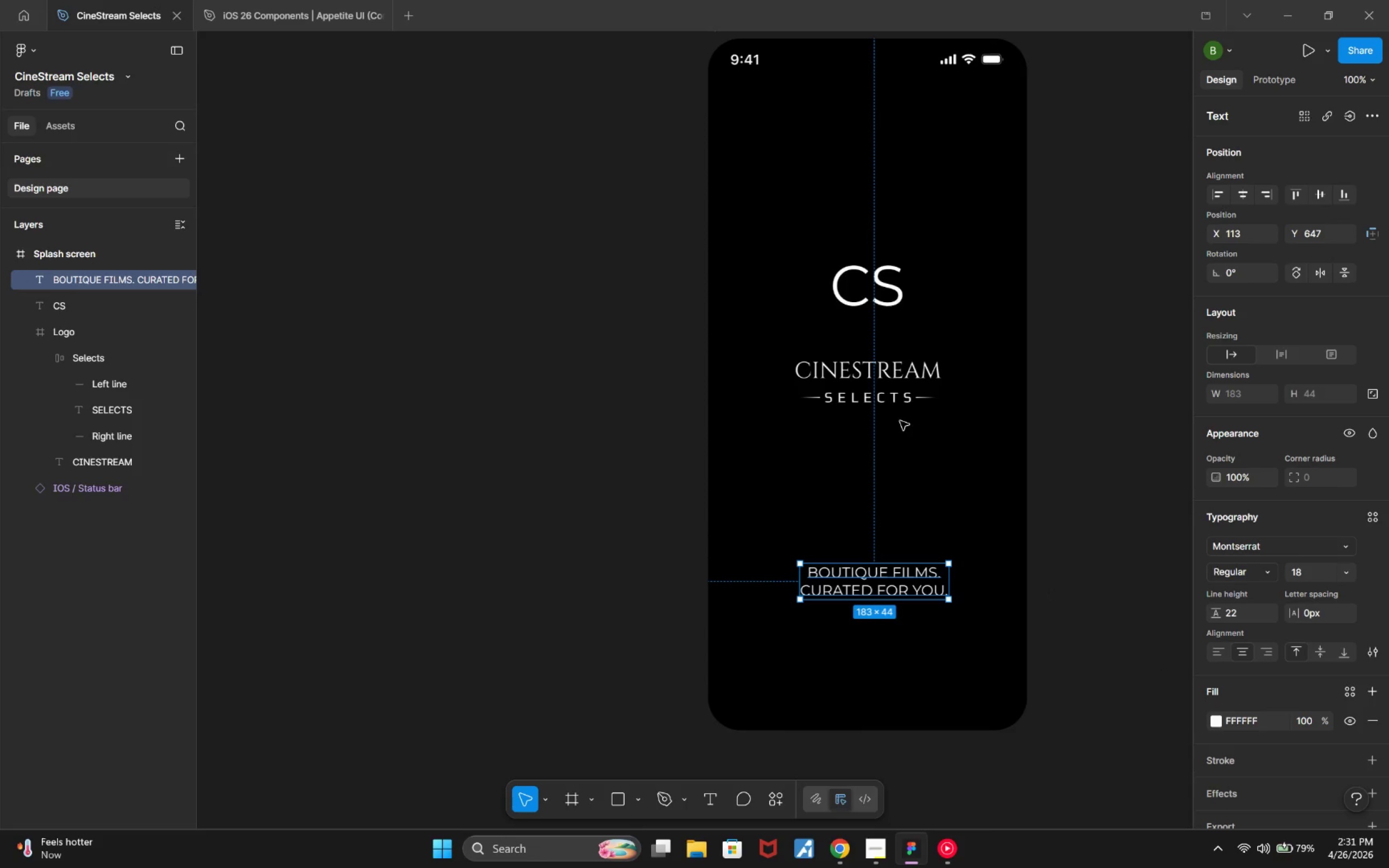 
double_click([884, 403])
 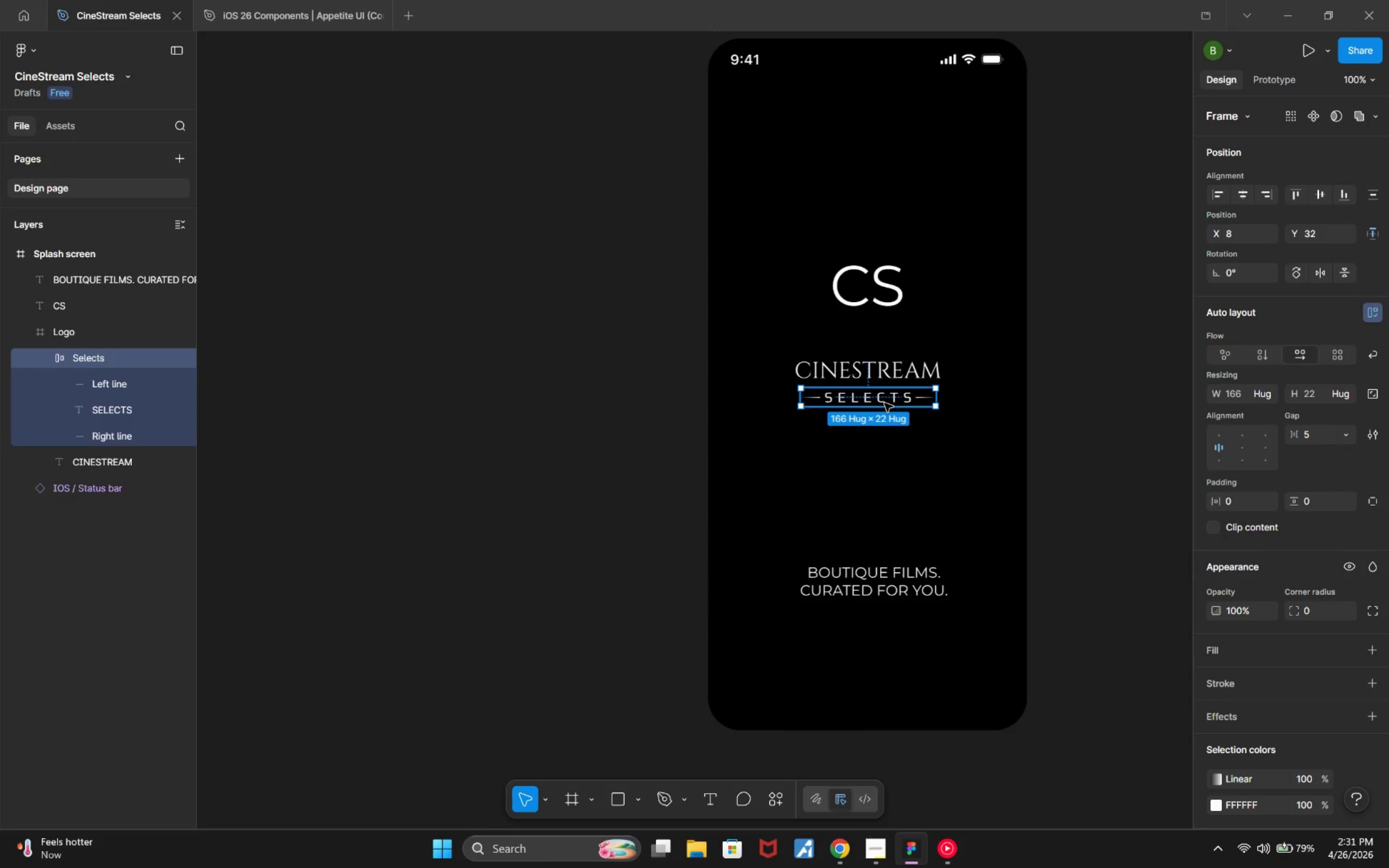 
double_click([884, 403])
 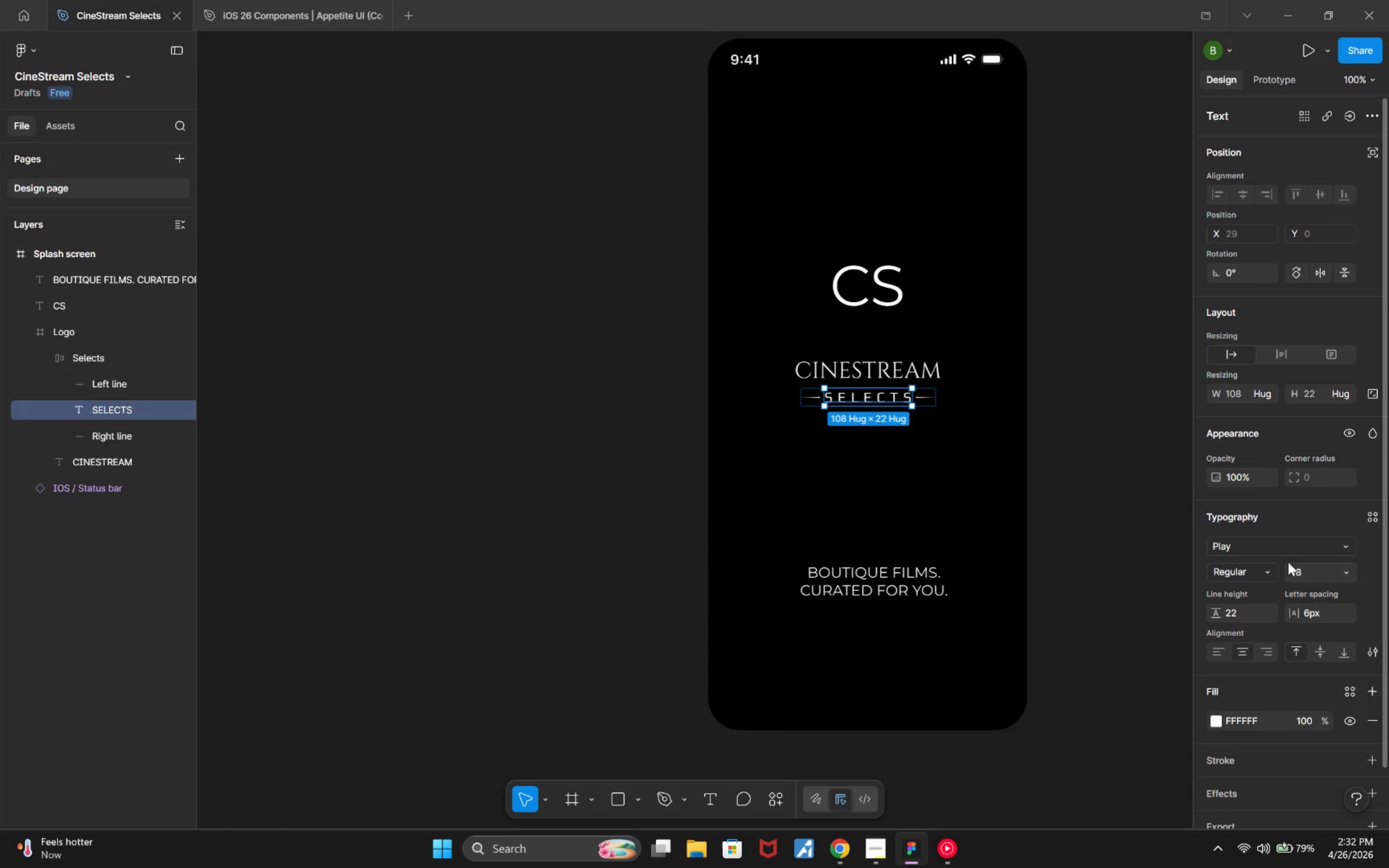 
left_click([1271, 543])
 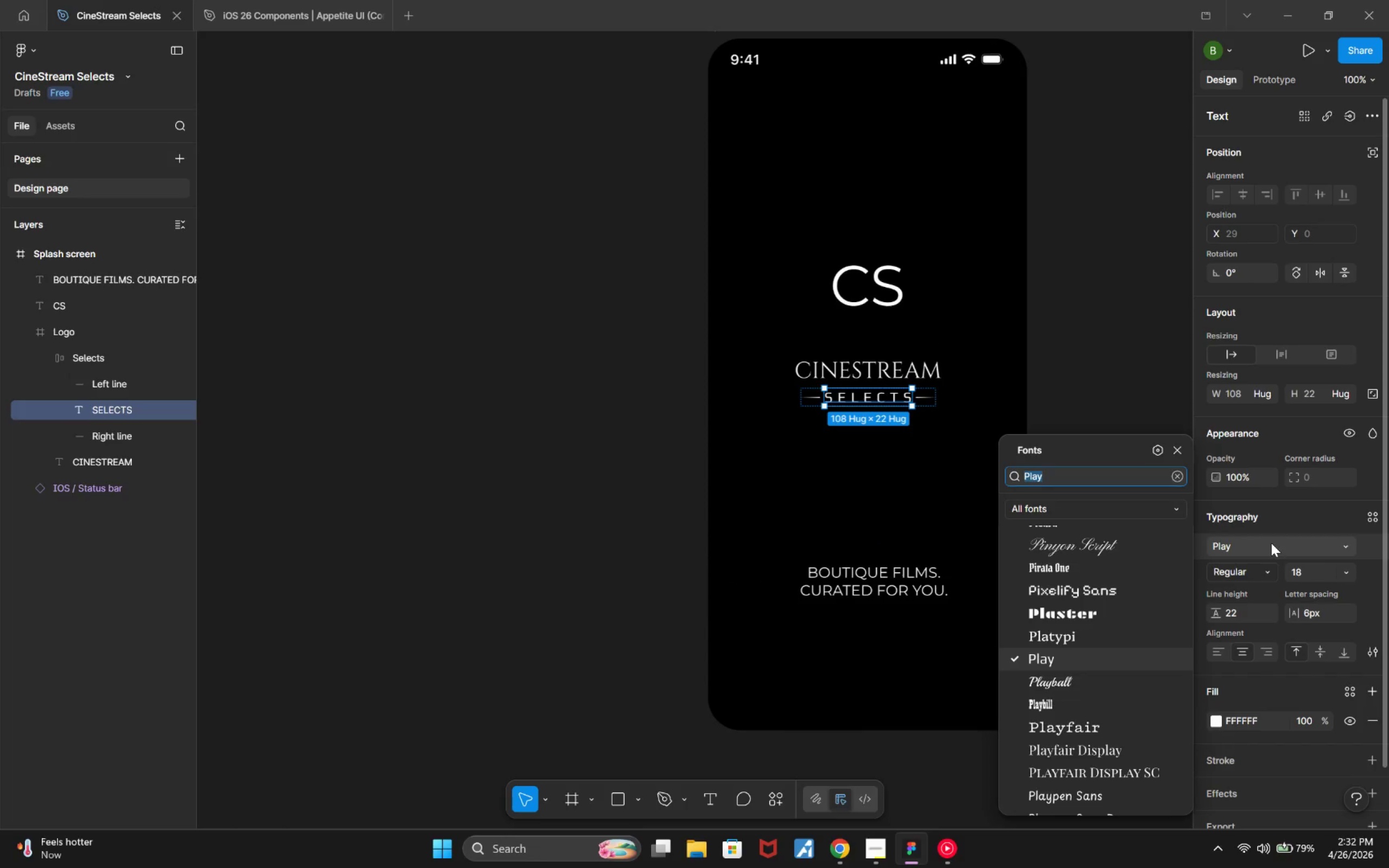 
key(Shift+M)
 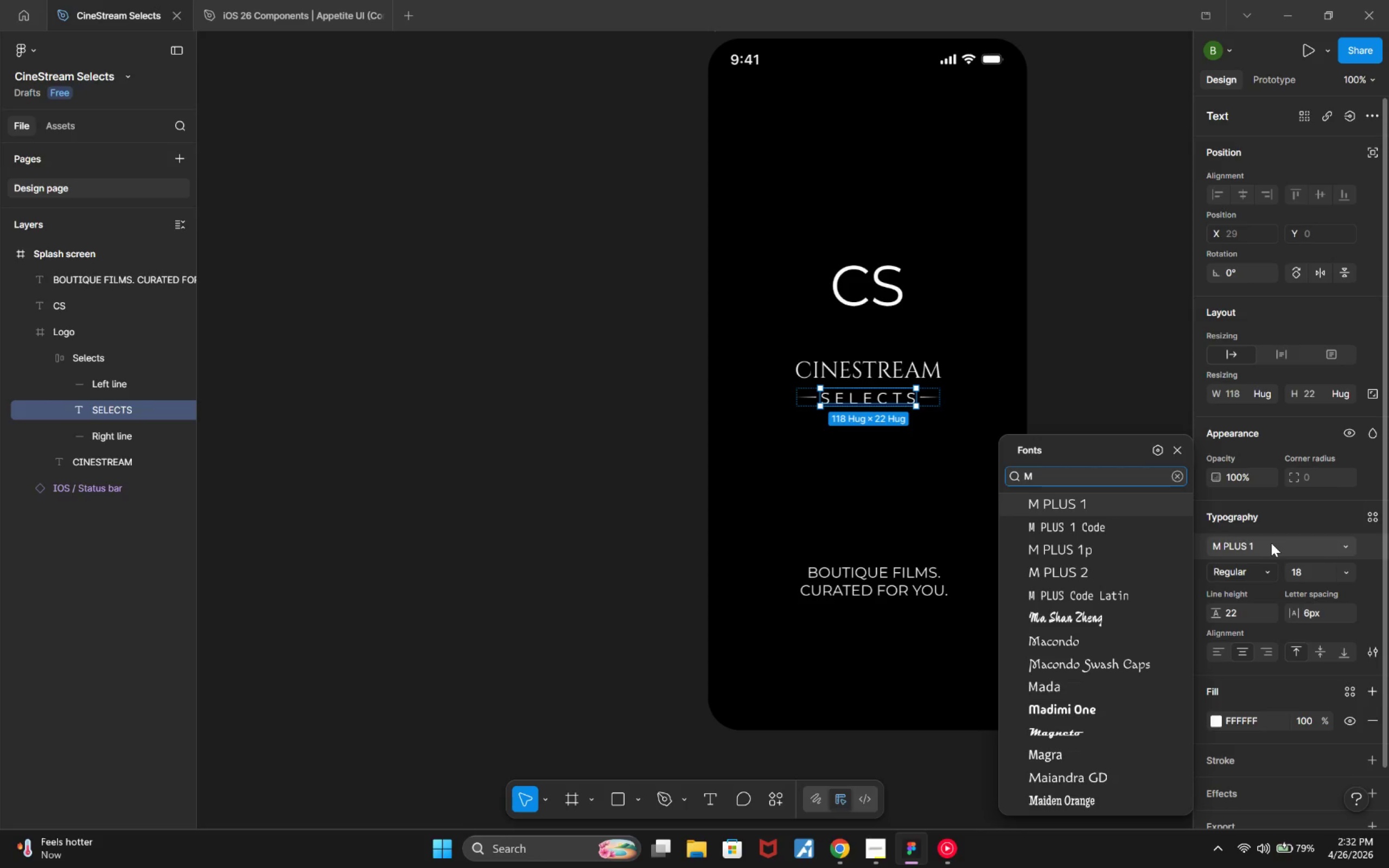 
hold_key(key=ControlLeft, duration=0.66)
 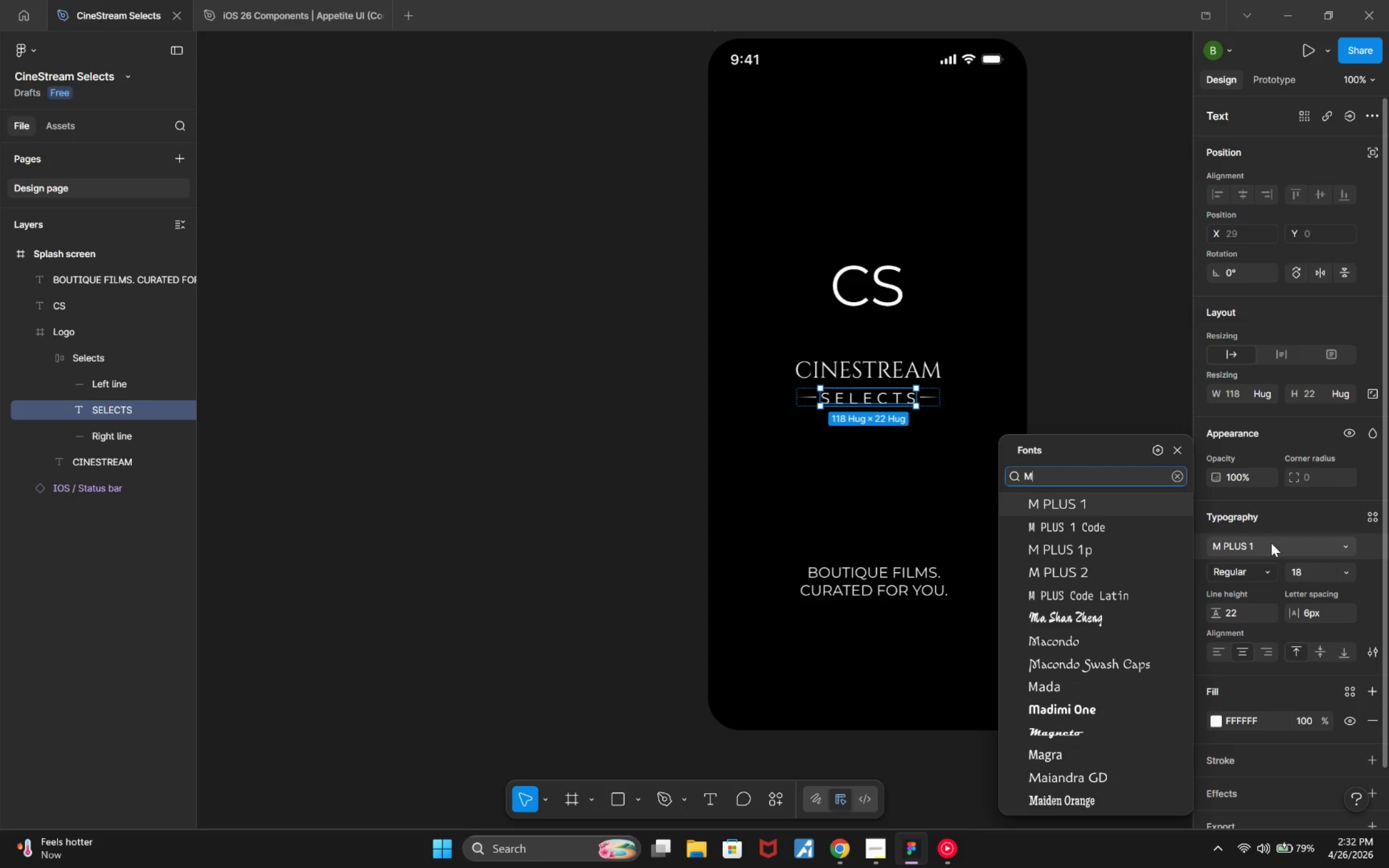 
type(ONT)
 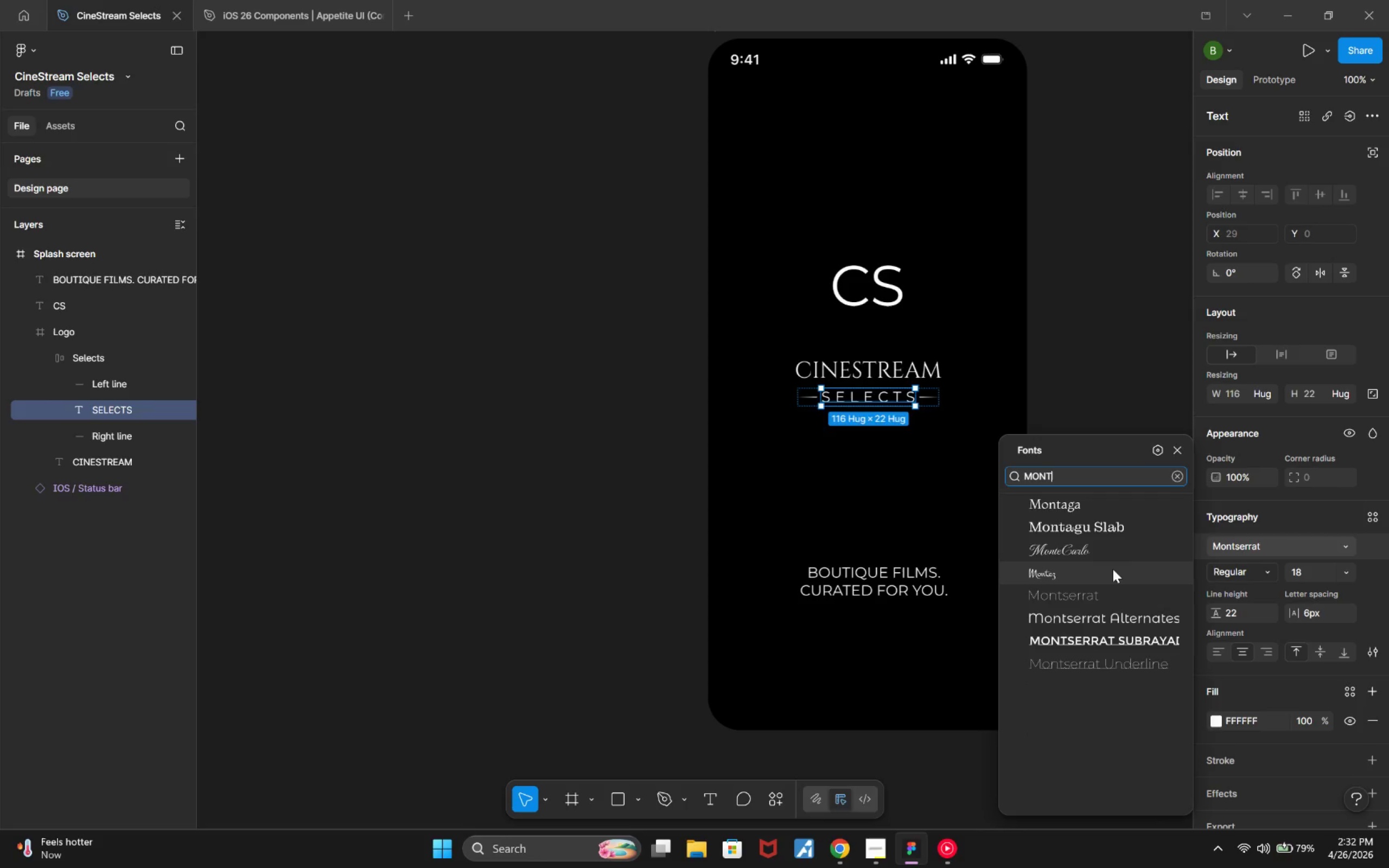 
left_click([1114, 586])
 